 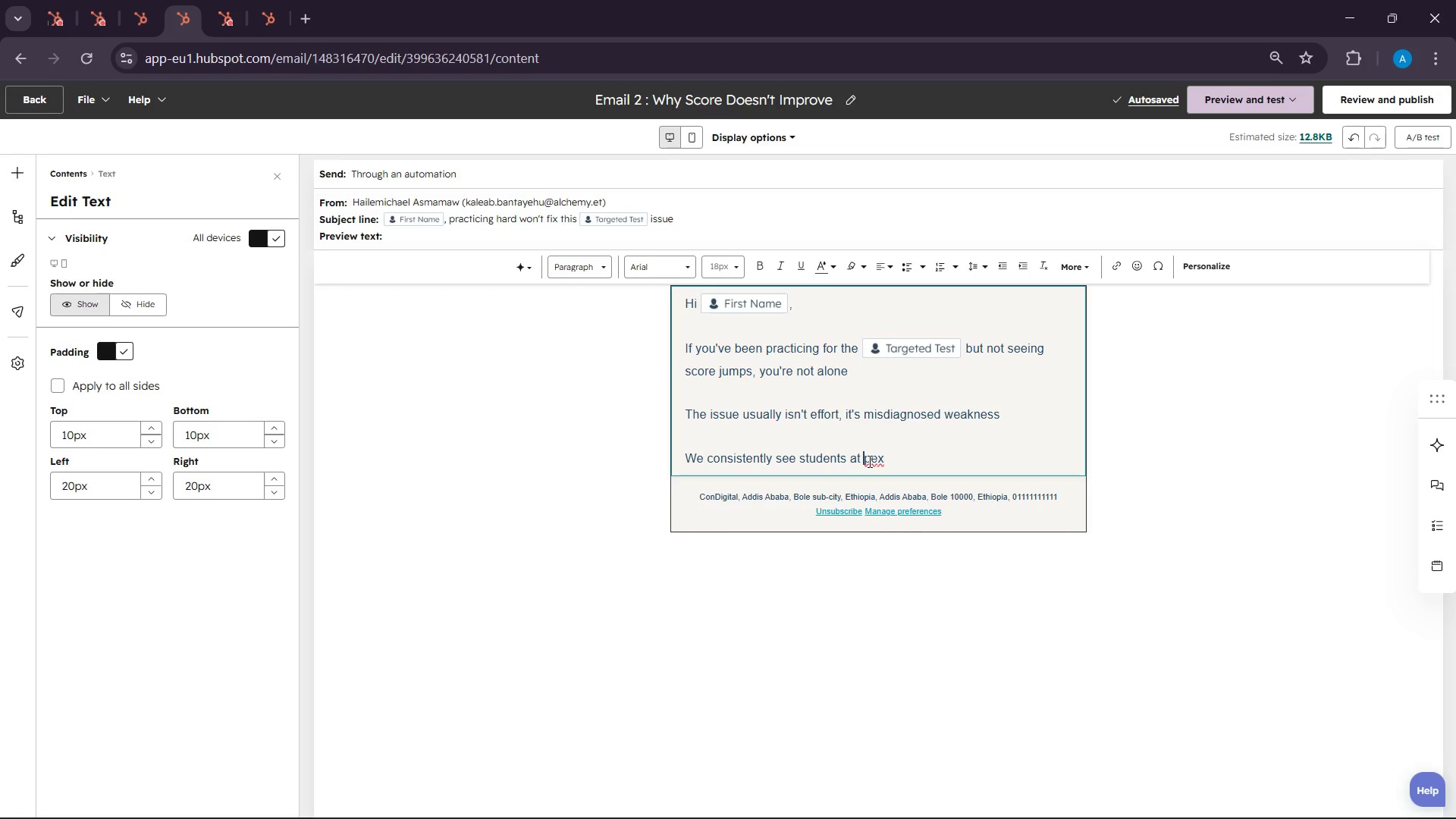 
key(Backspace)
 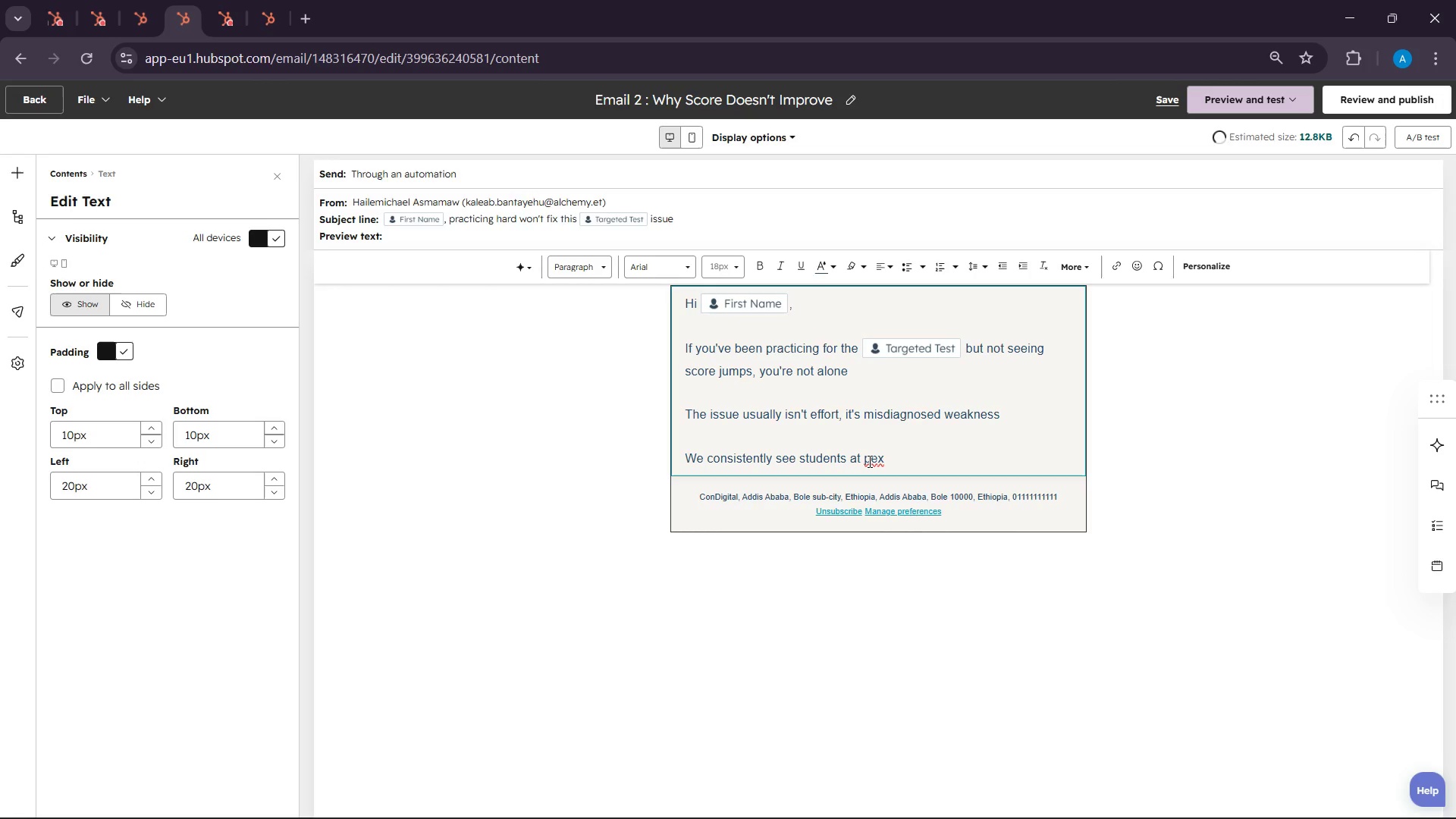 
key(Shift+A)
 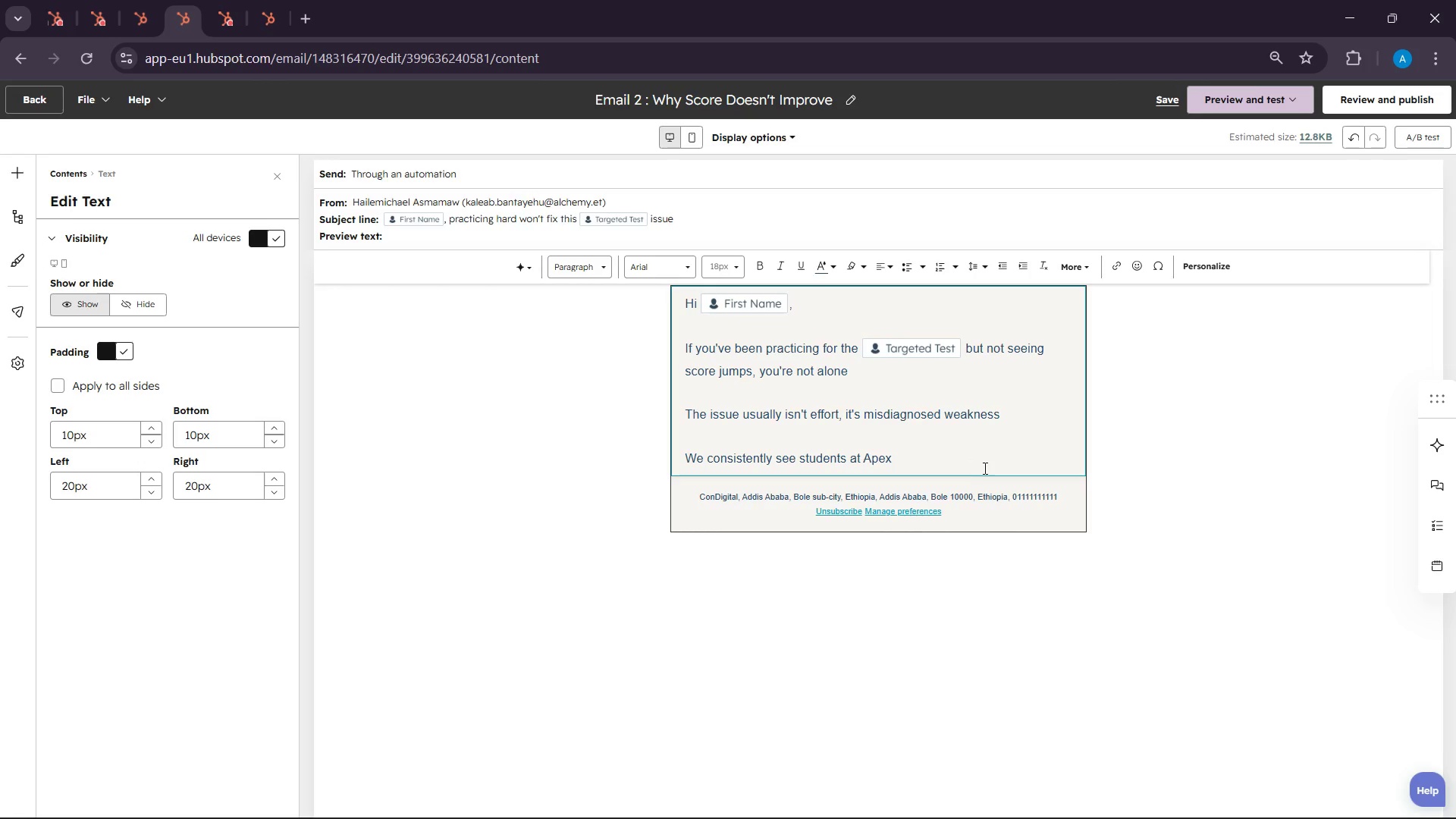 
left_click([984, 468])
 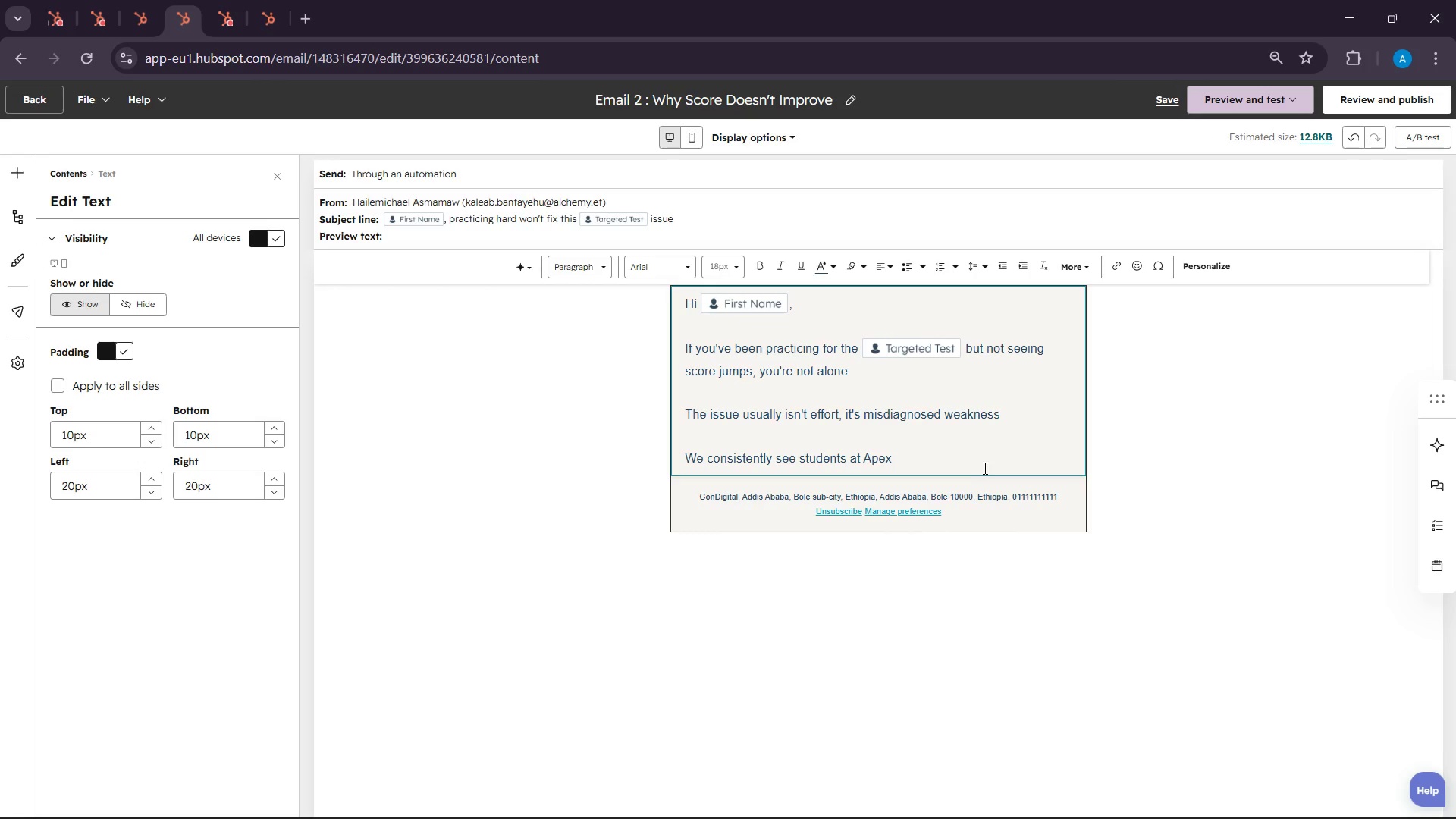 
type(Scho)
 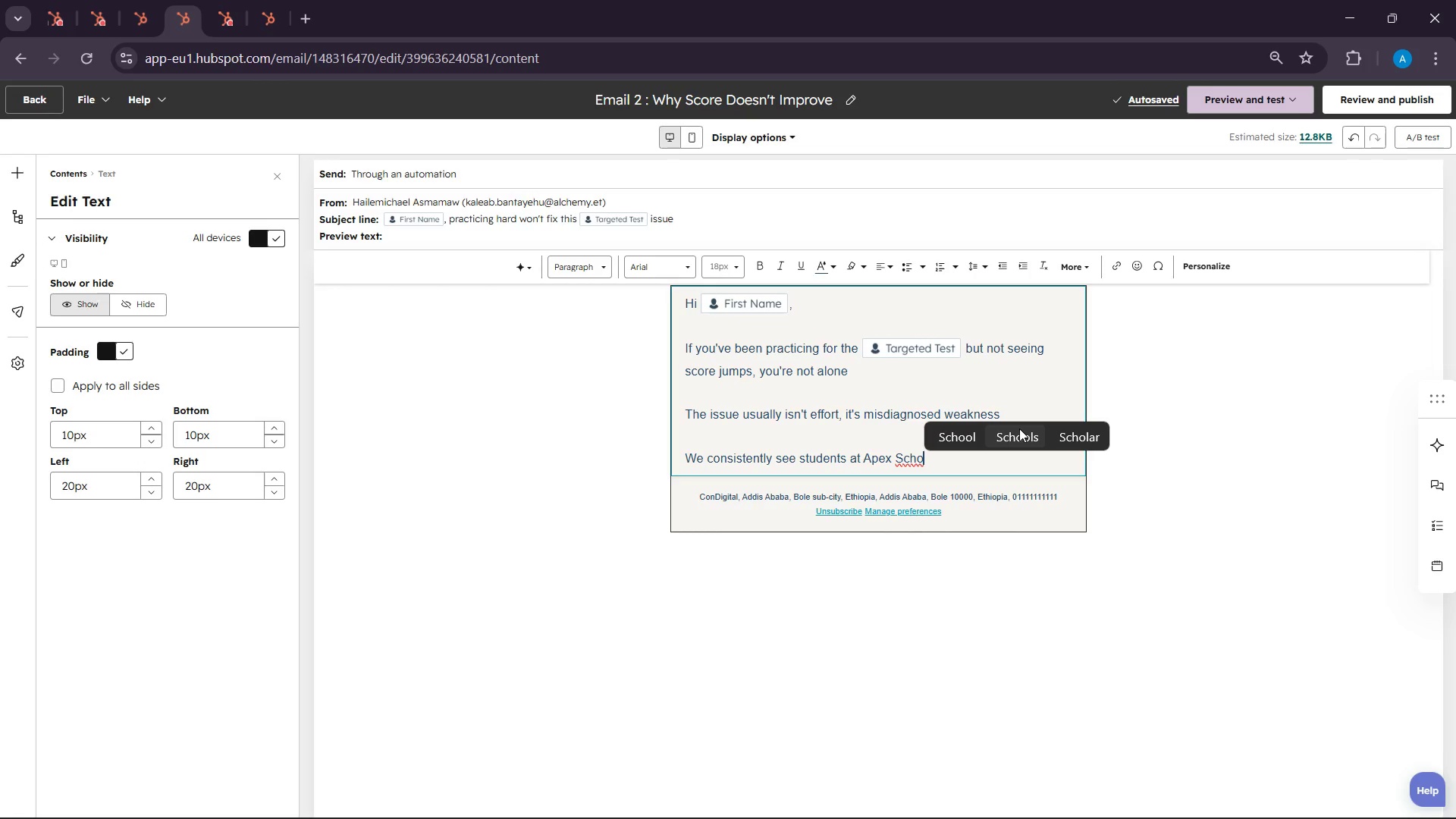 
wait(5.97)
 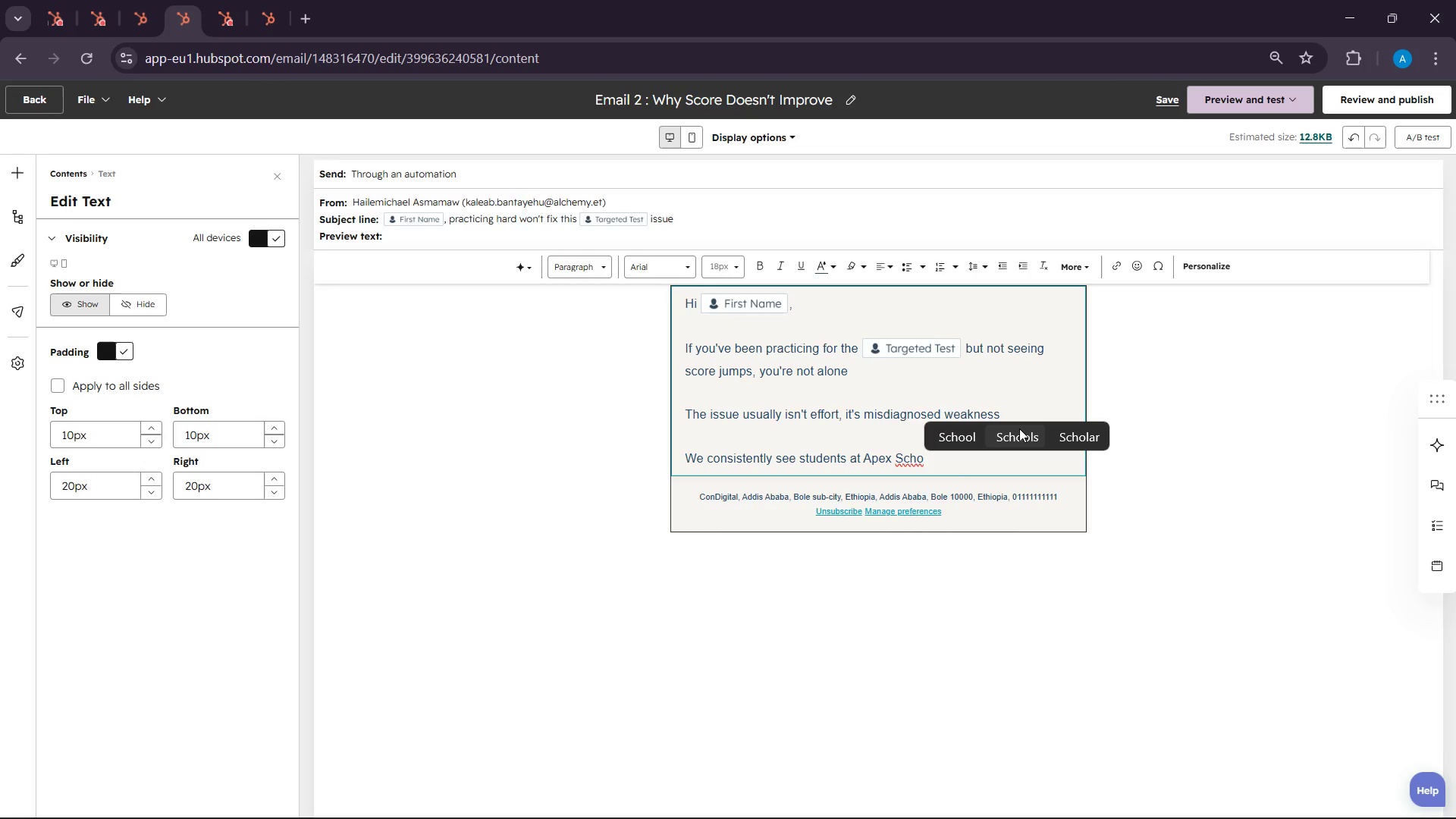 
type(astic )
 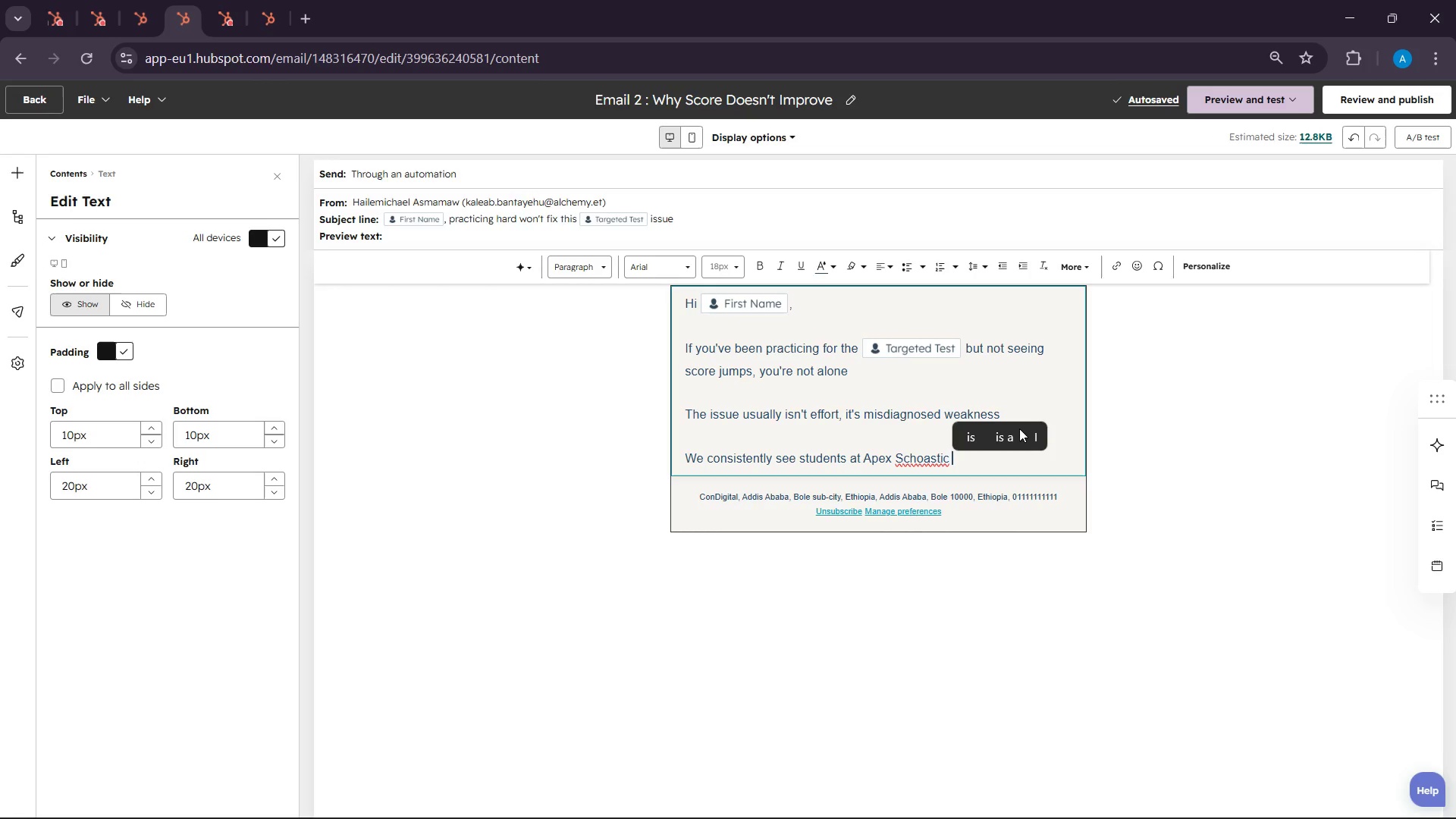 
wait(7.26)
 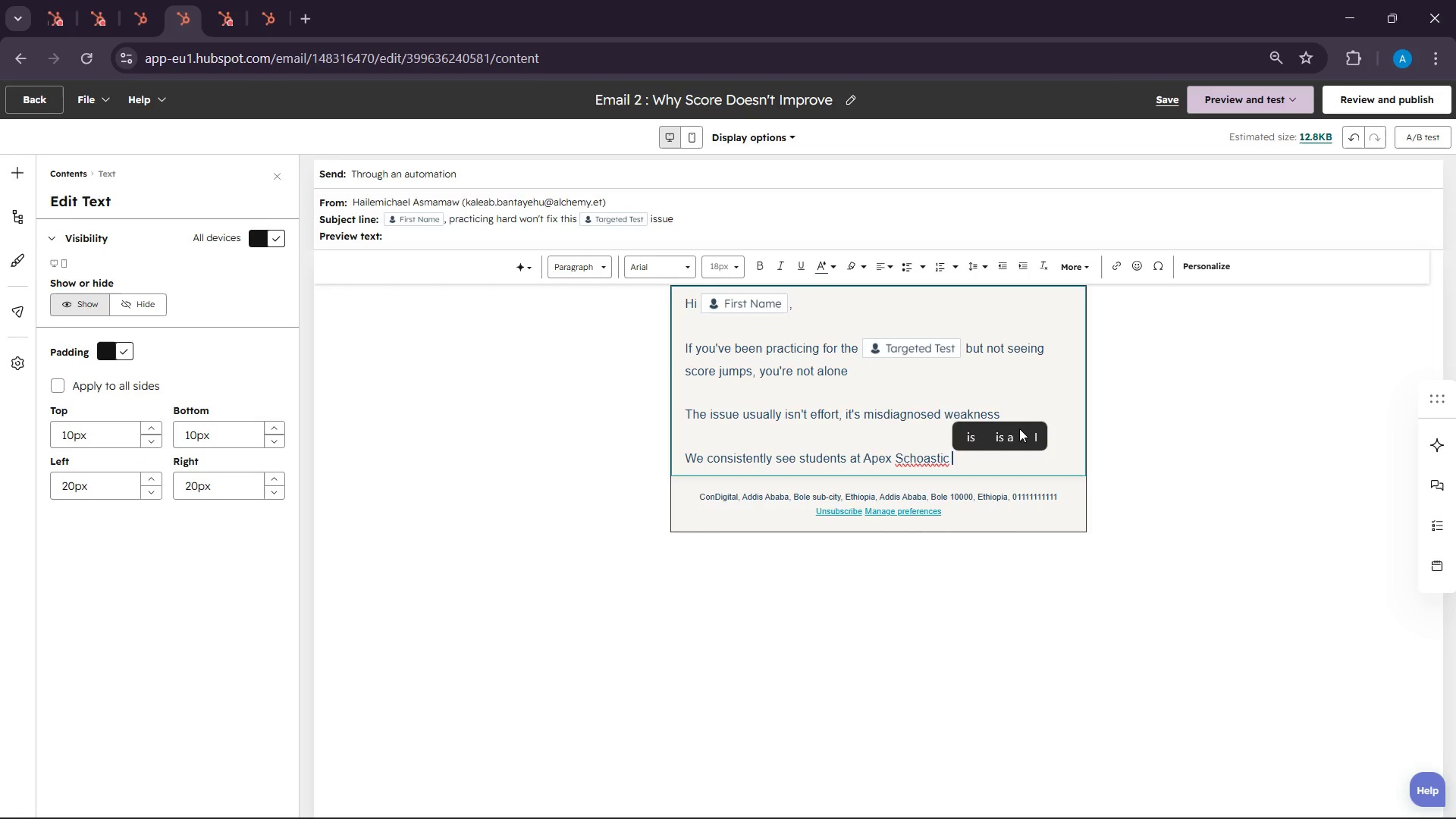 
left_click([919, 459])
 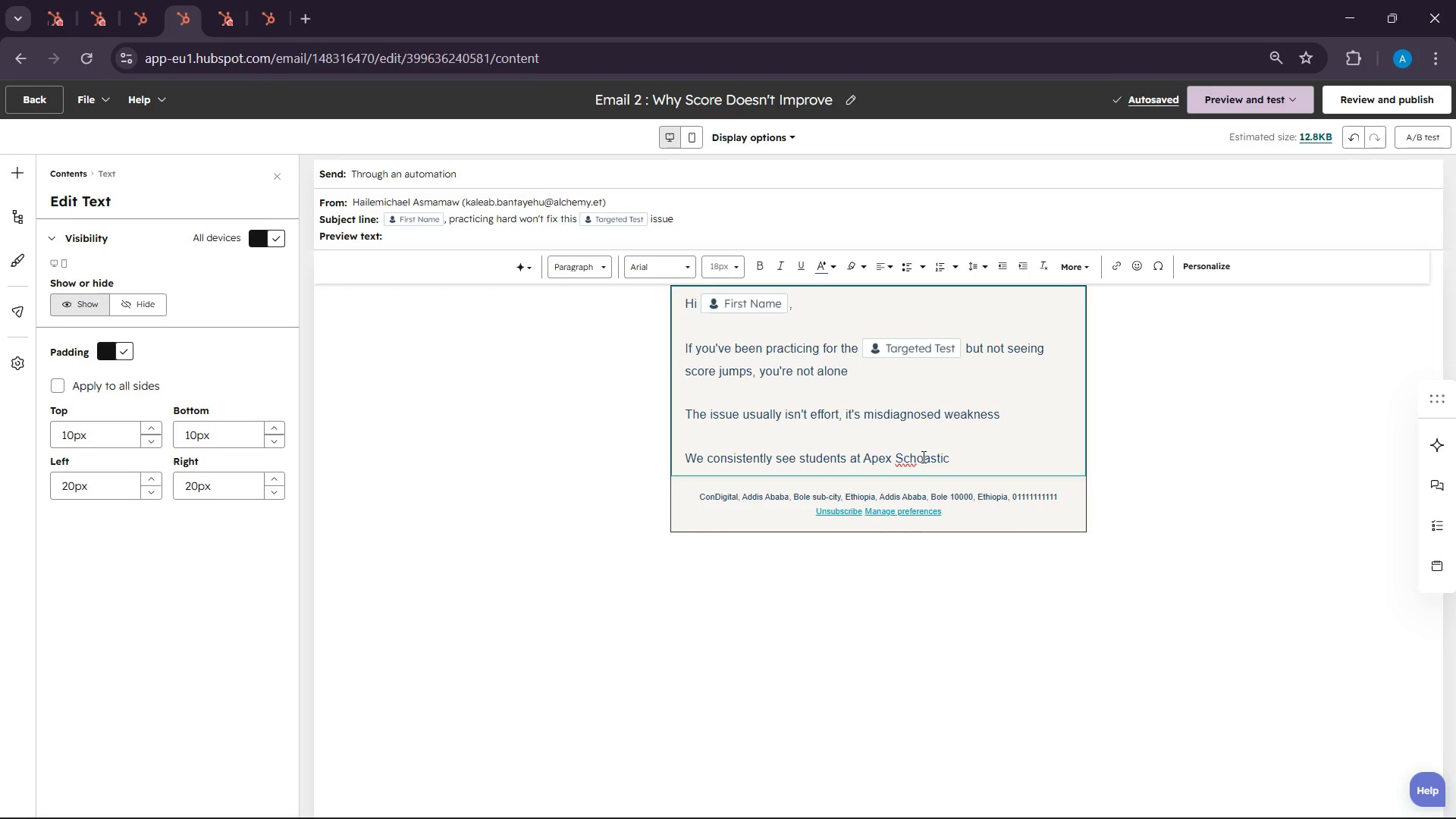 
left_click([922, 457])
 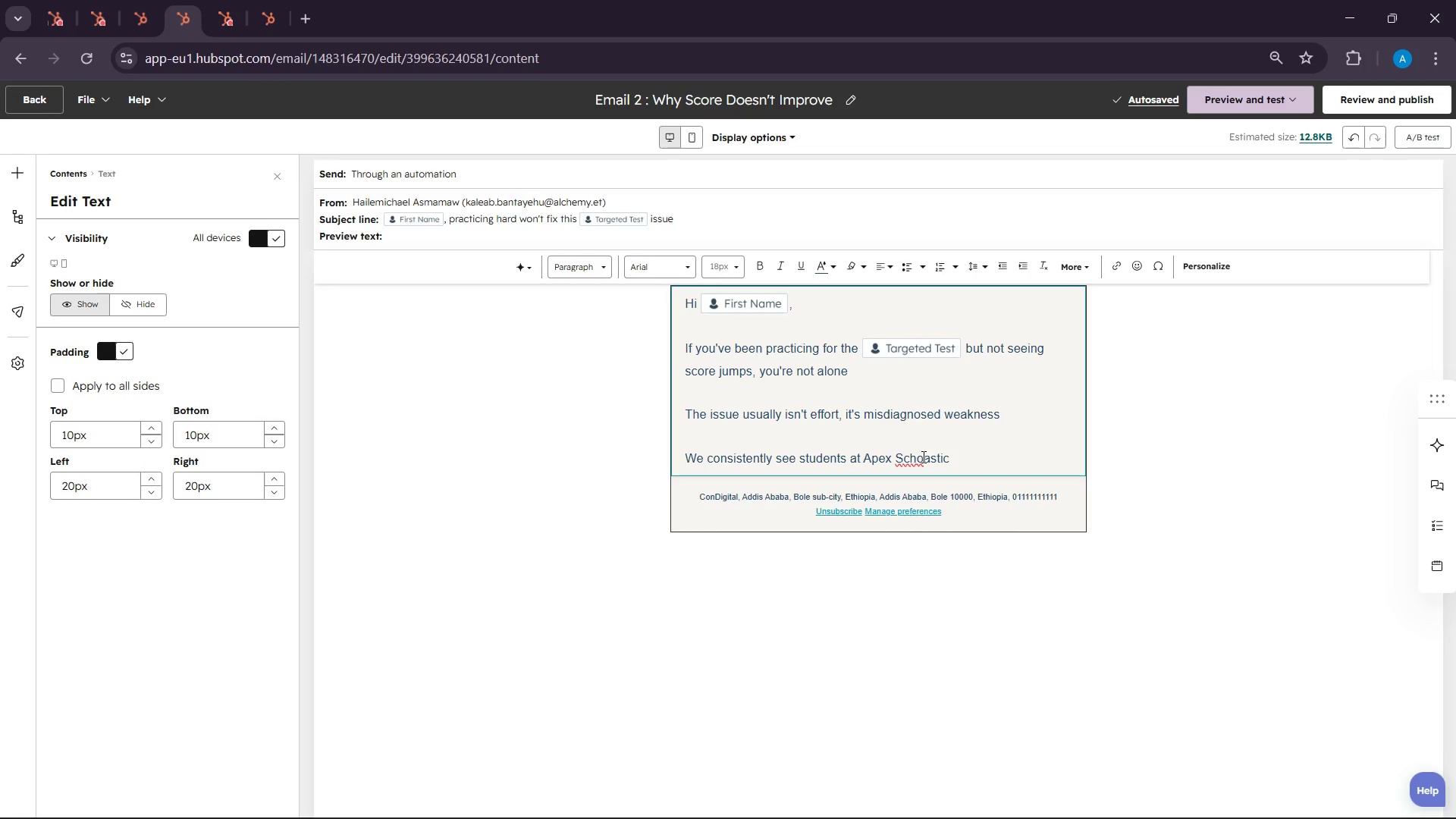 
key(L)
 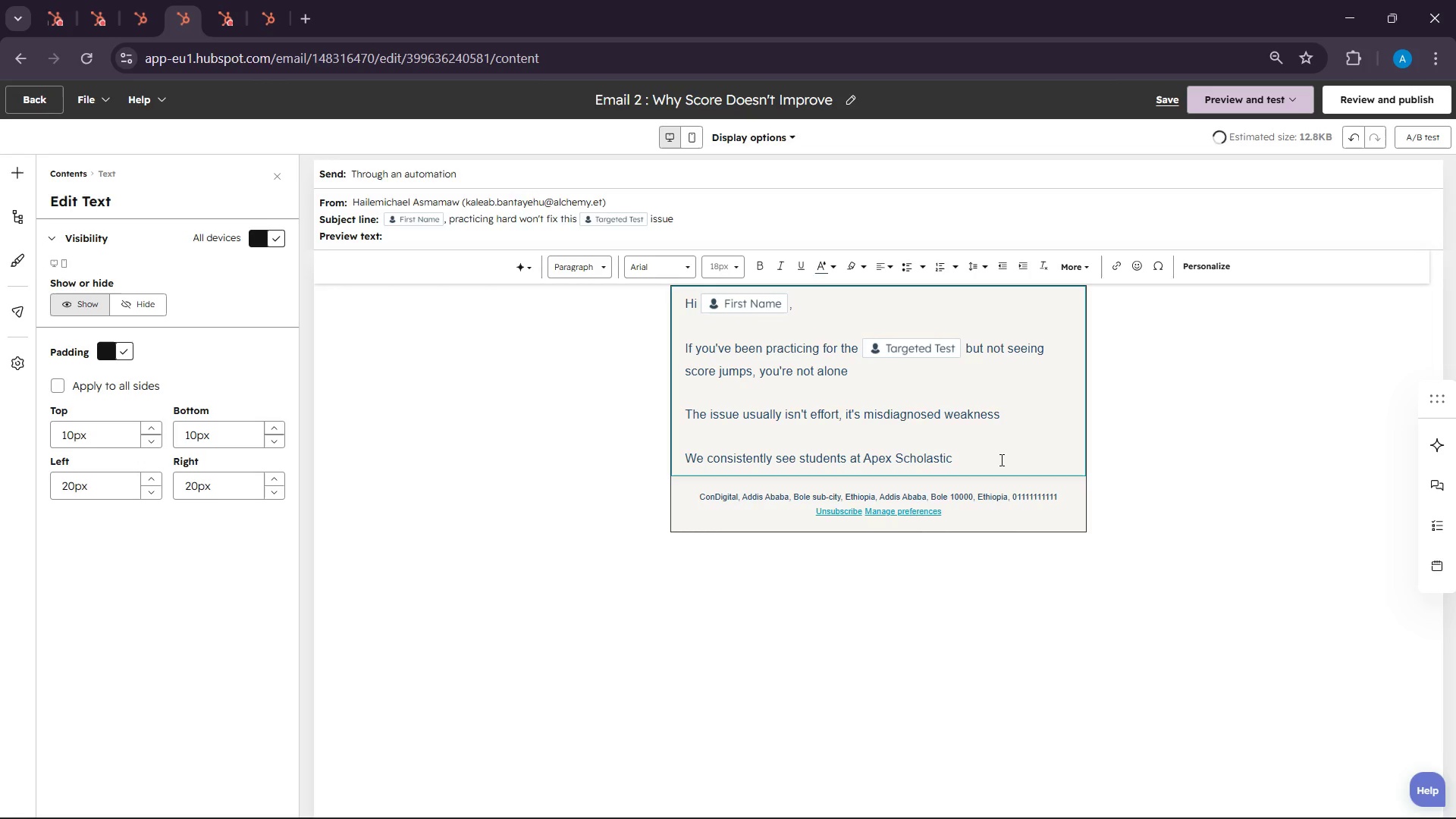 
left_click([1000, 460])
 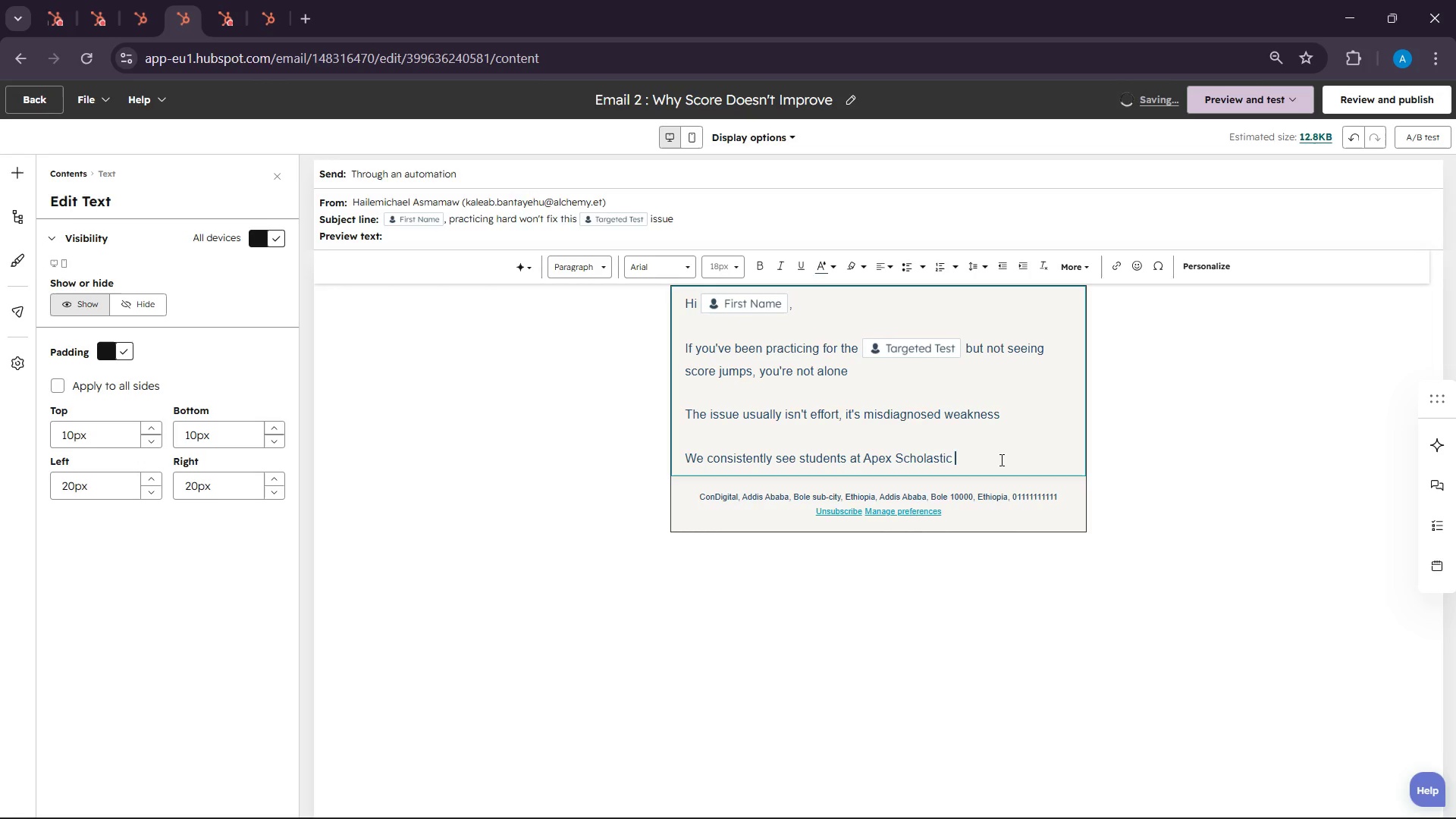 
type(Pre[)
key(Backspace)
type(p )
 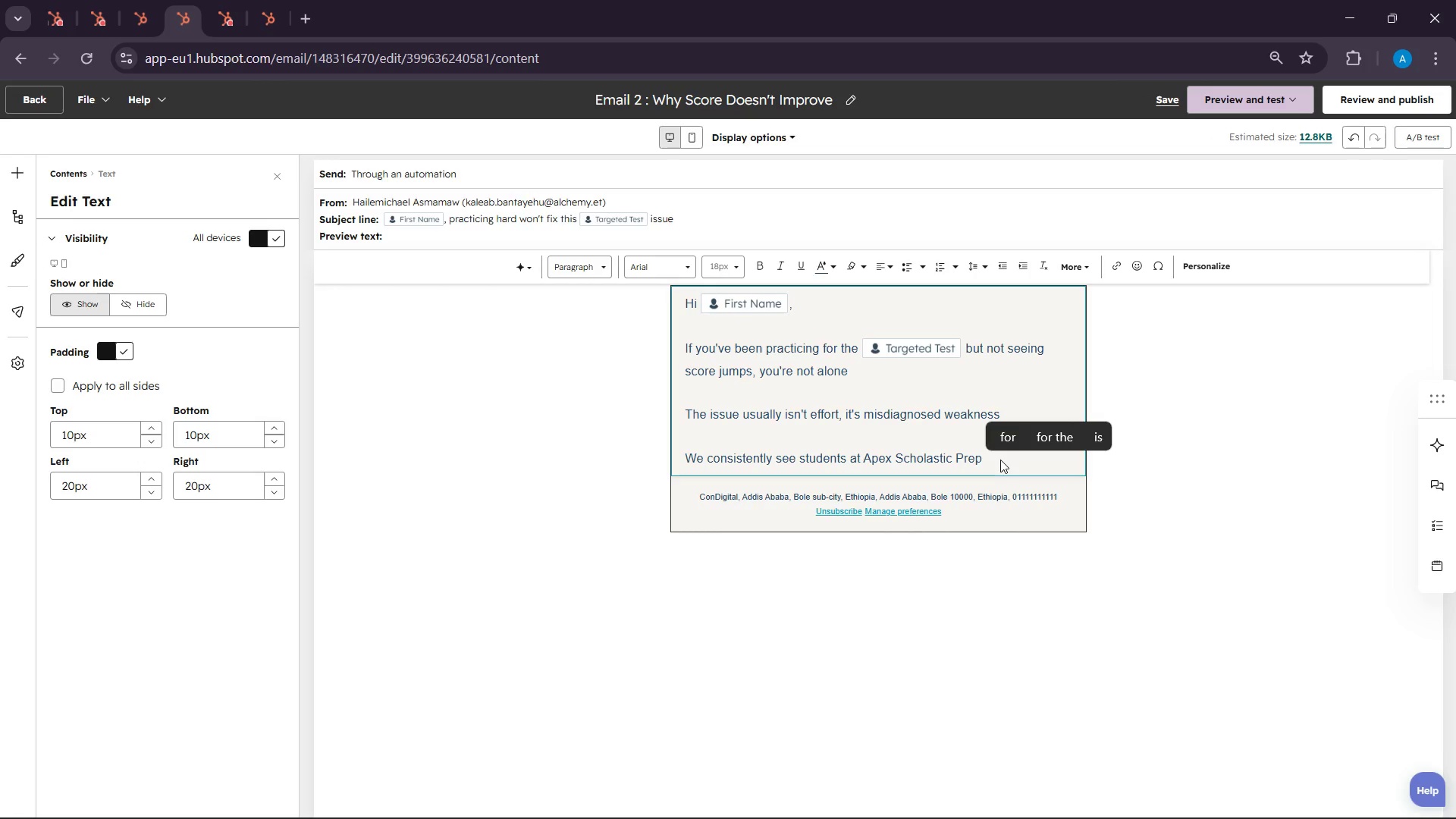 
type(improvre)
key(Backspace)
key(Backspace)
type(e faster )
 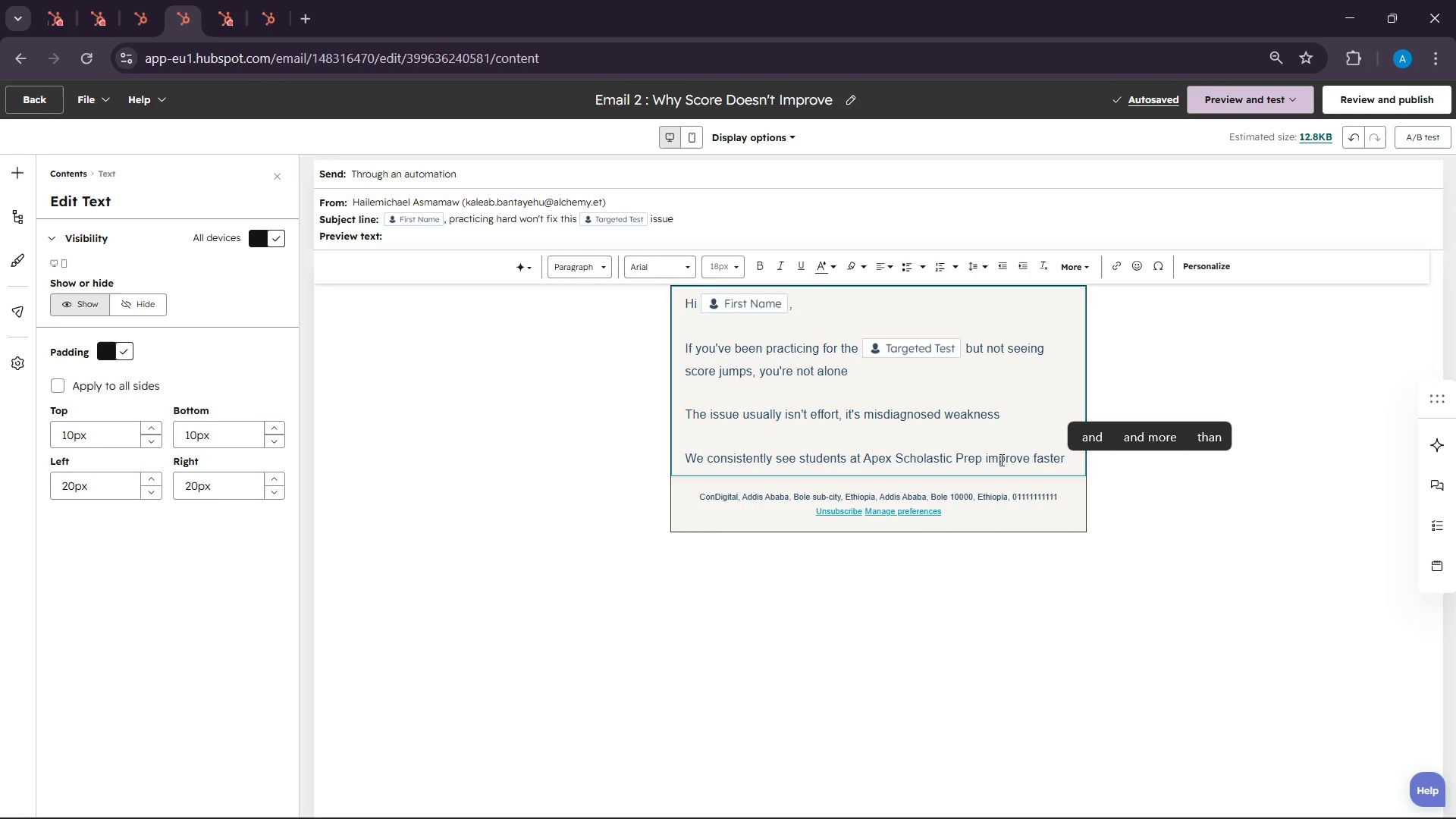 
wait(5.38)
 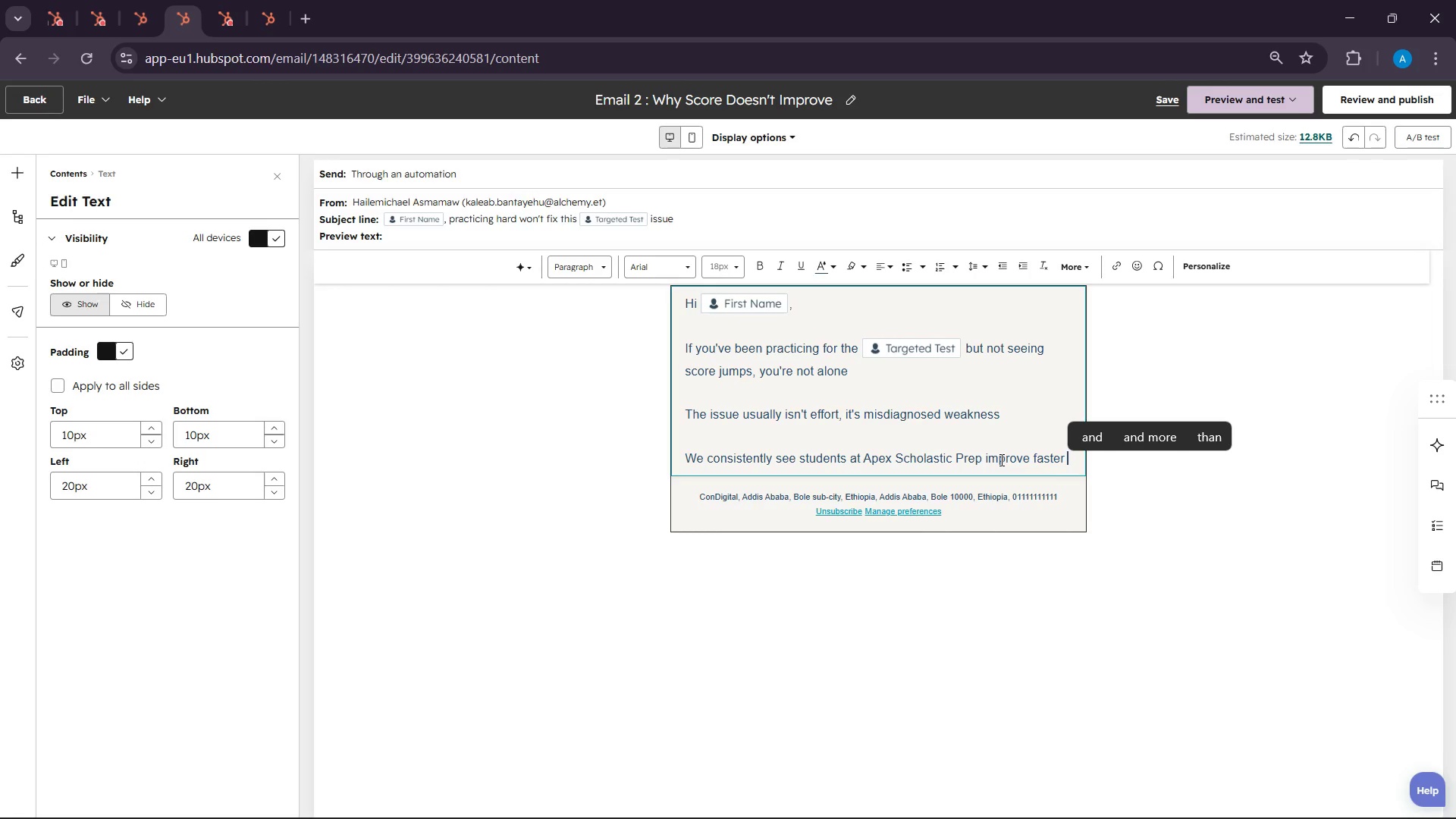 
type(after one )
 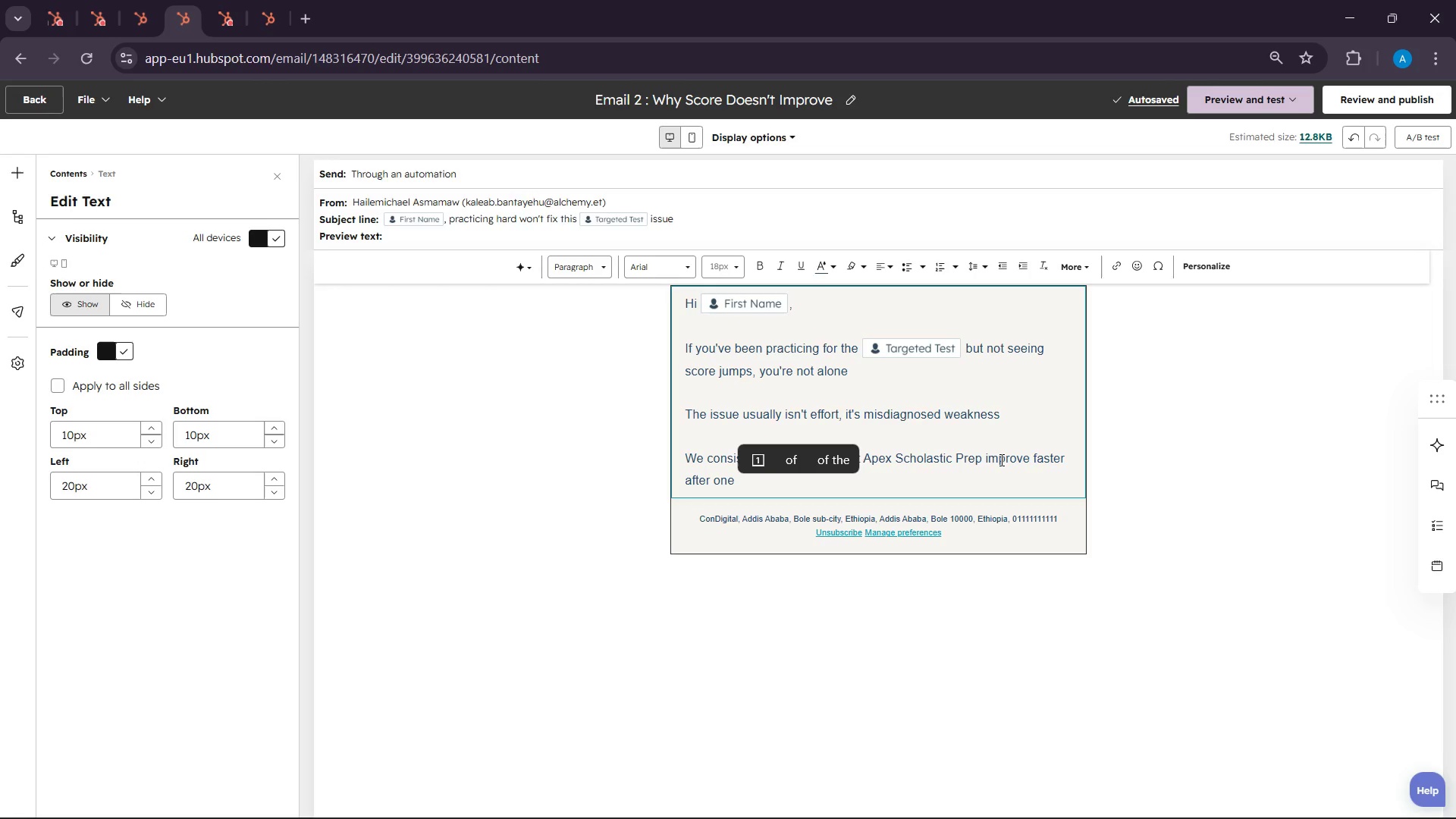 
wait(51.31)
 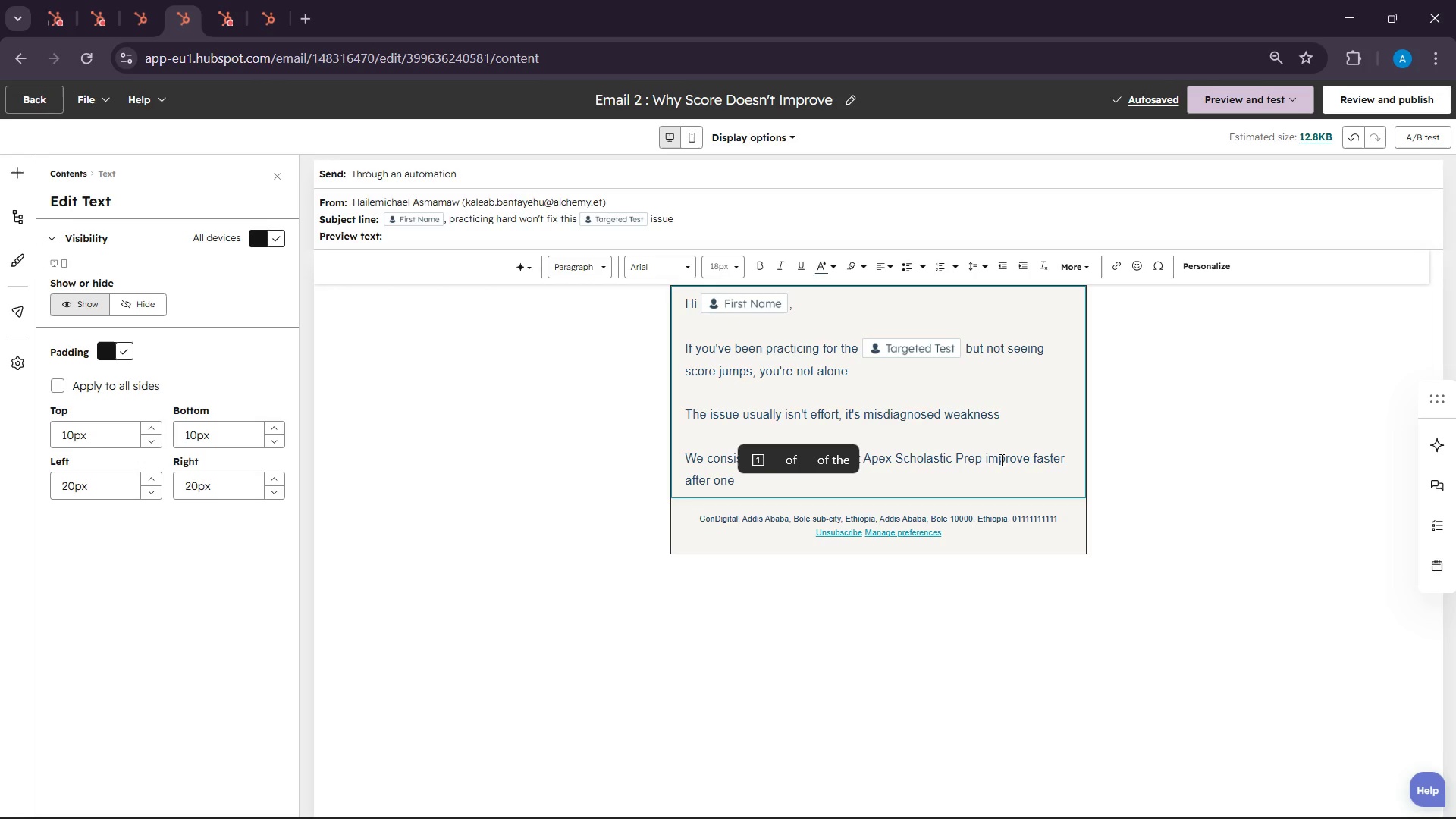 
type(diagn)
 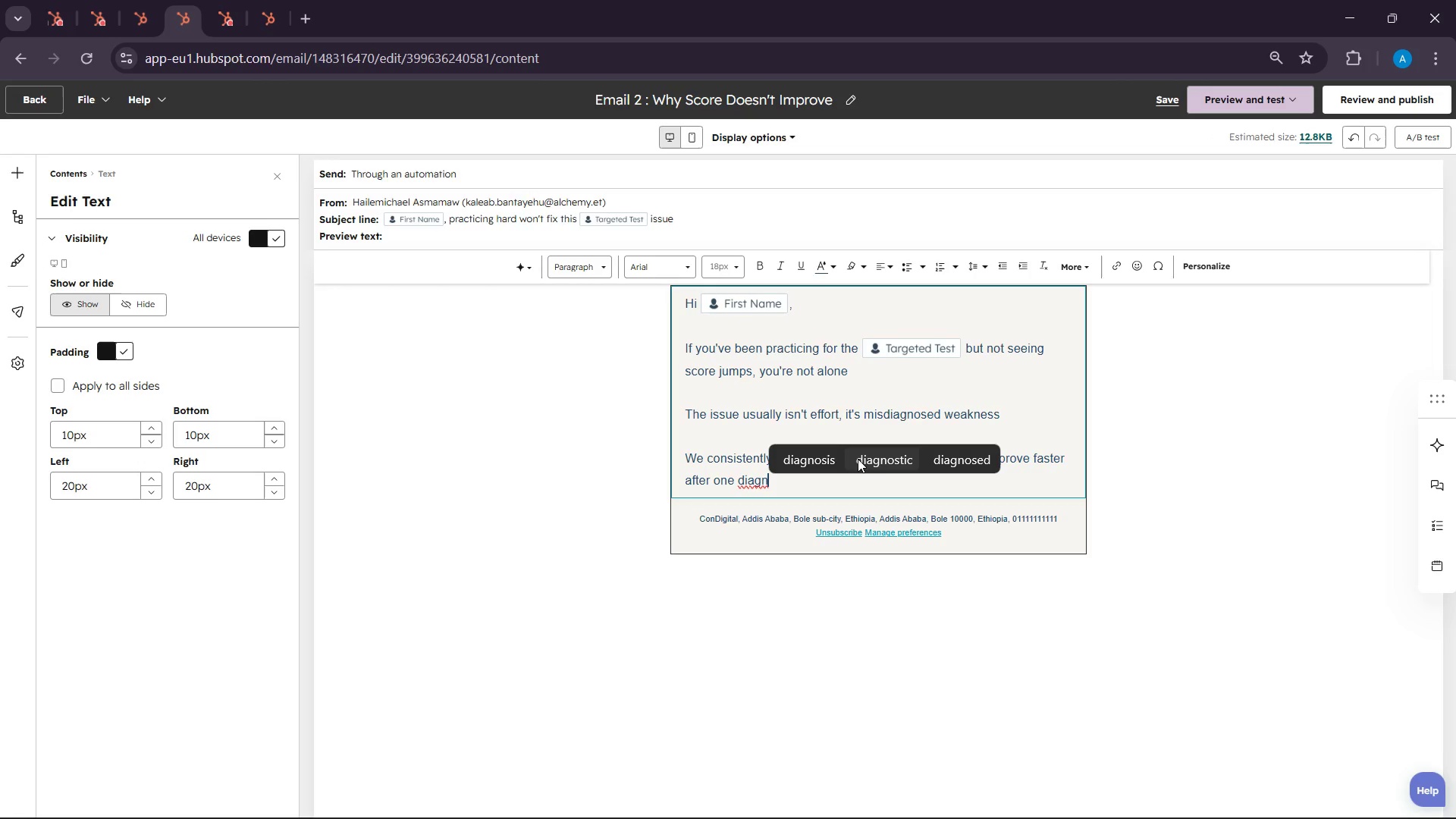 
left_click([884, 466])
 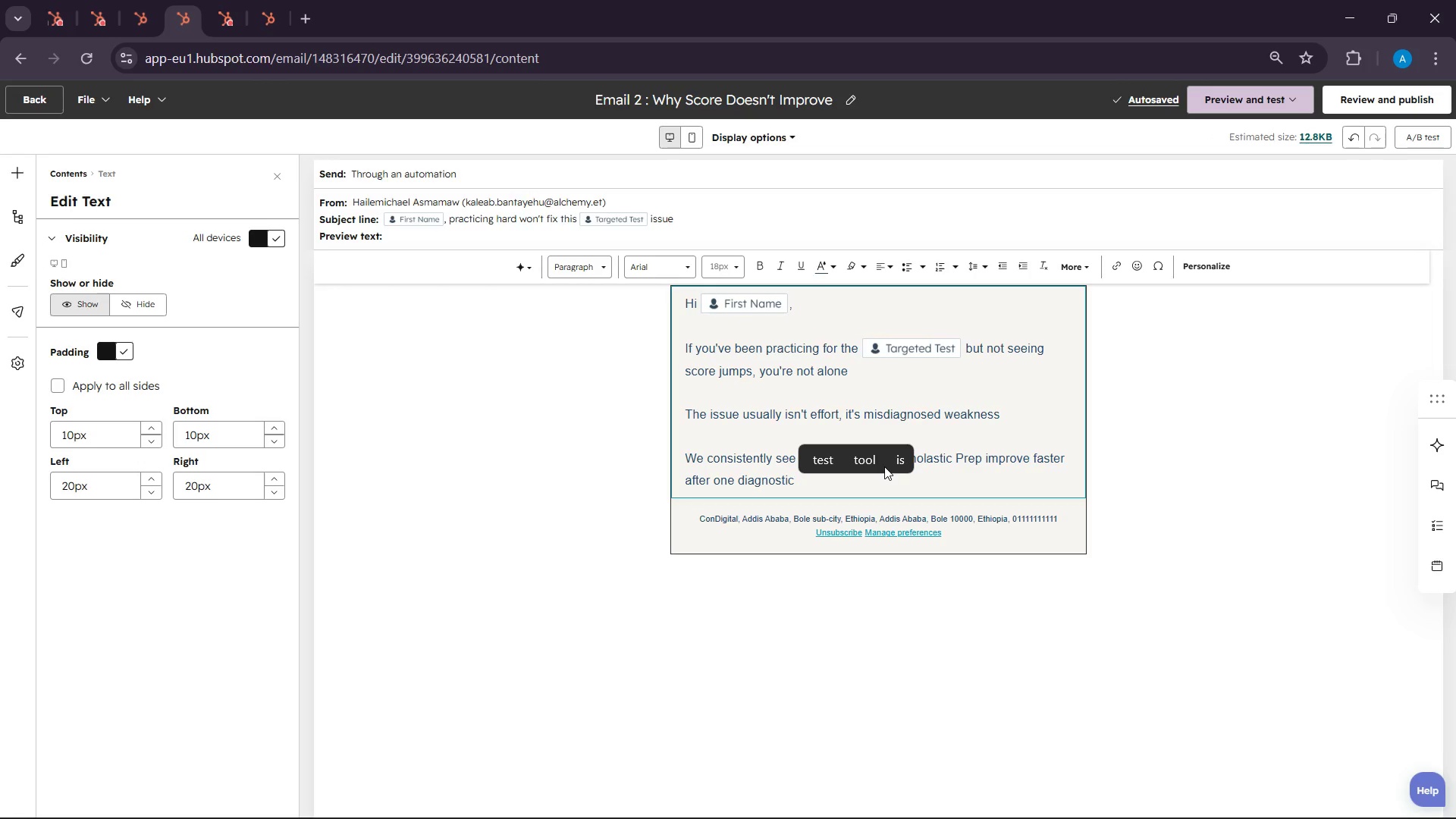 
type(than after )
 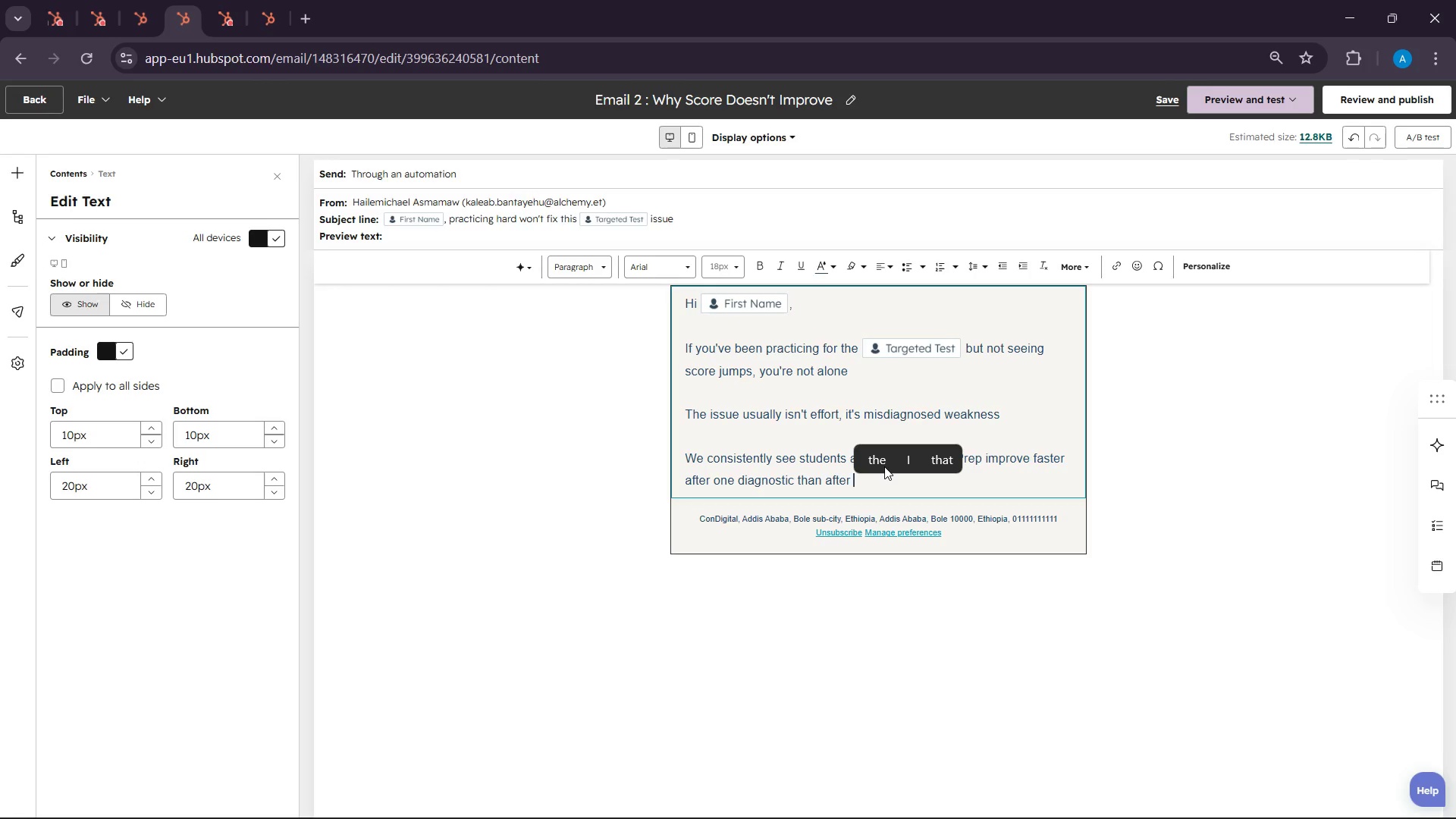 
type(weak)
 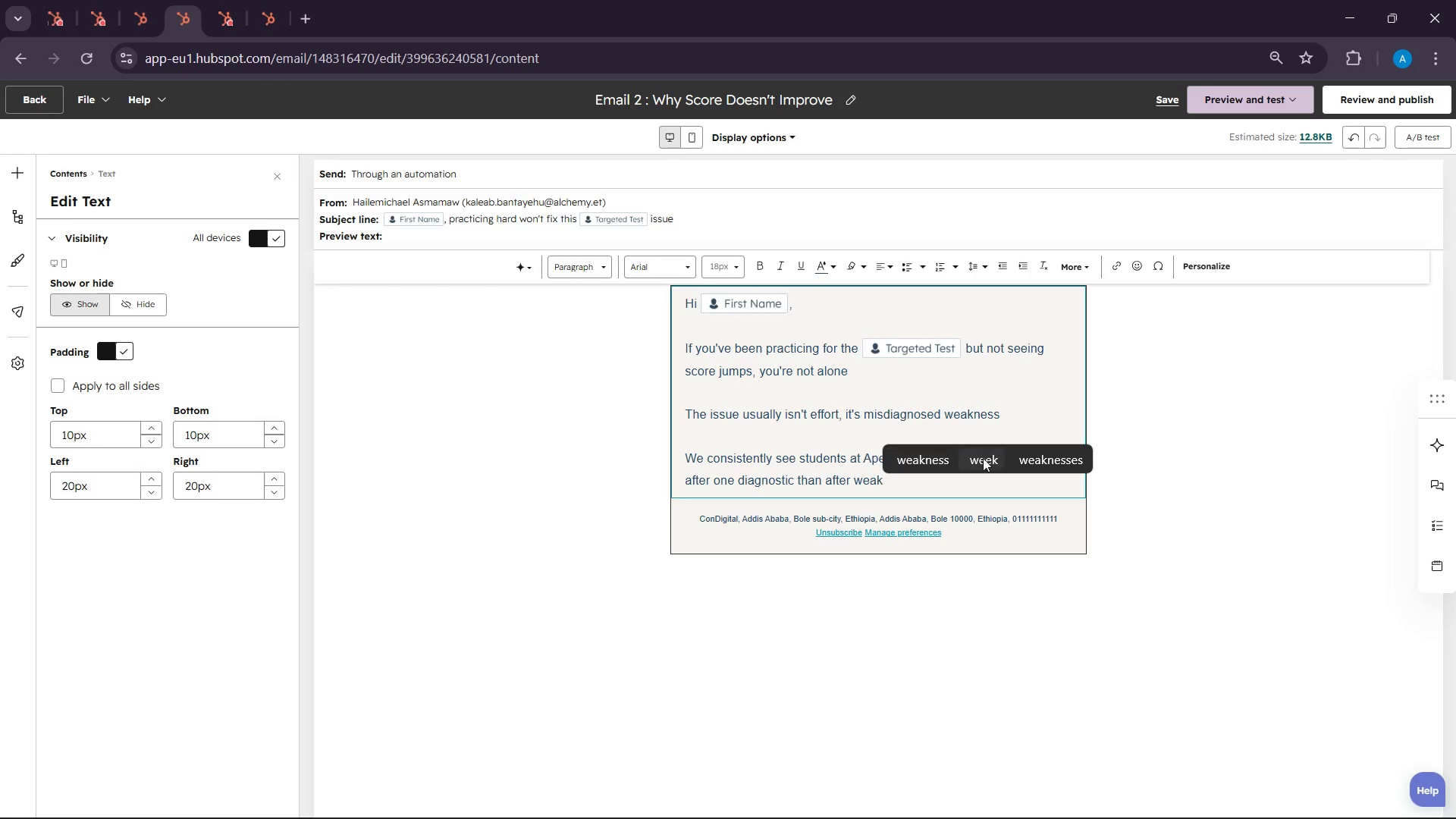 
left_click([993, 458])
 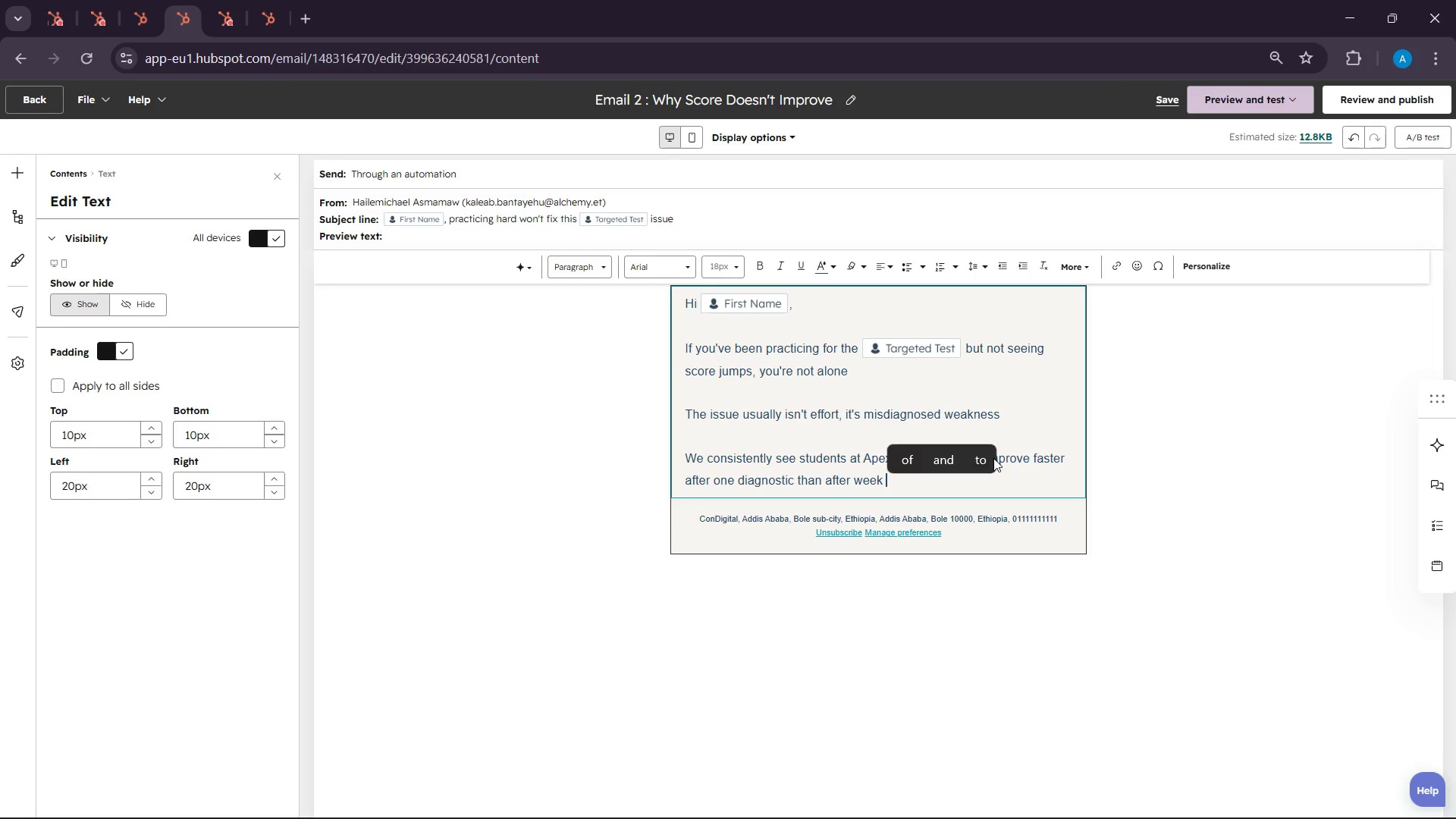 
key(Backspace)
type(s of seld)
key(Backspace)
type(fstu)
 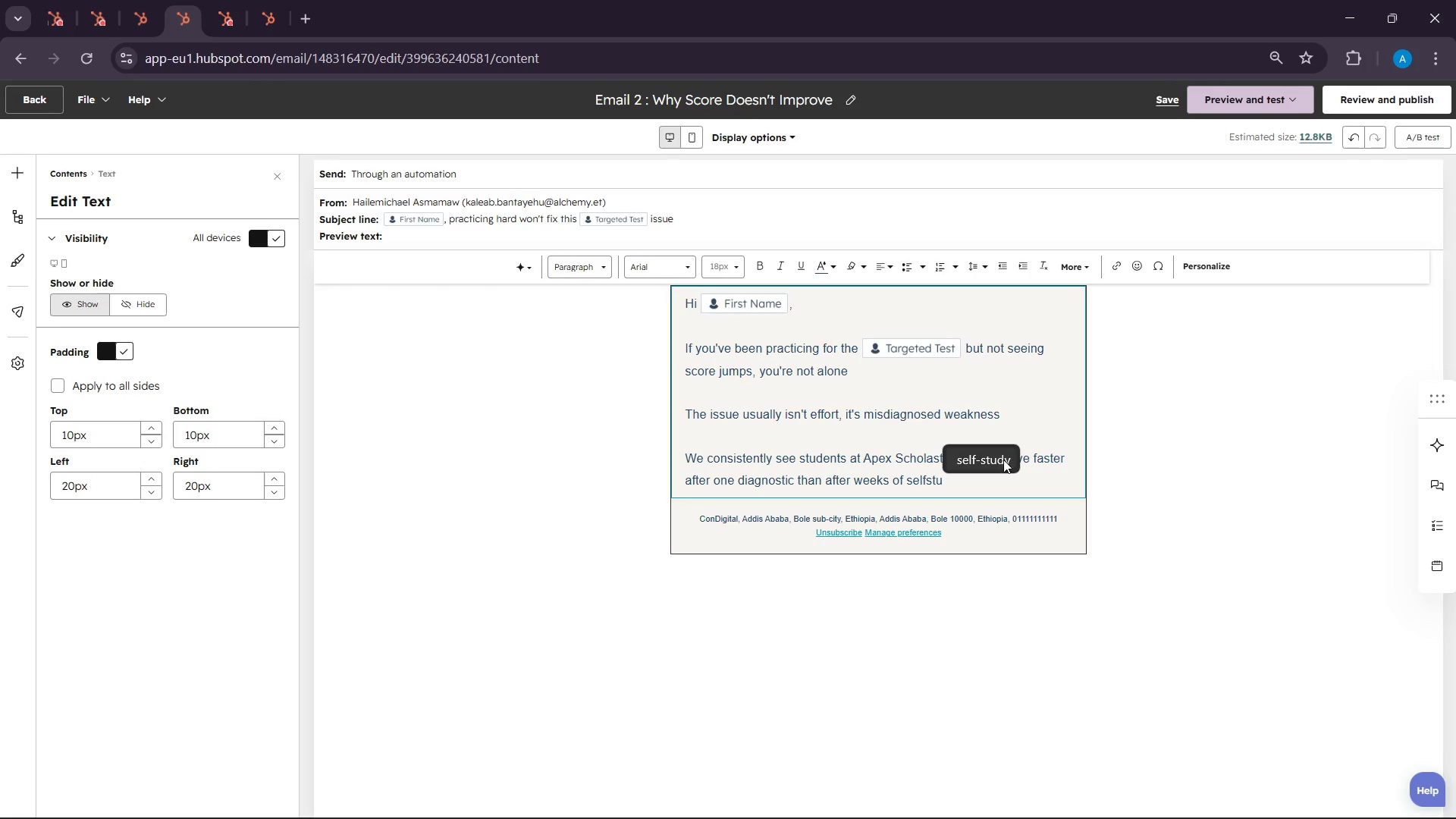 
left_click([1003, 460])
 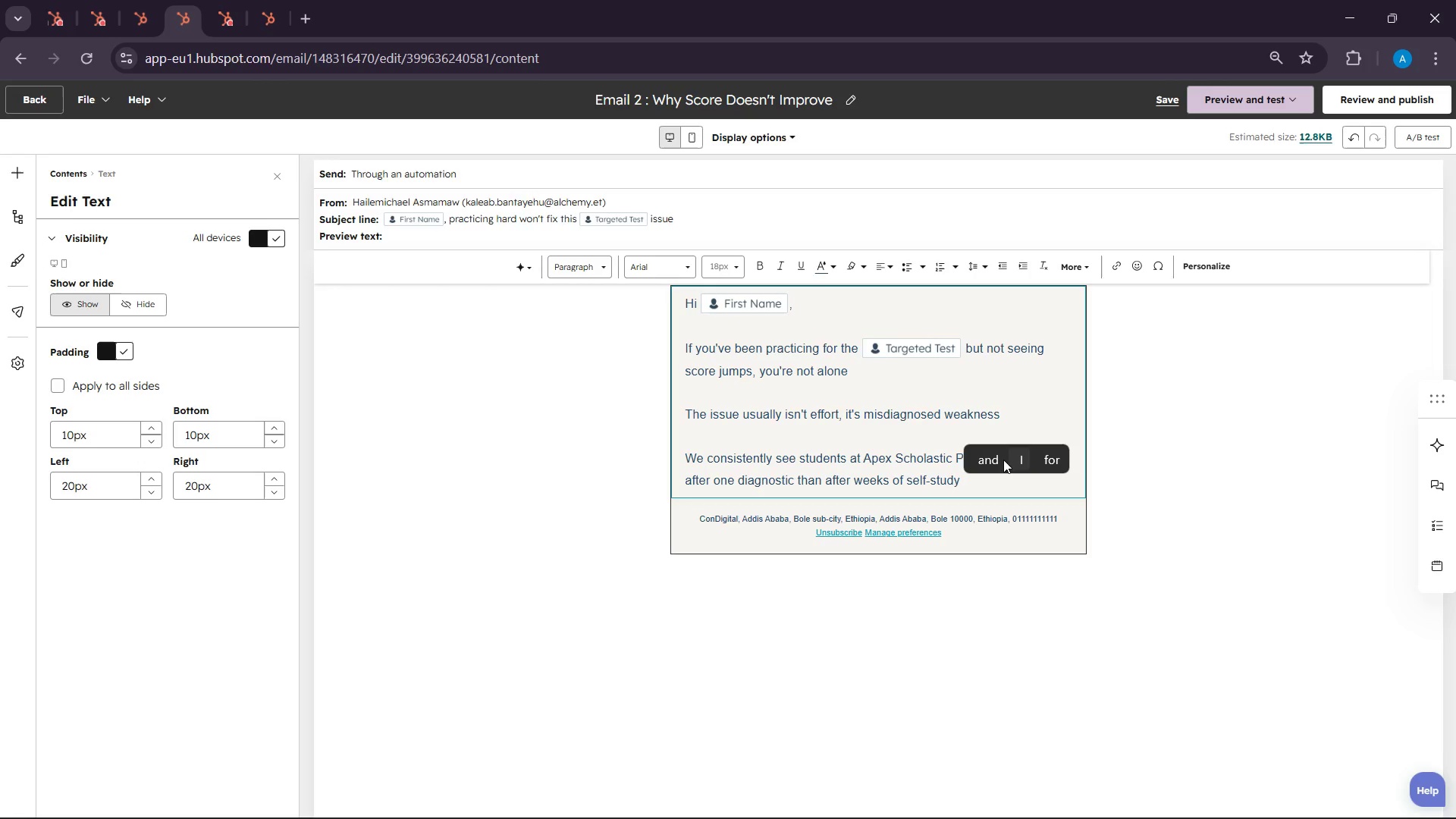 
key(Backspace)
 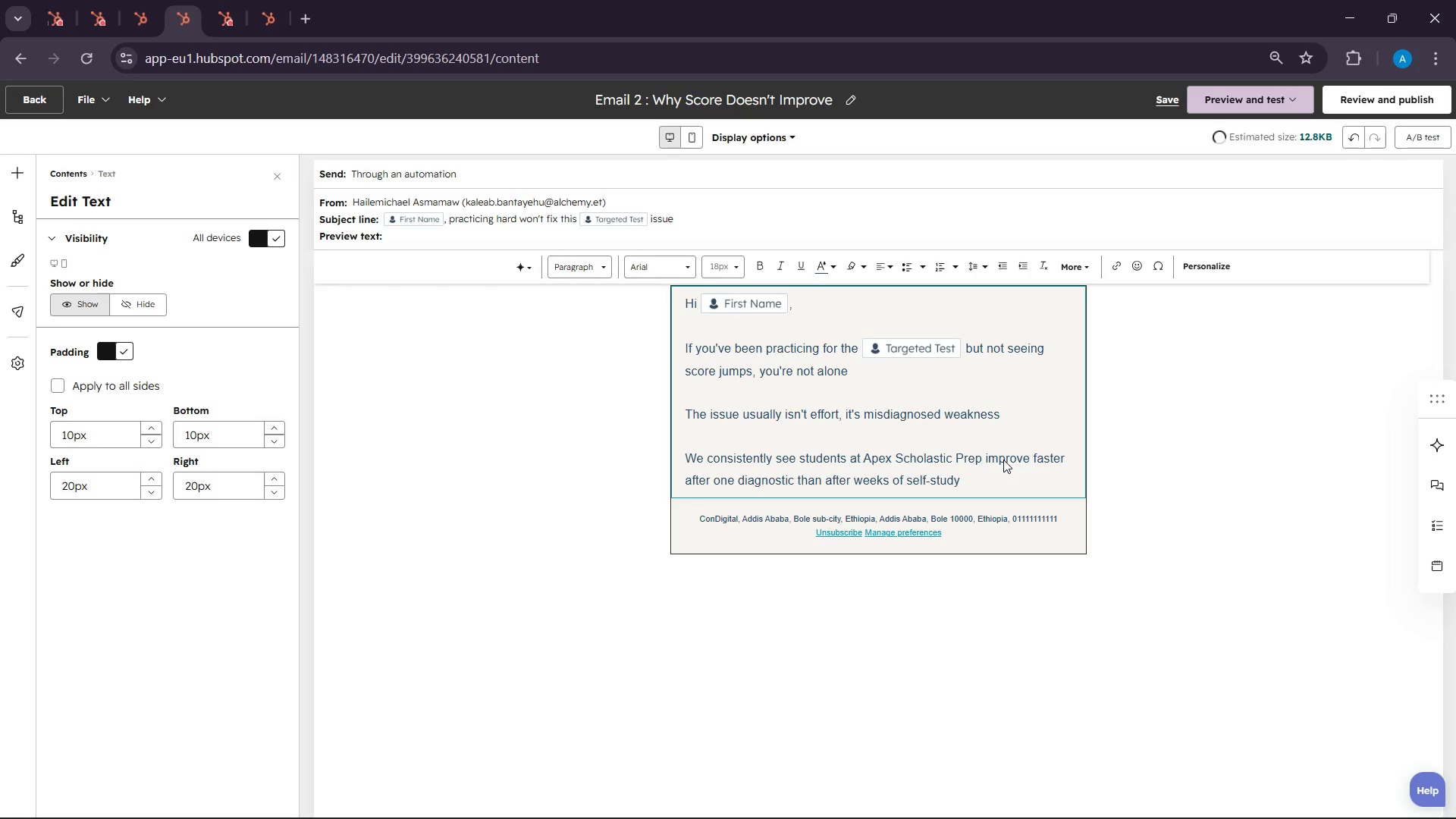 
key(Semicolon)
 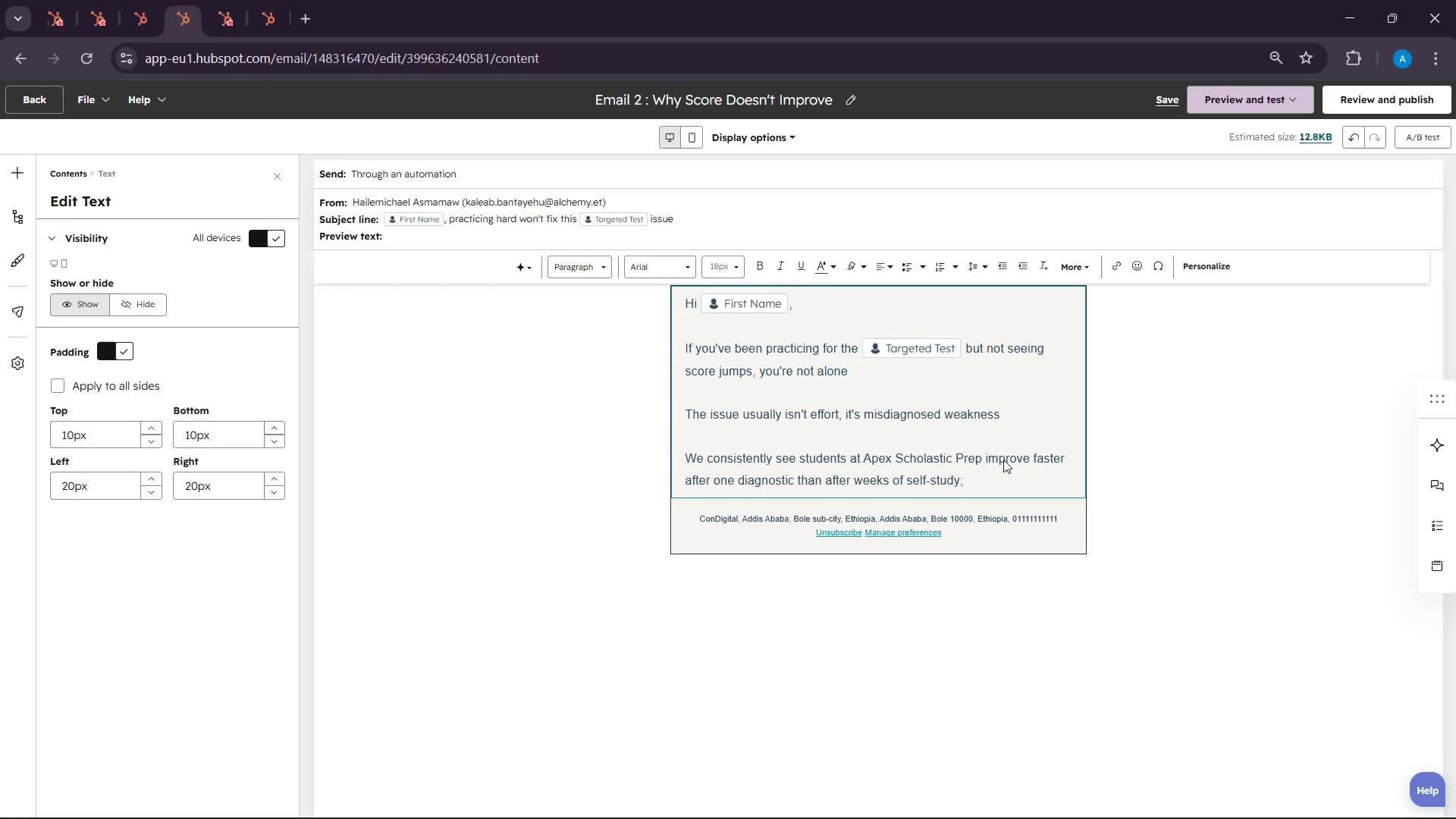 
key(Enter)
 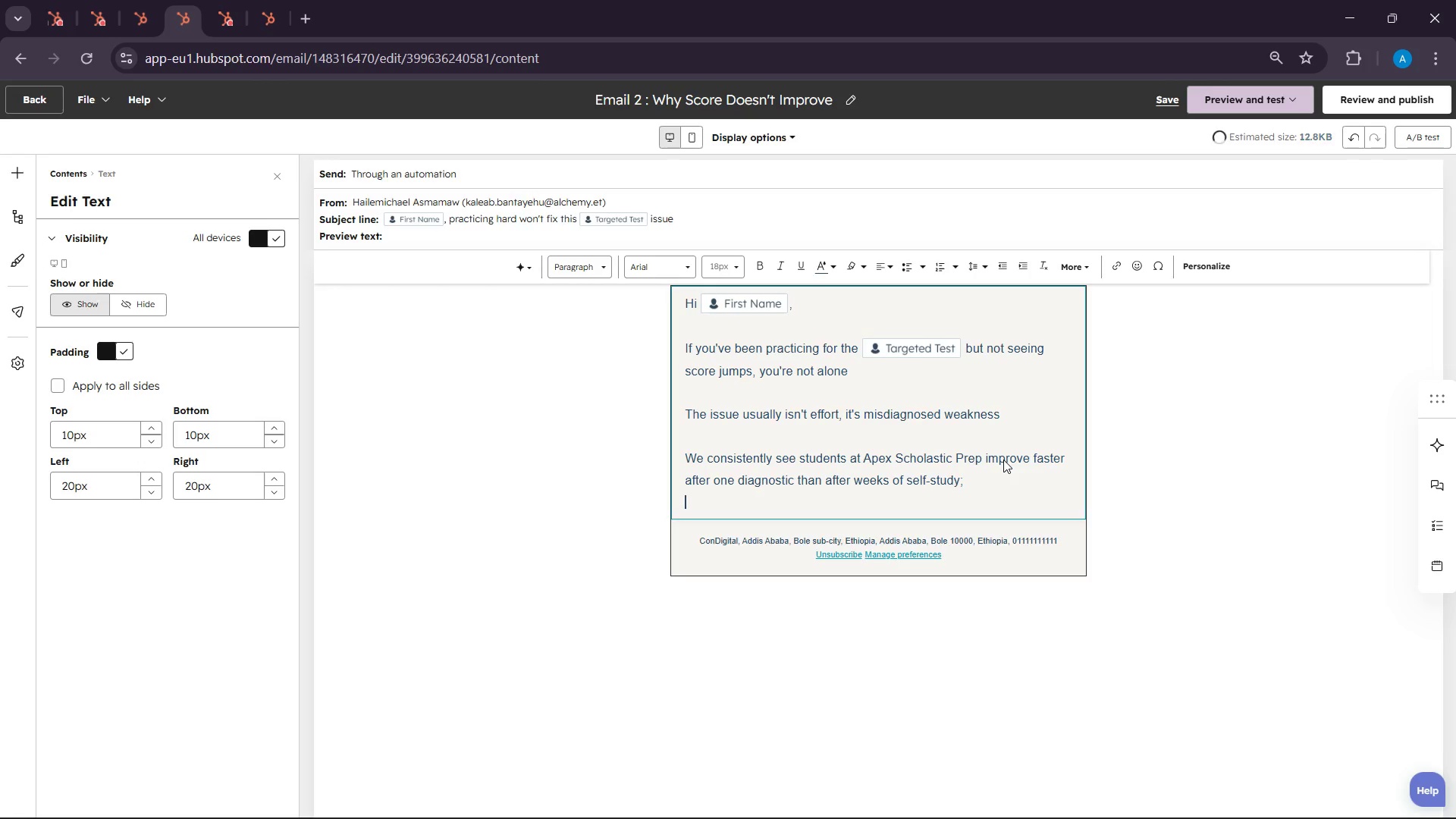 
key(Enter)
 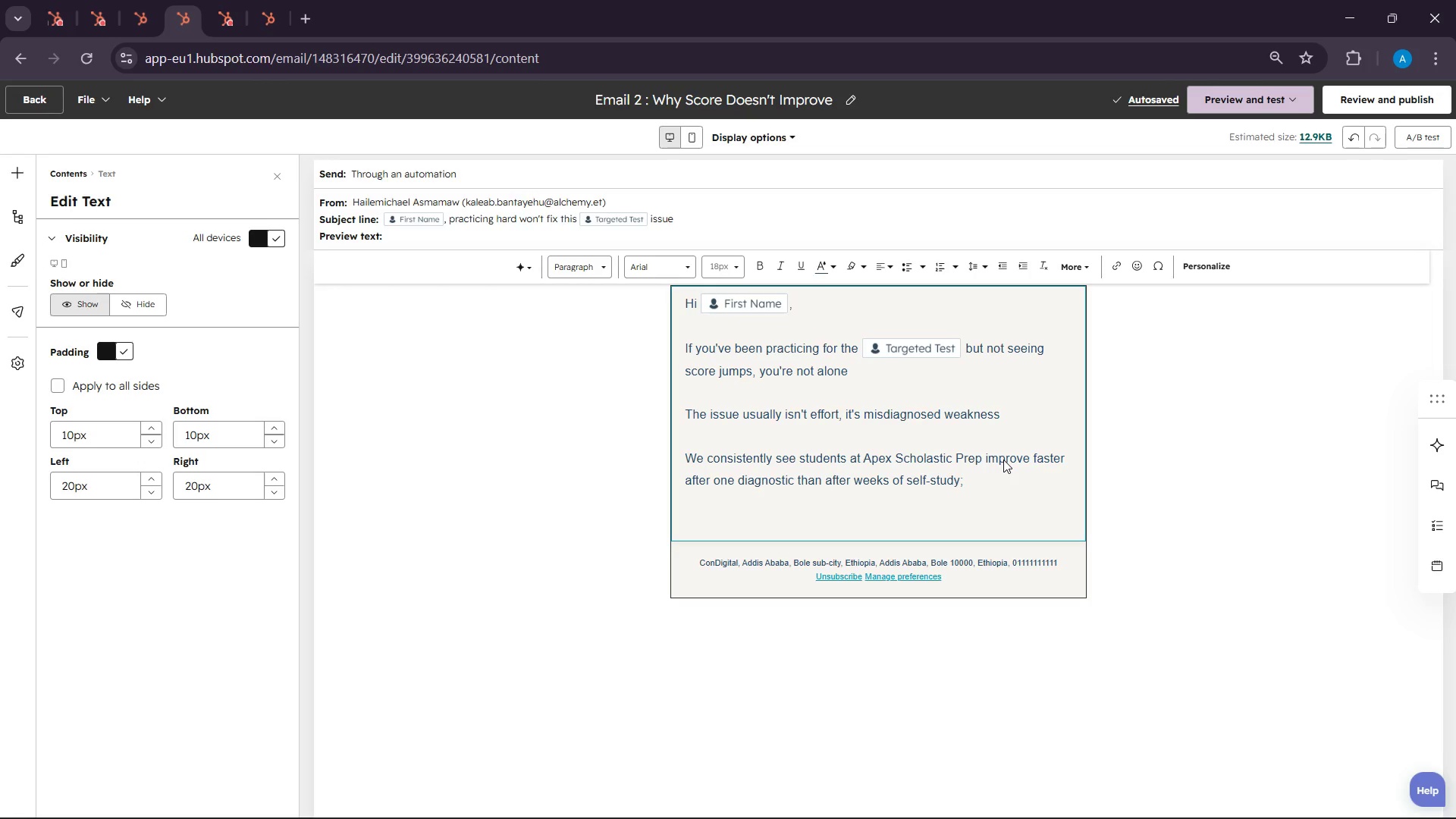 
wait(6.45)
 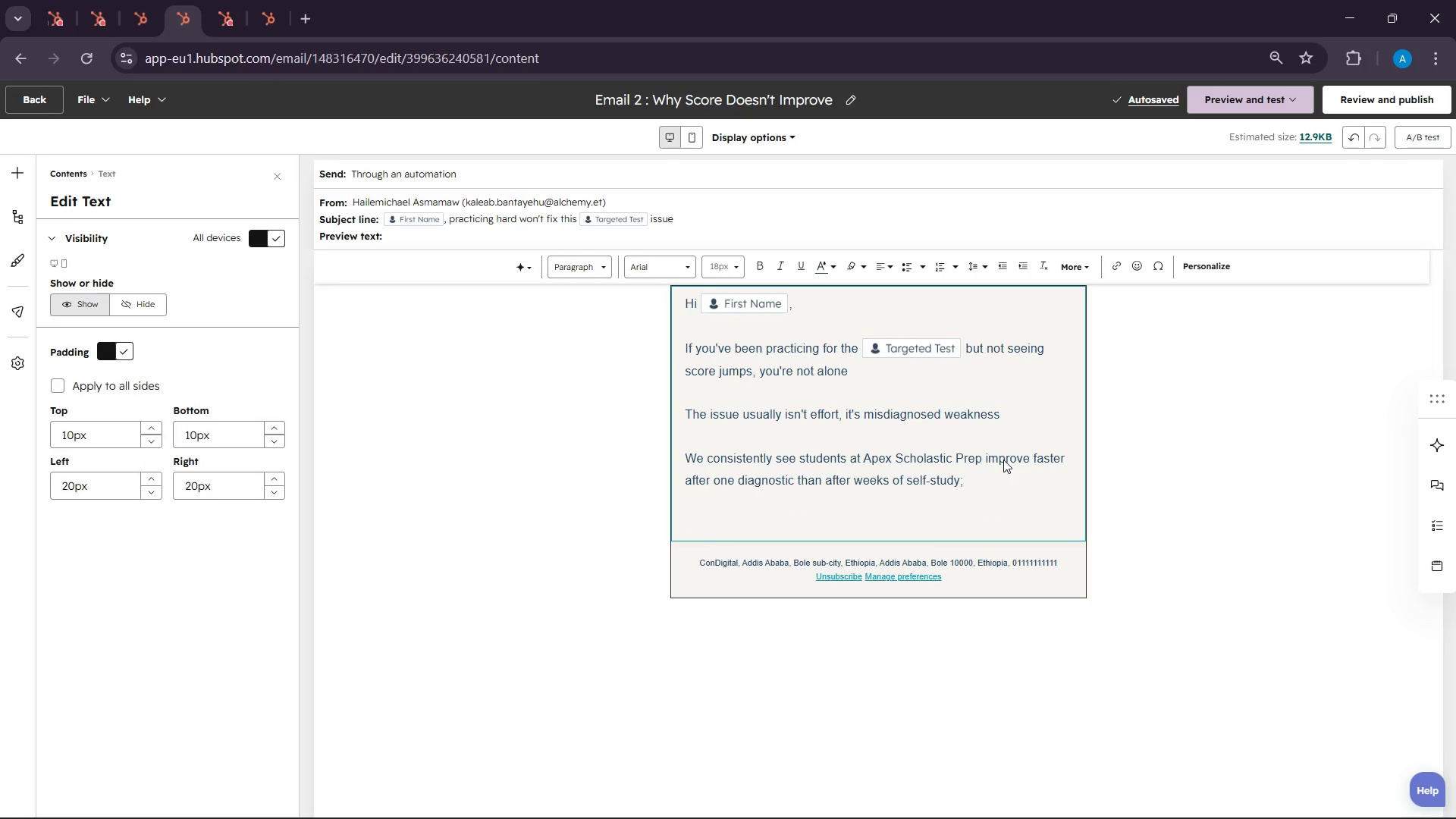 
type(Here is what your diagn)
 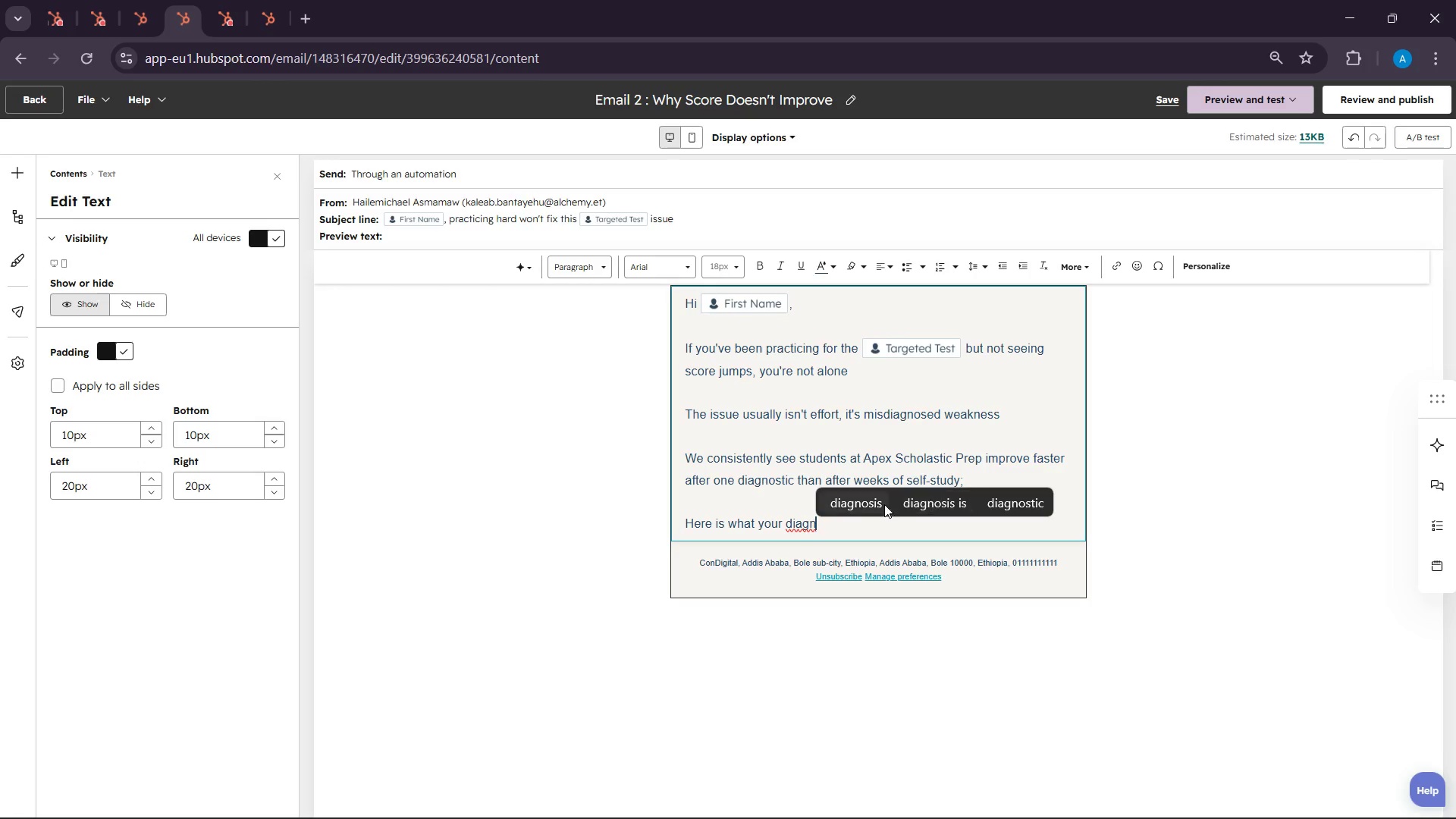 
left_click([850, 503])
 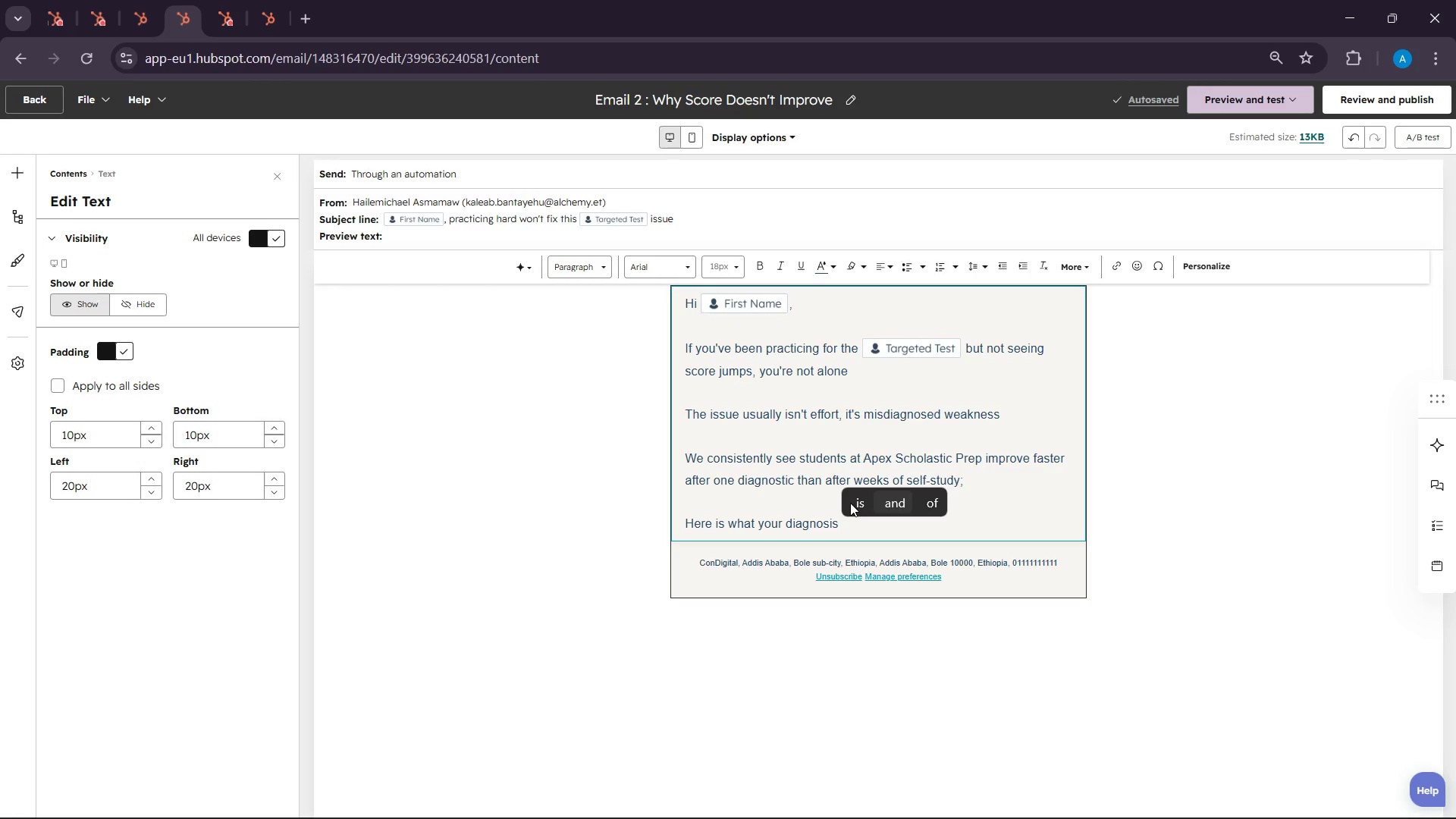 
key(Backspace)
key(Backspace)
key(Backspace)
type(tic)
 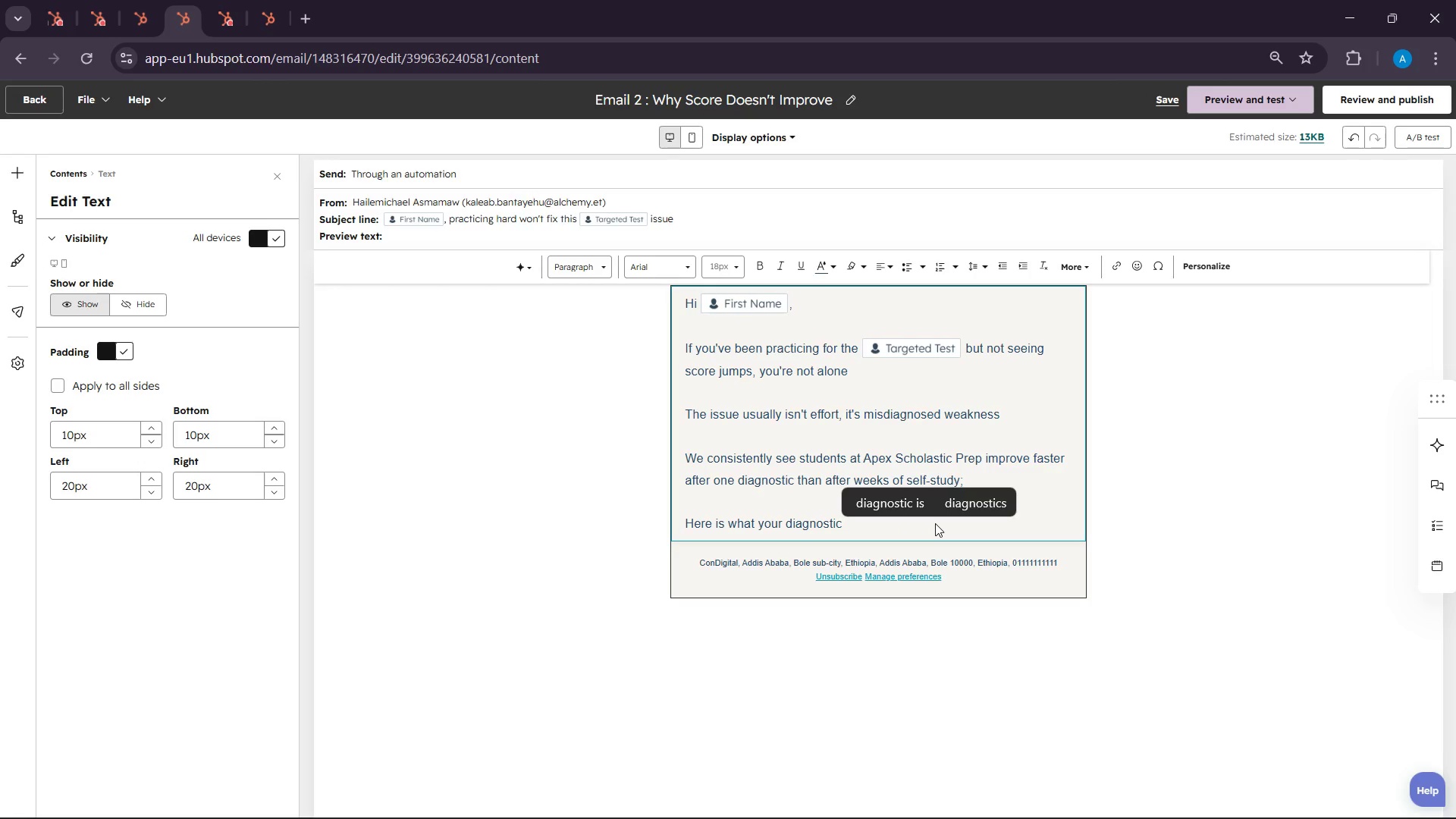 
type( reveals:)
 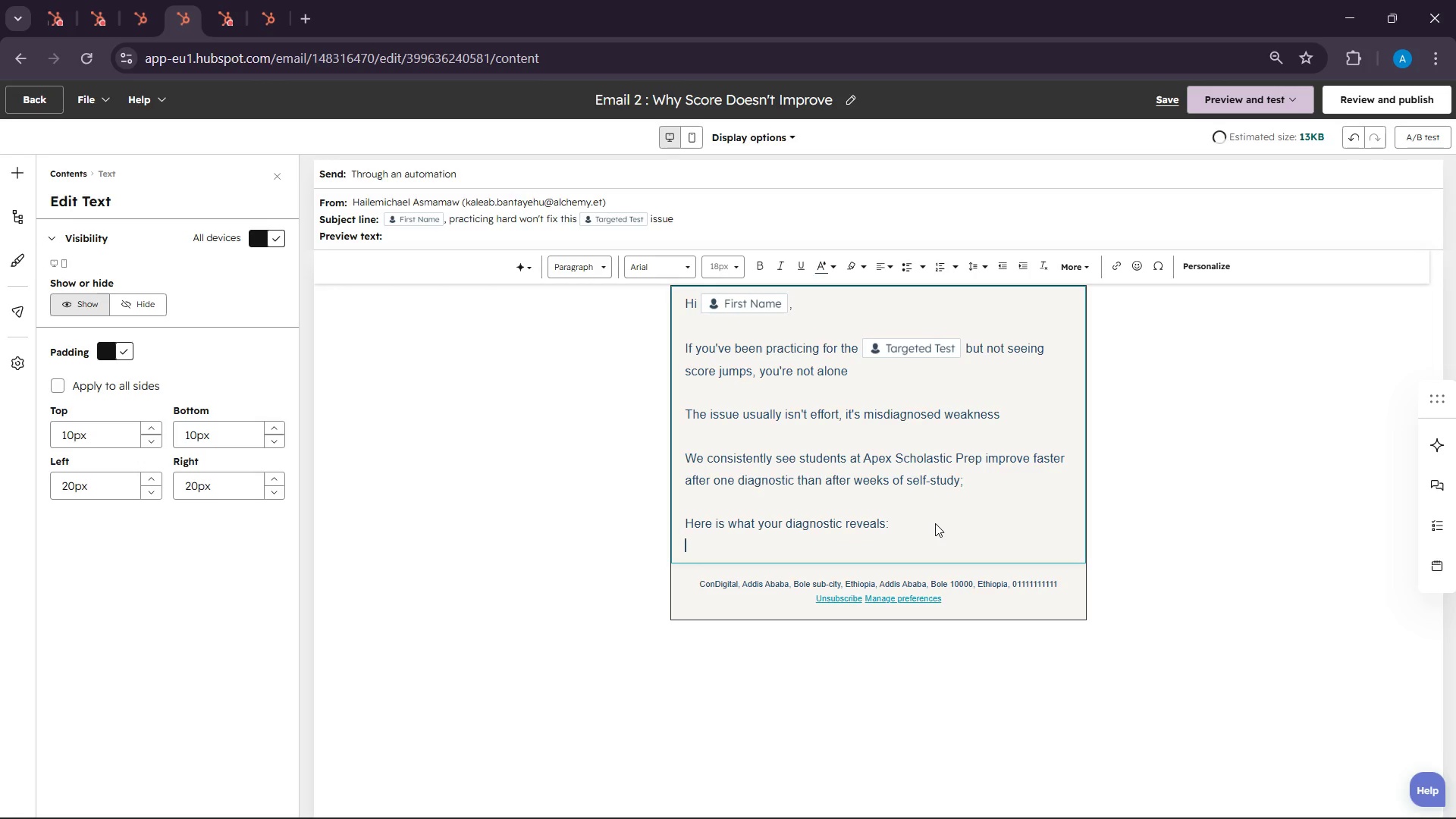 
 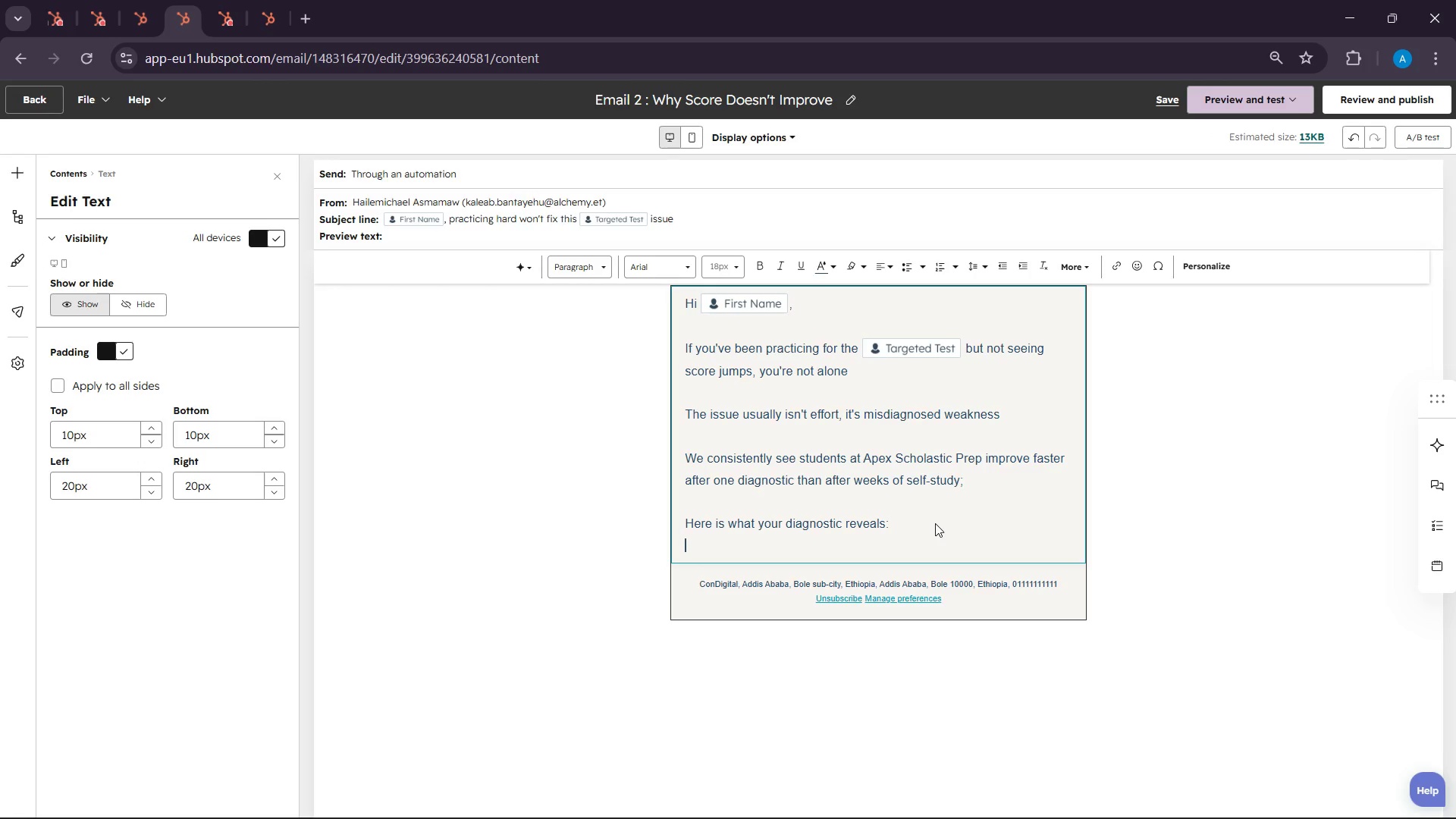 
key(Enter)
 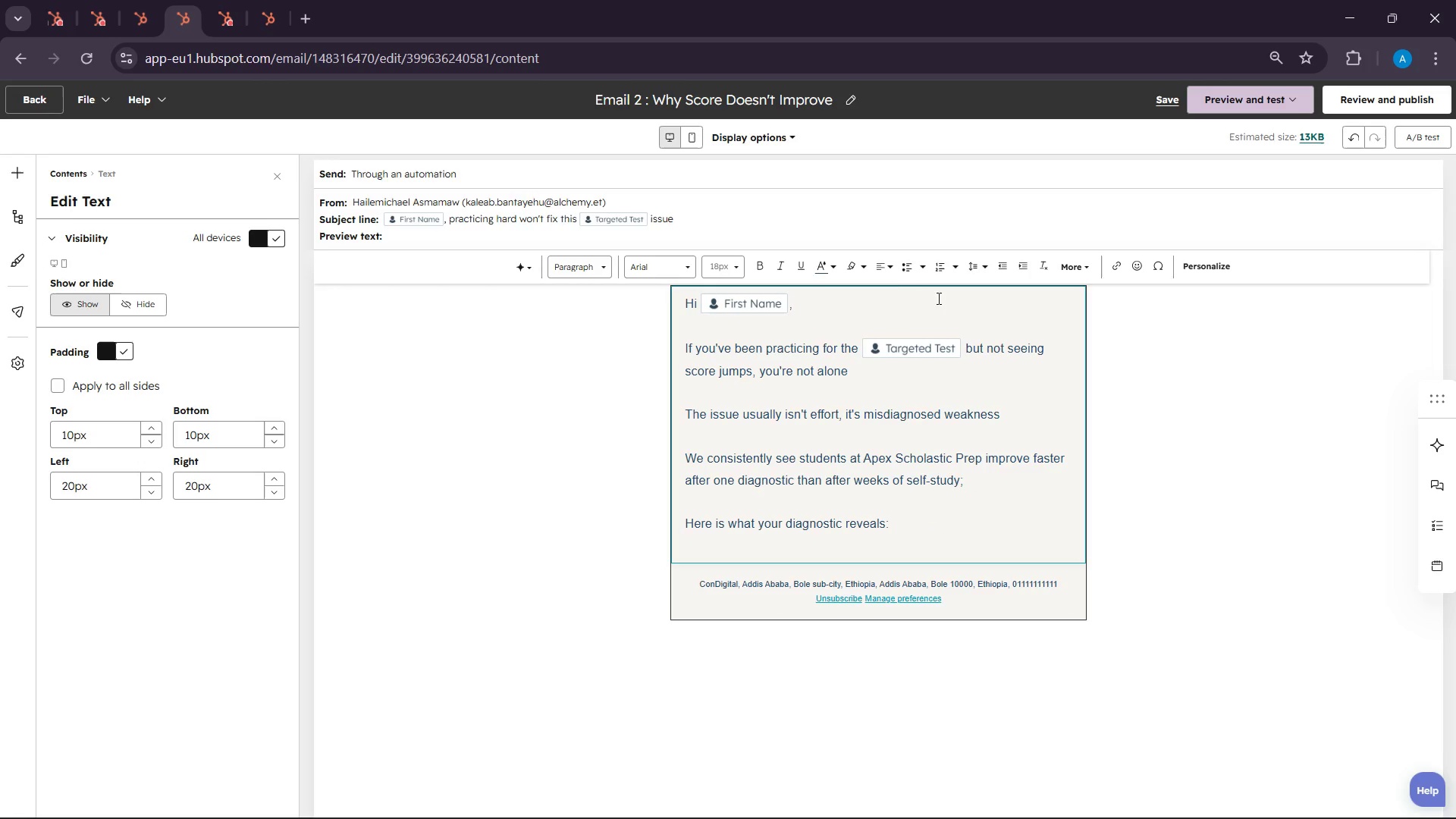 
left_click([908, 268])
 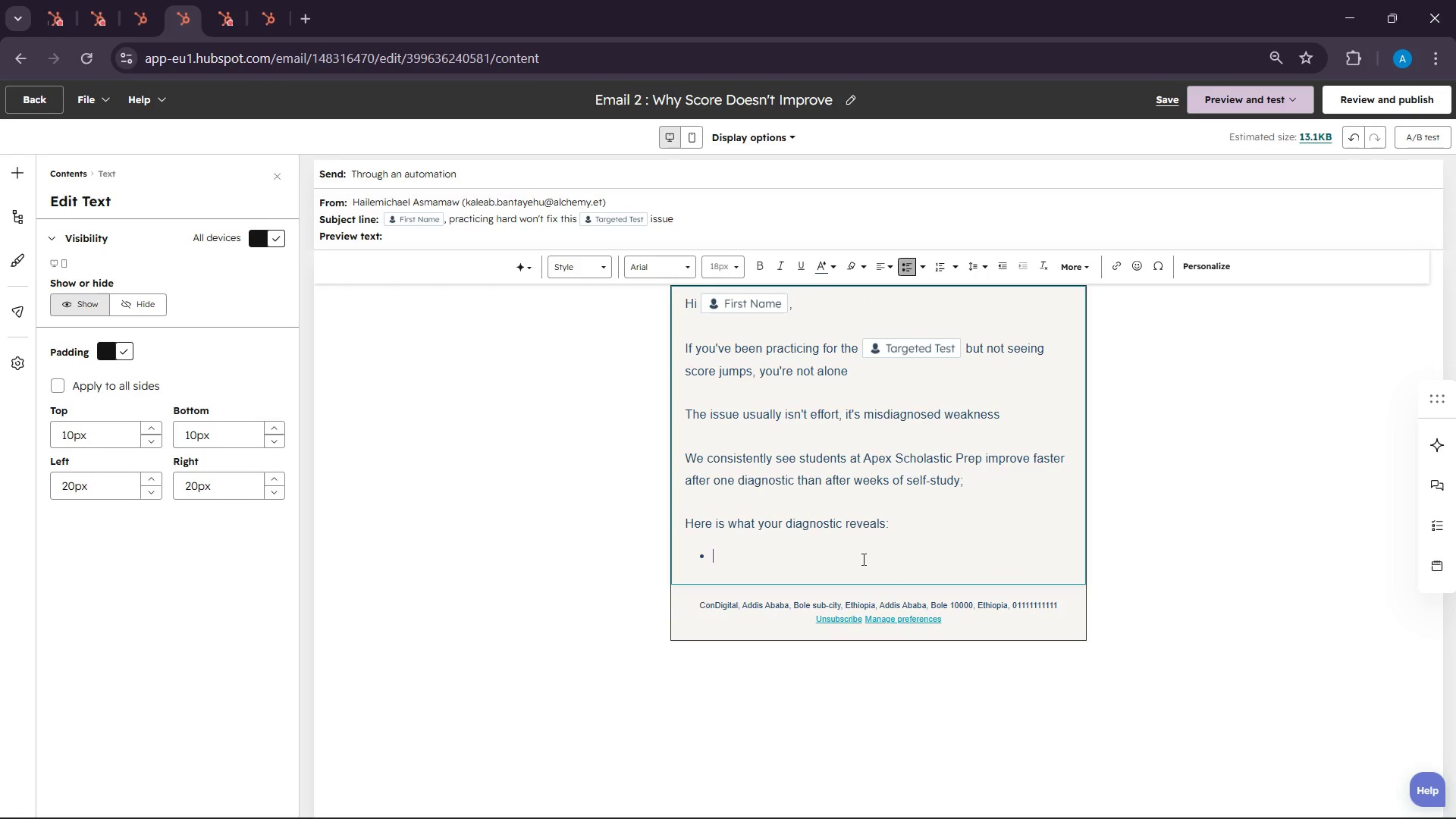 
type(Exact score breakdown by section)
 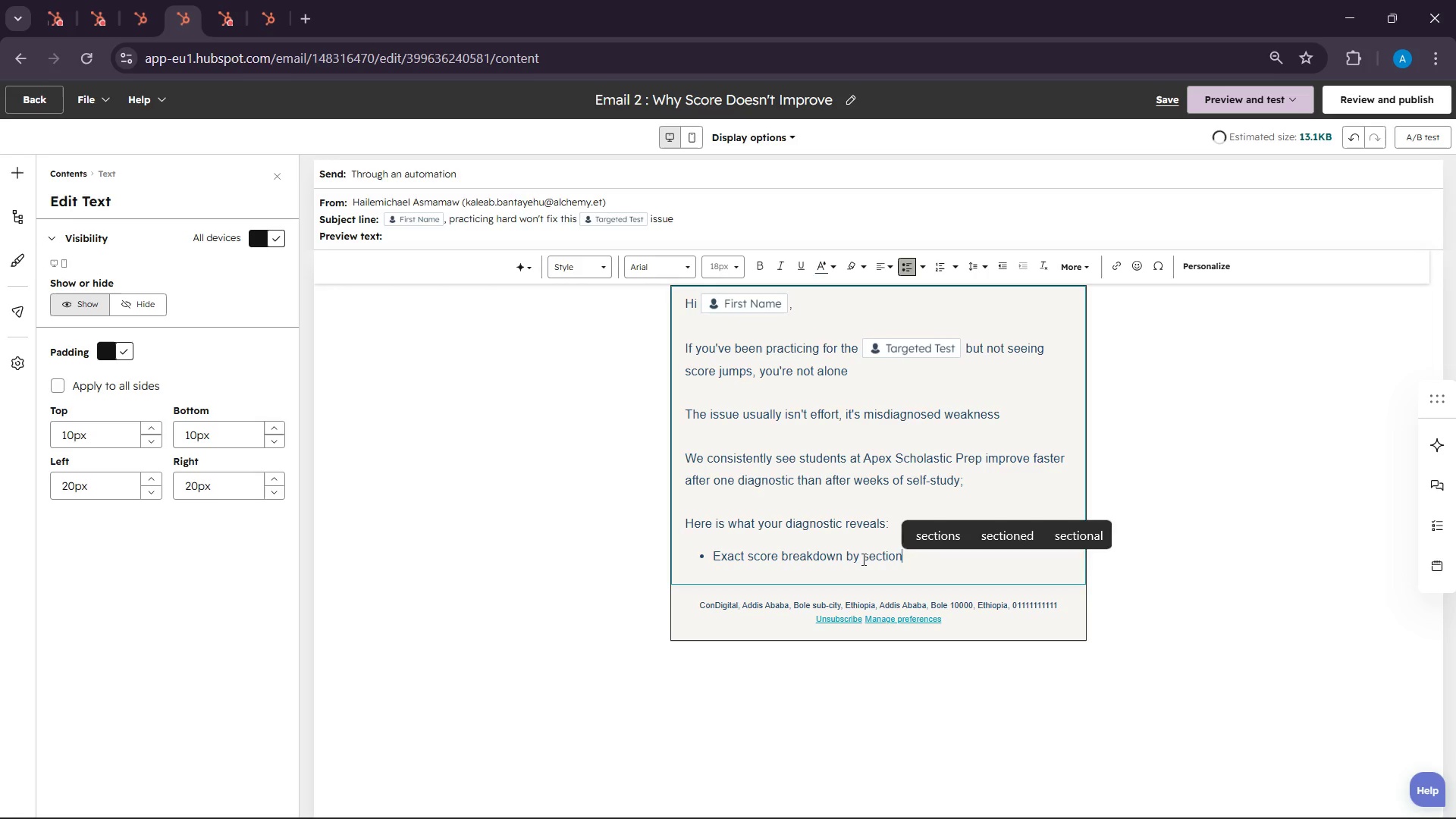 
key(Enter)
 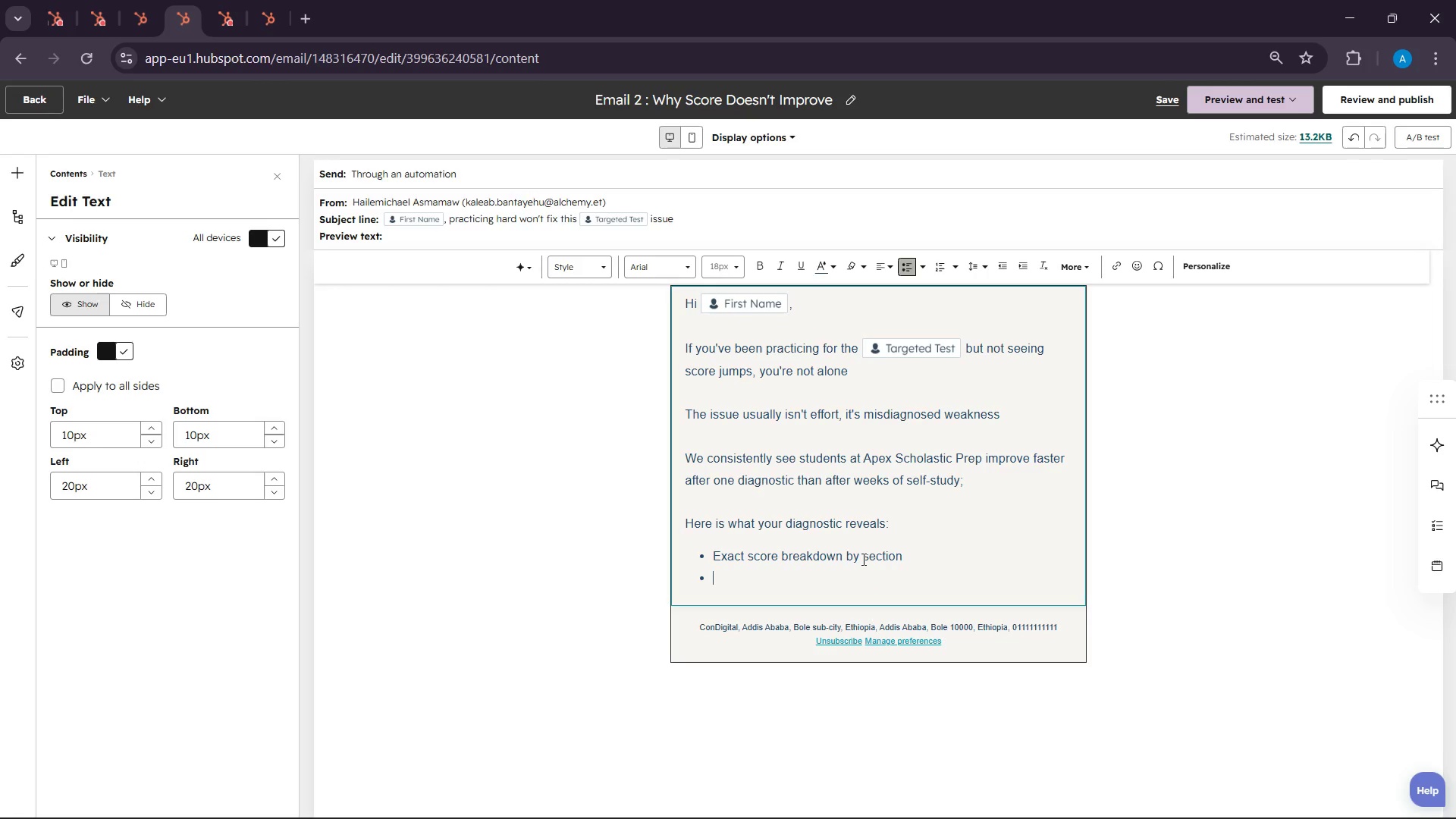 
type(Time loss paterns )
 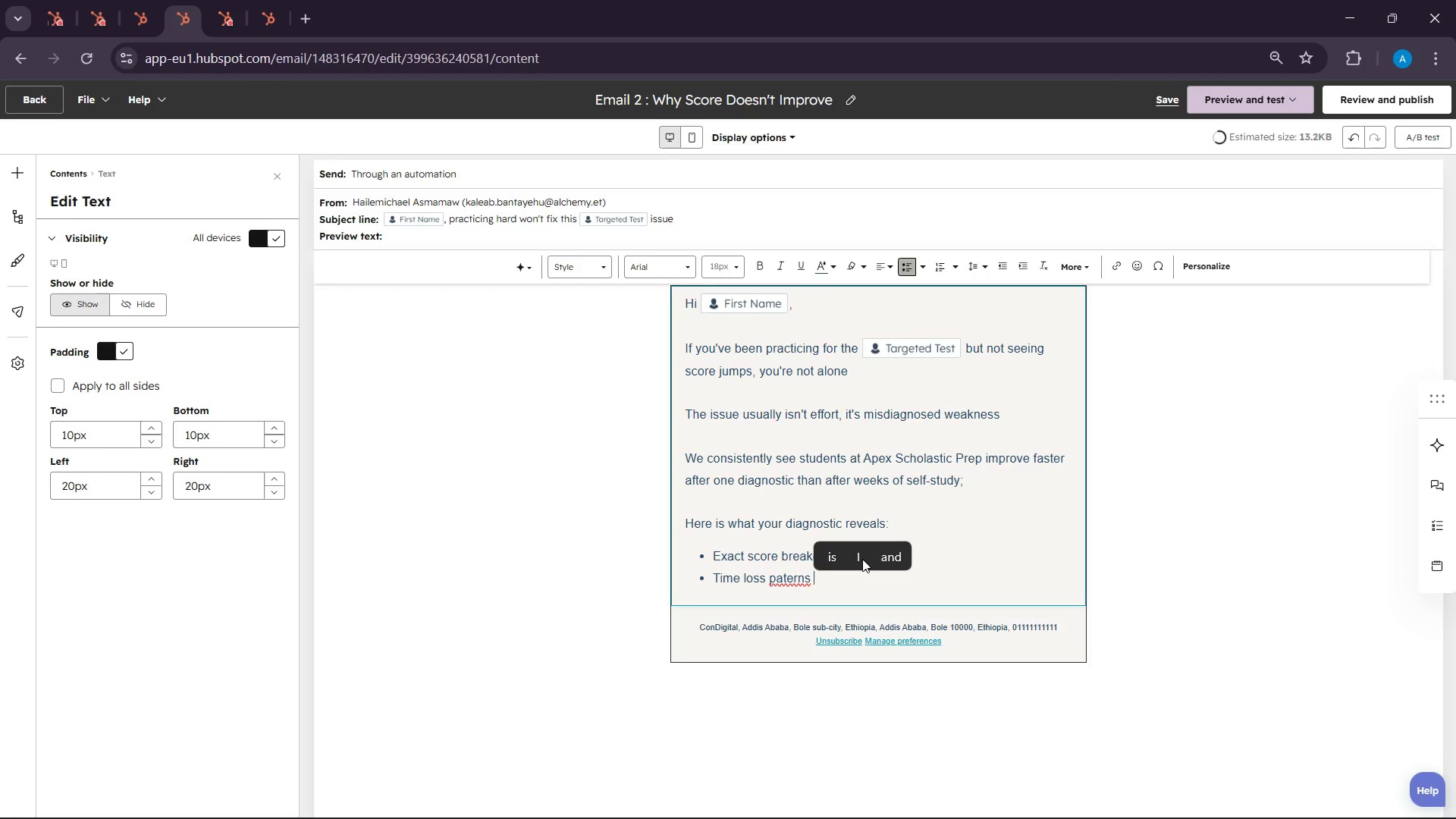 
key(Enter)
 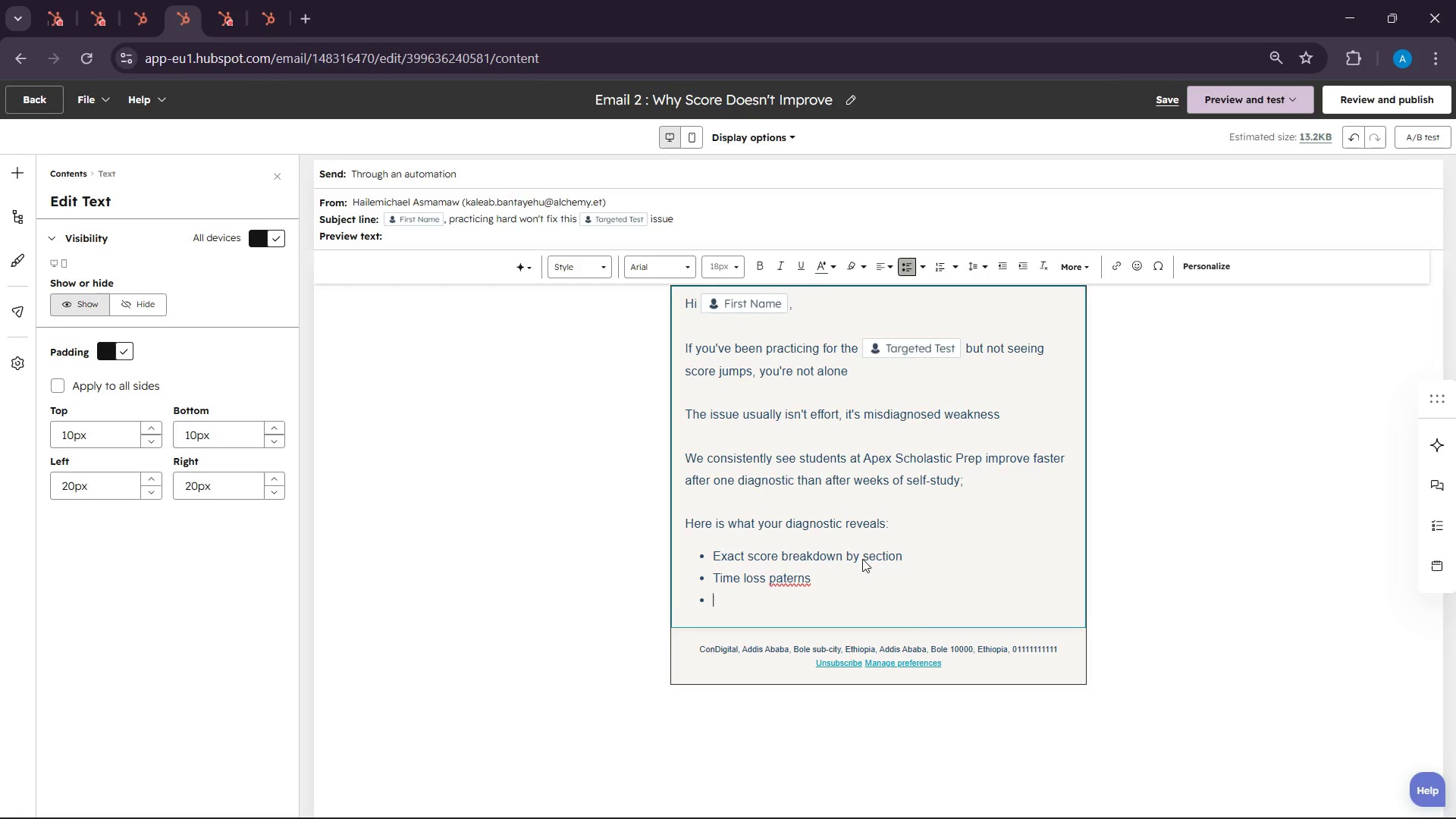 
key(Backspace)
 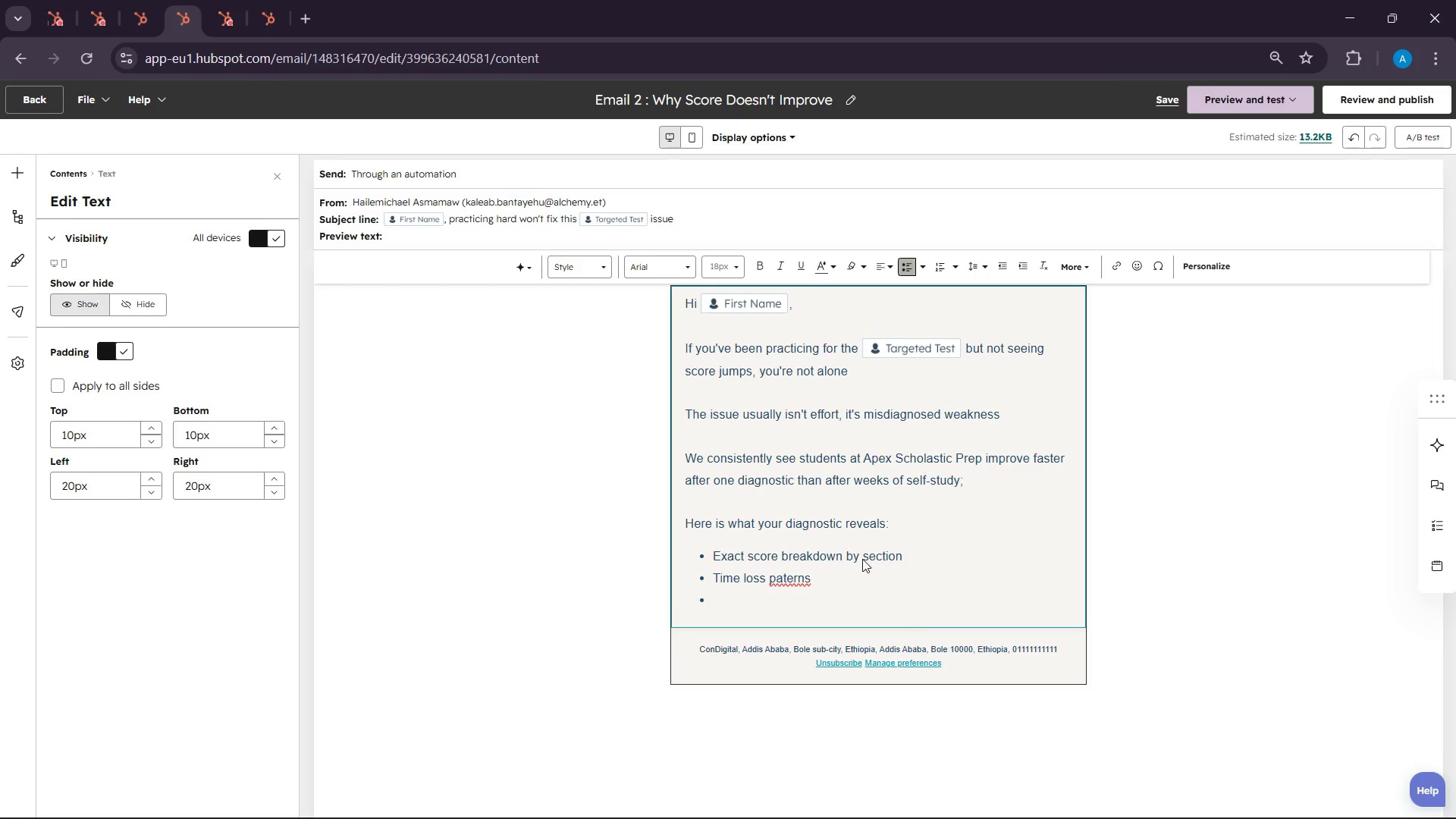 
key(Backspace)
 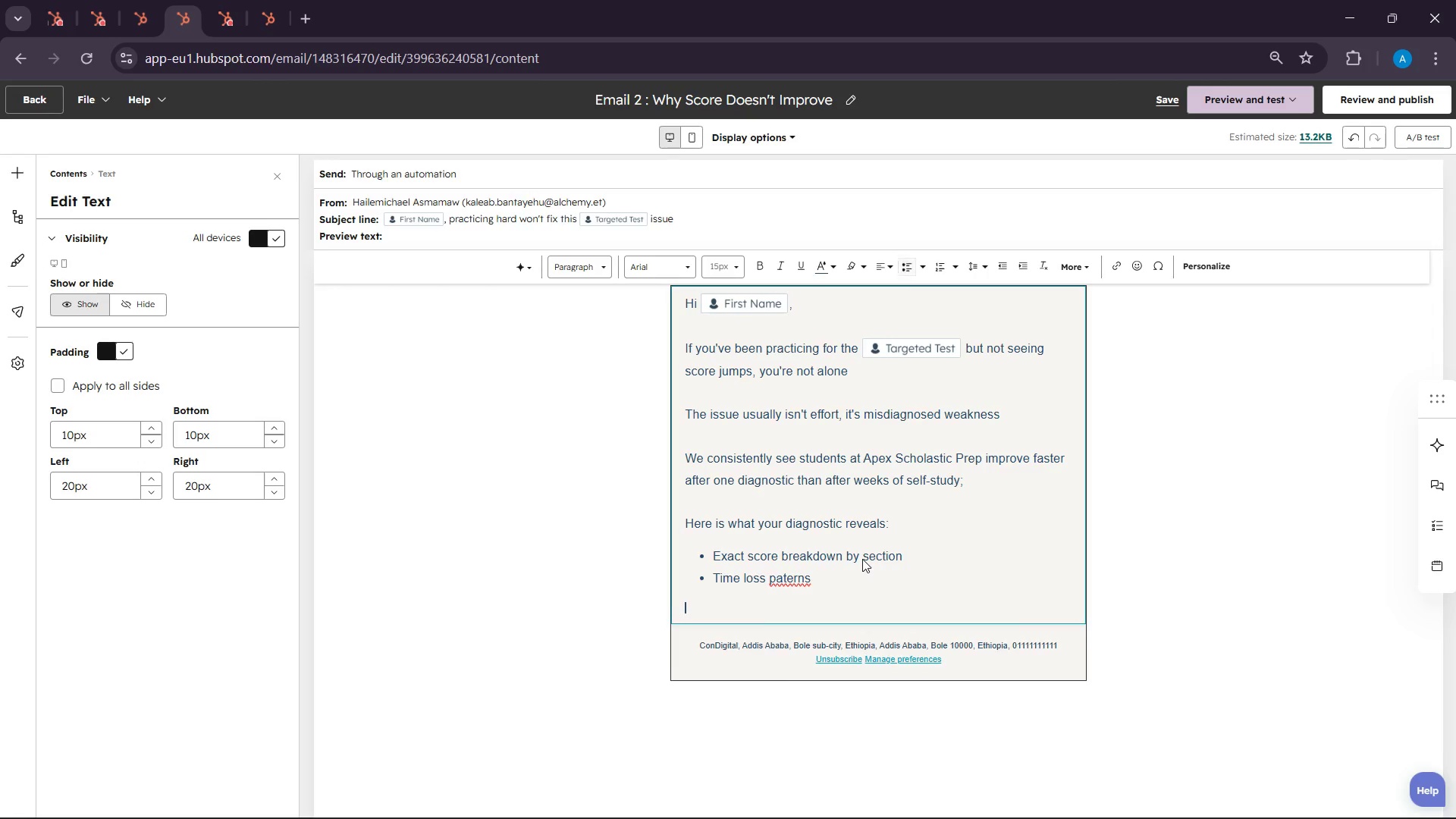 
key(Backspace)
 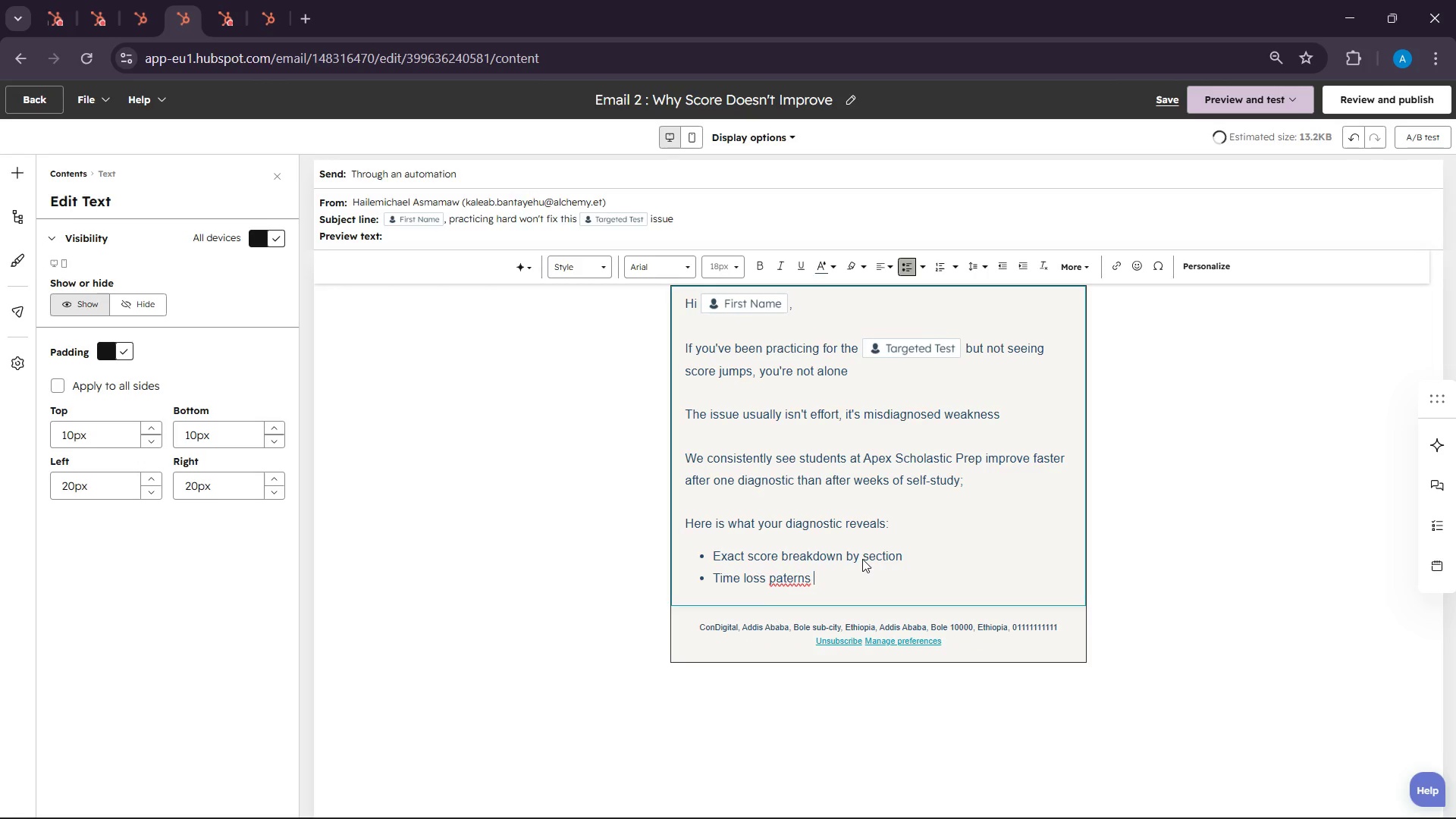 
key(Backspace)
 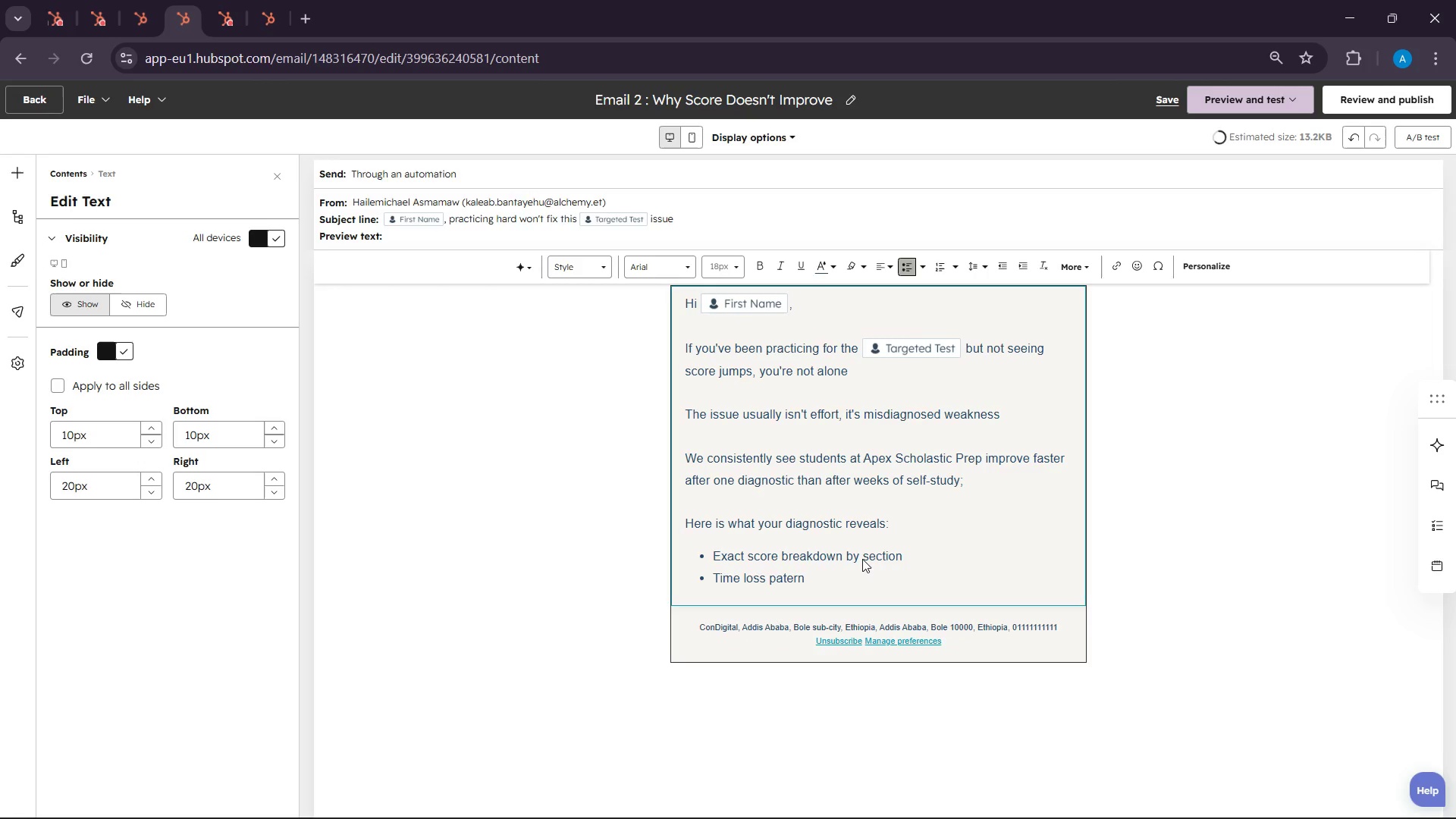 
key(Backspace)
 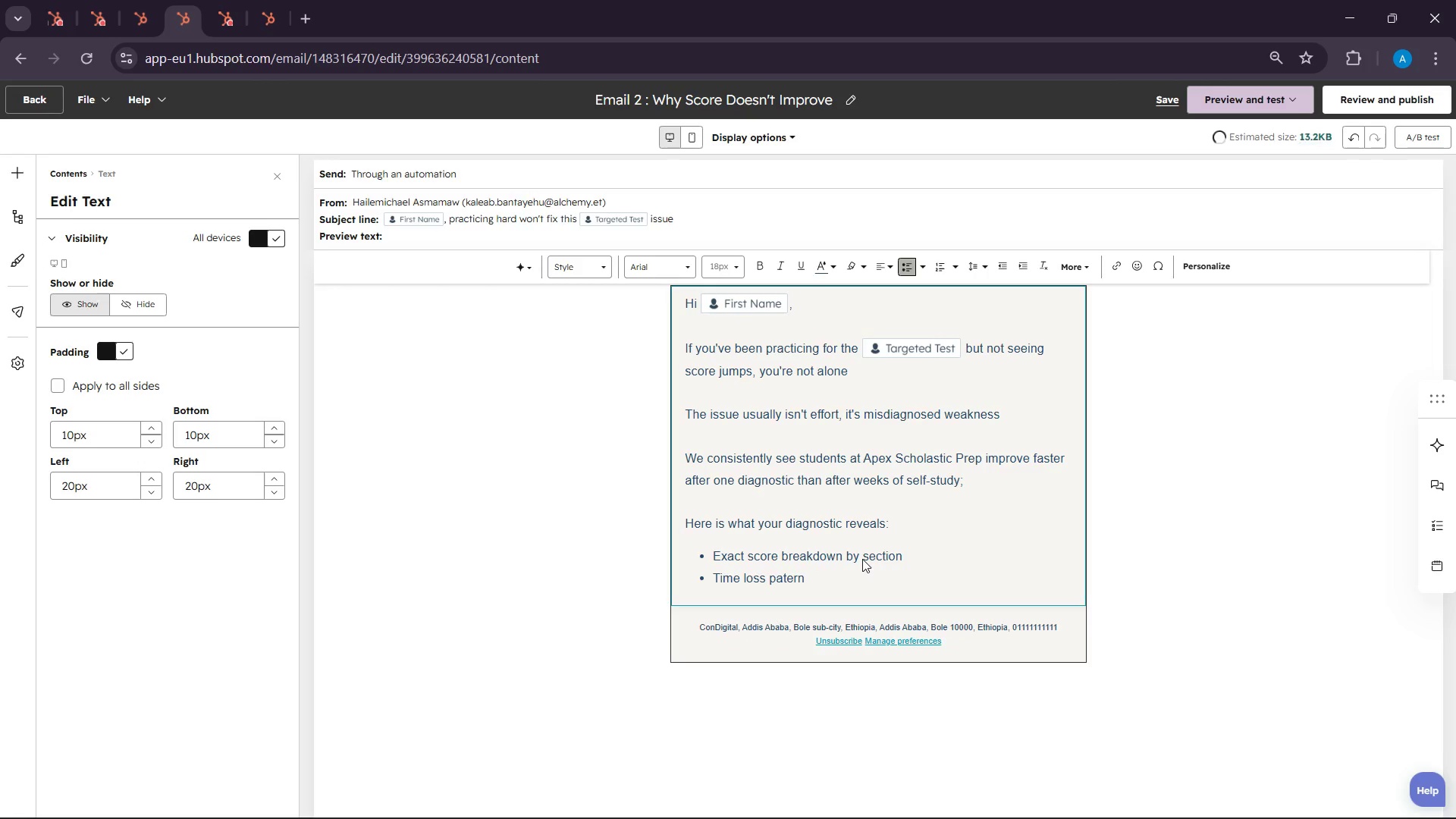 
key(Backspace)
 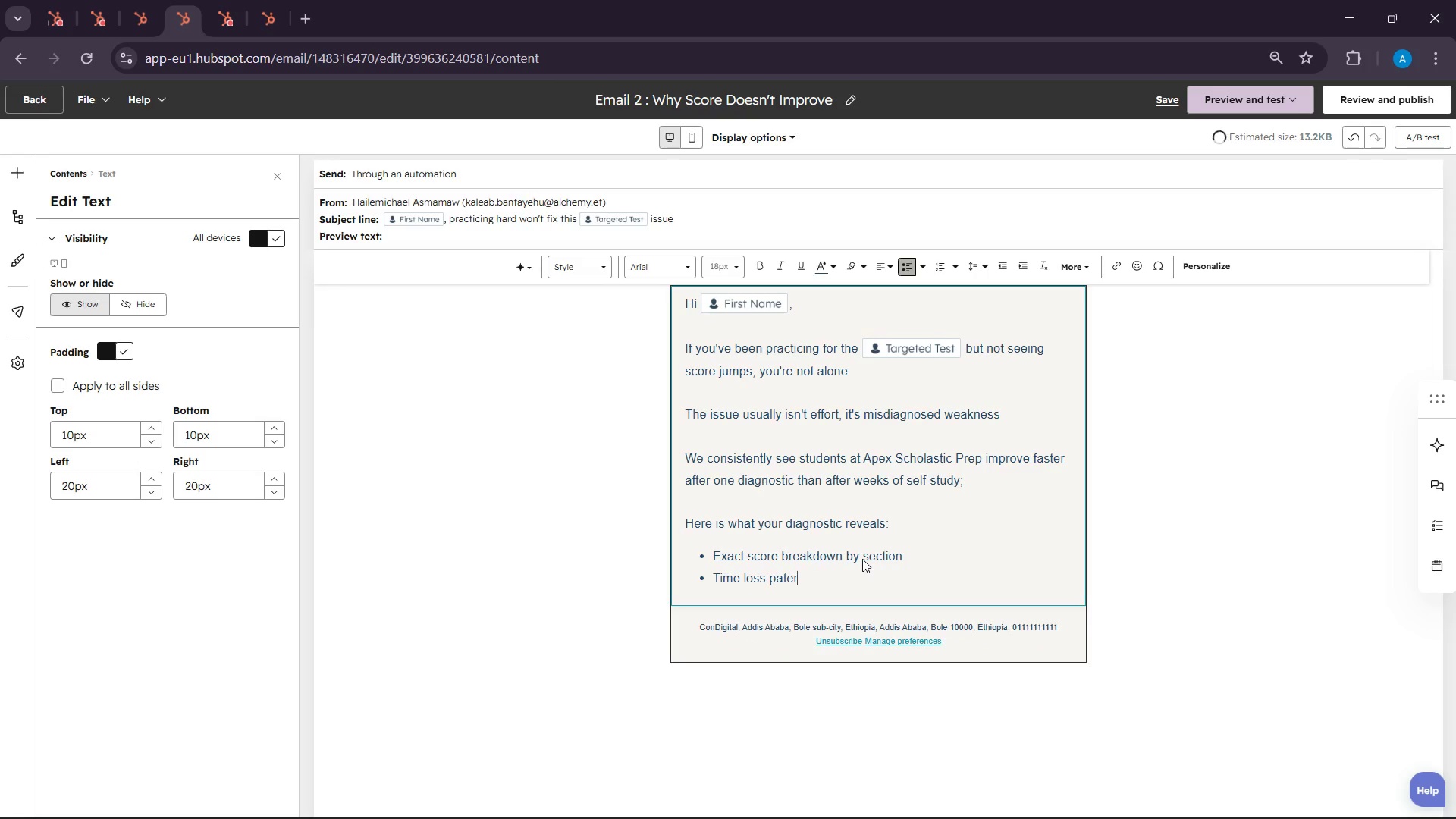 
key(Backspace)
 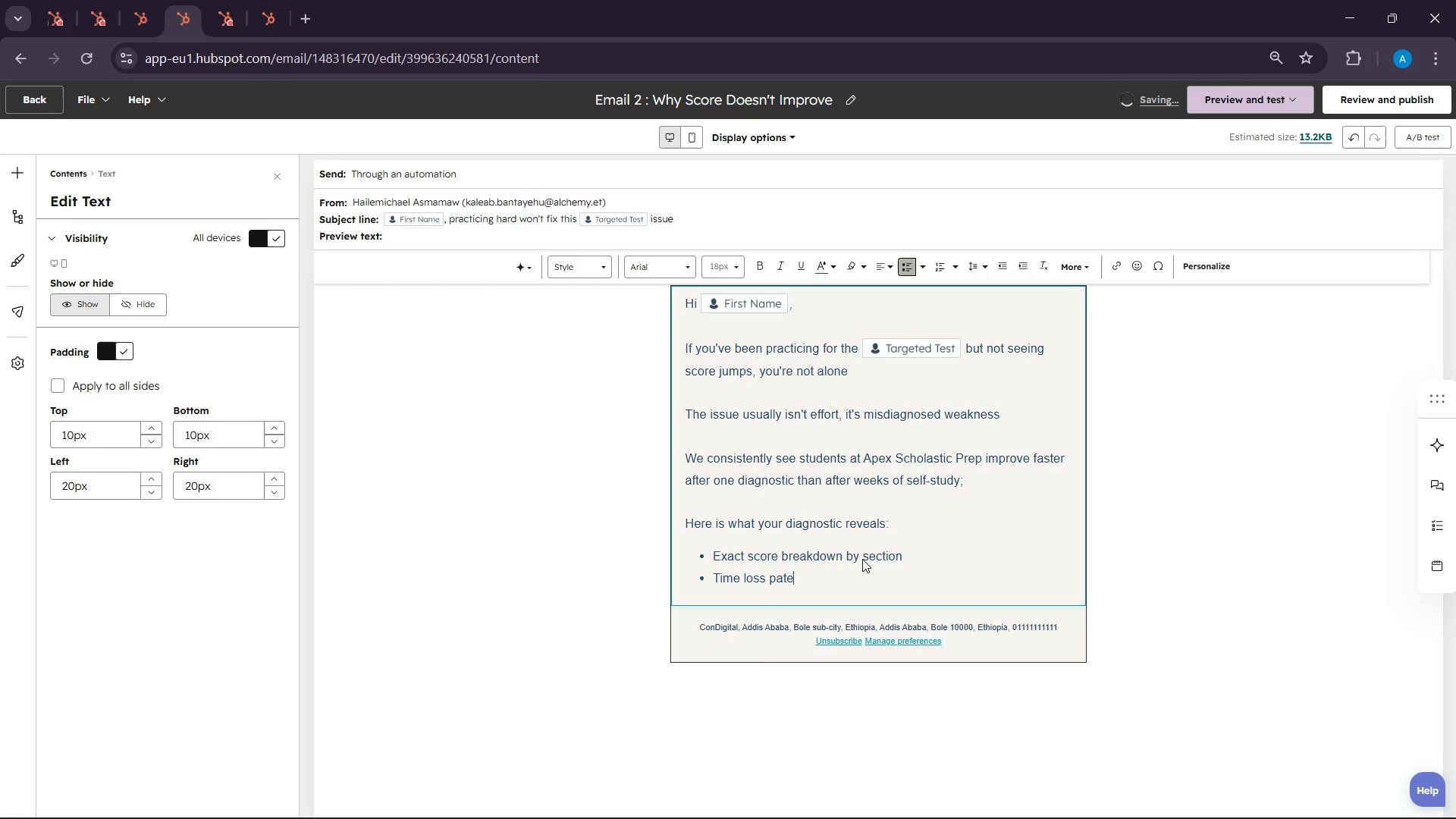 
key(Backspace)
type(terns)
 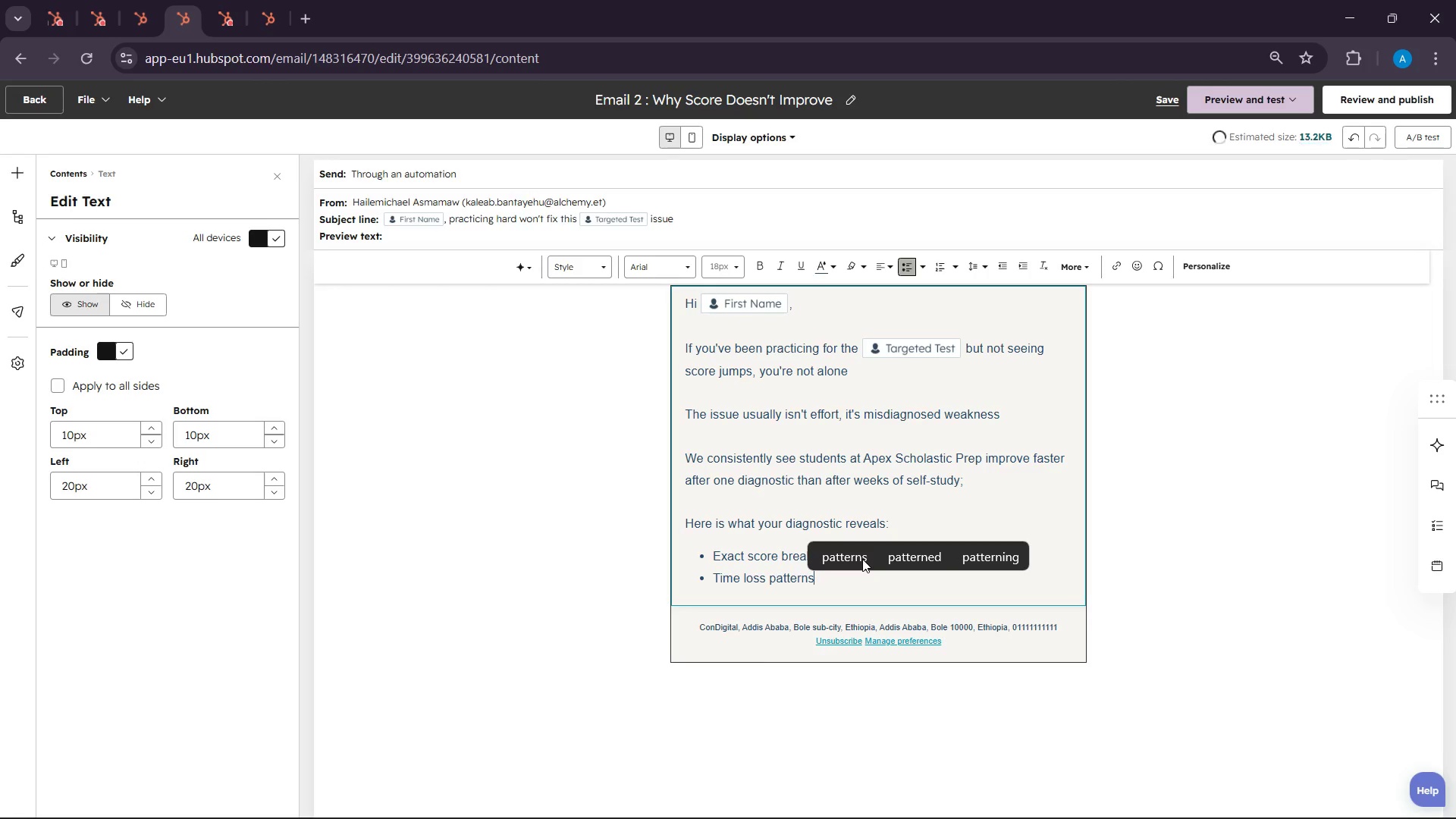 
key(Enter)
 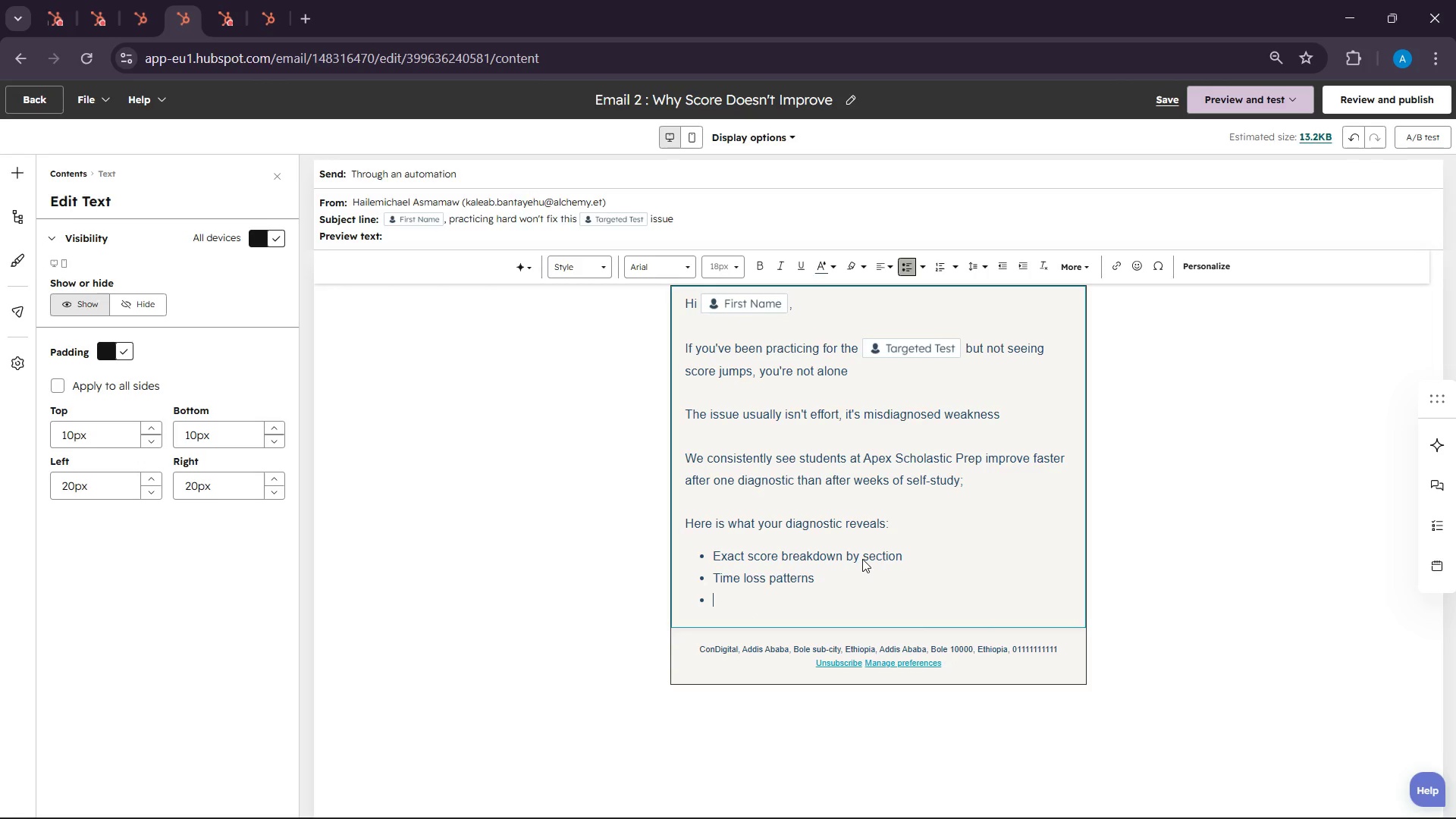 
type(Priop)
 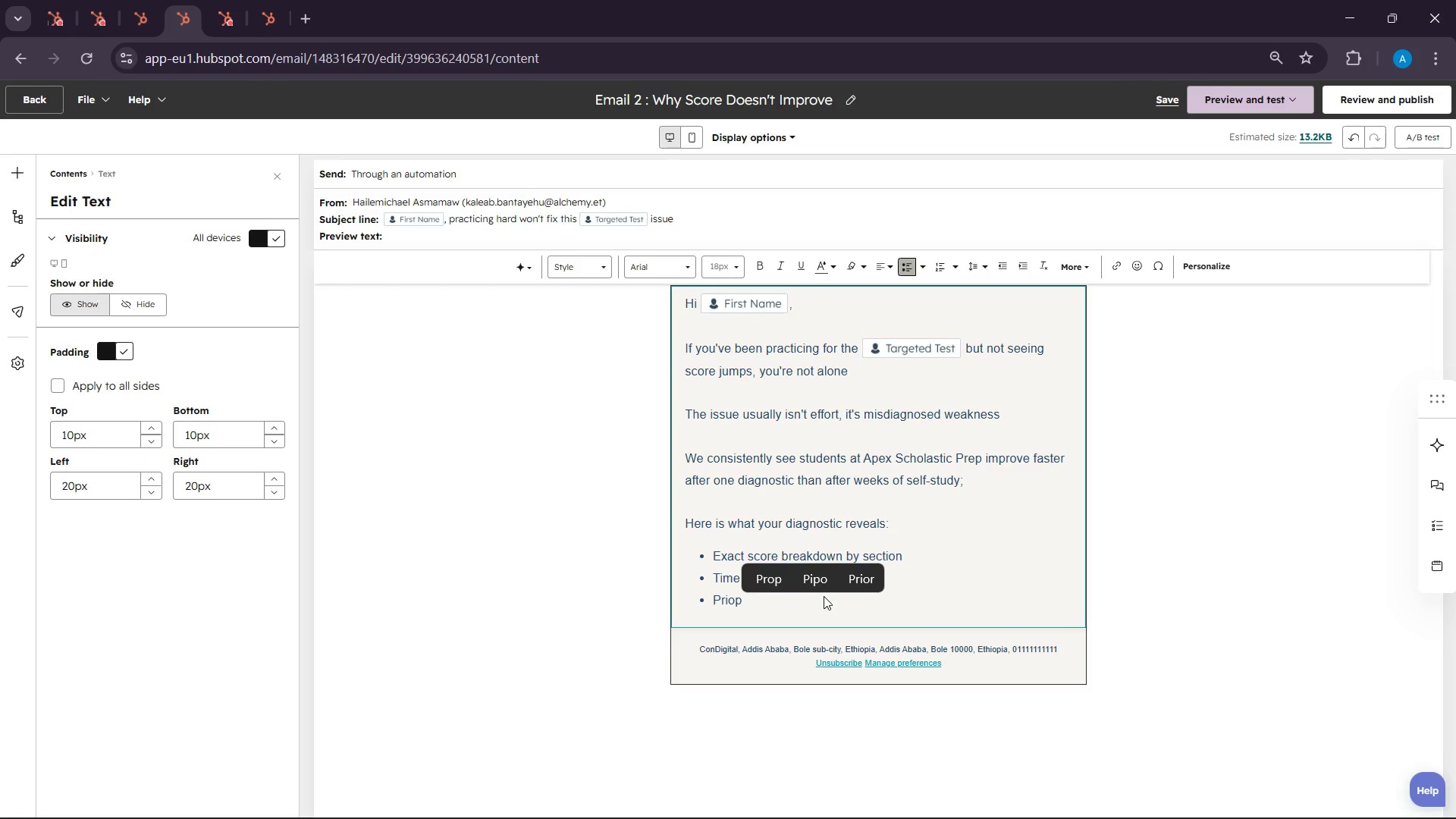 
key(Backspace)
type(rity skill gap)
 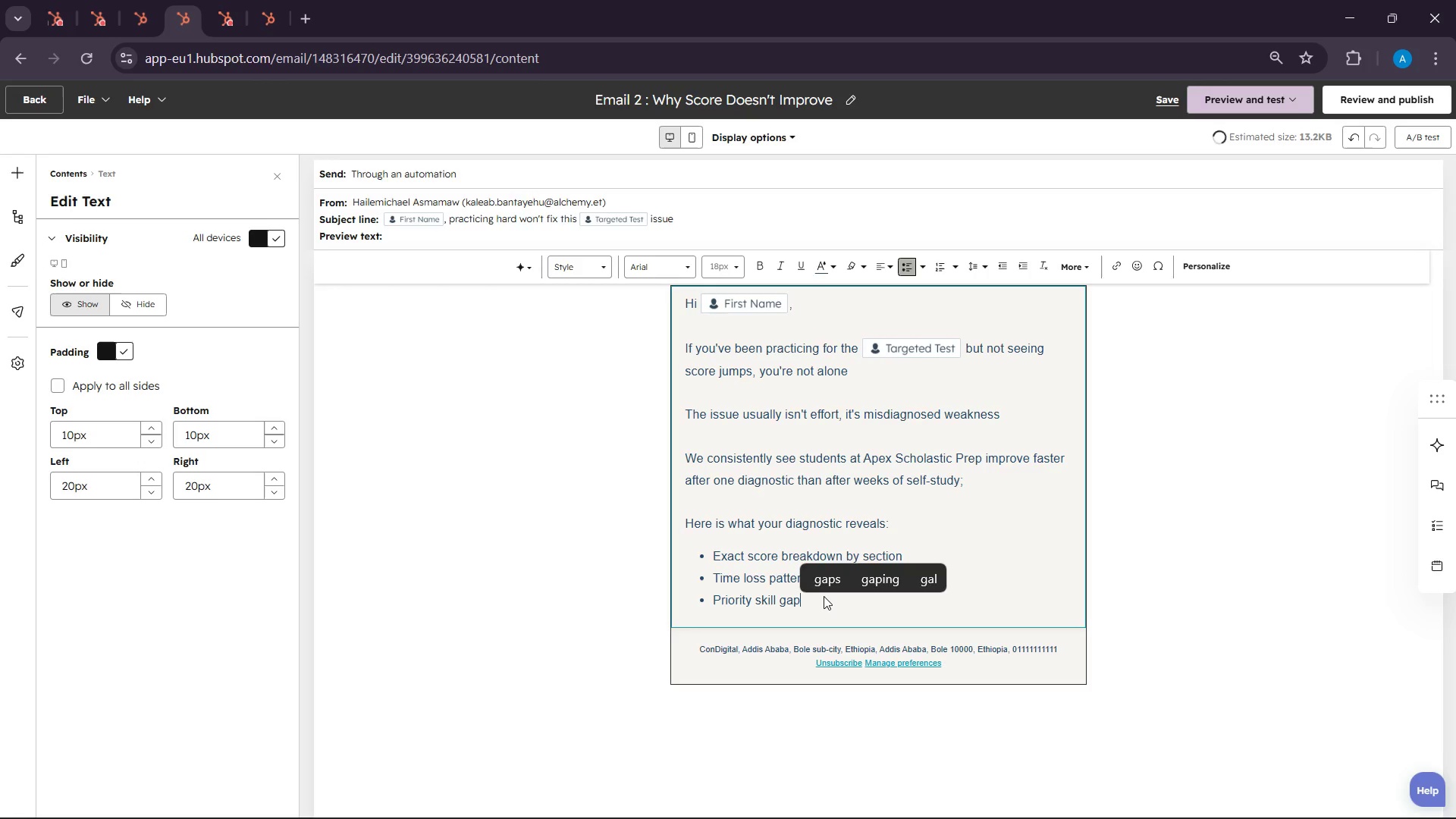 
key(Enter)
 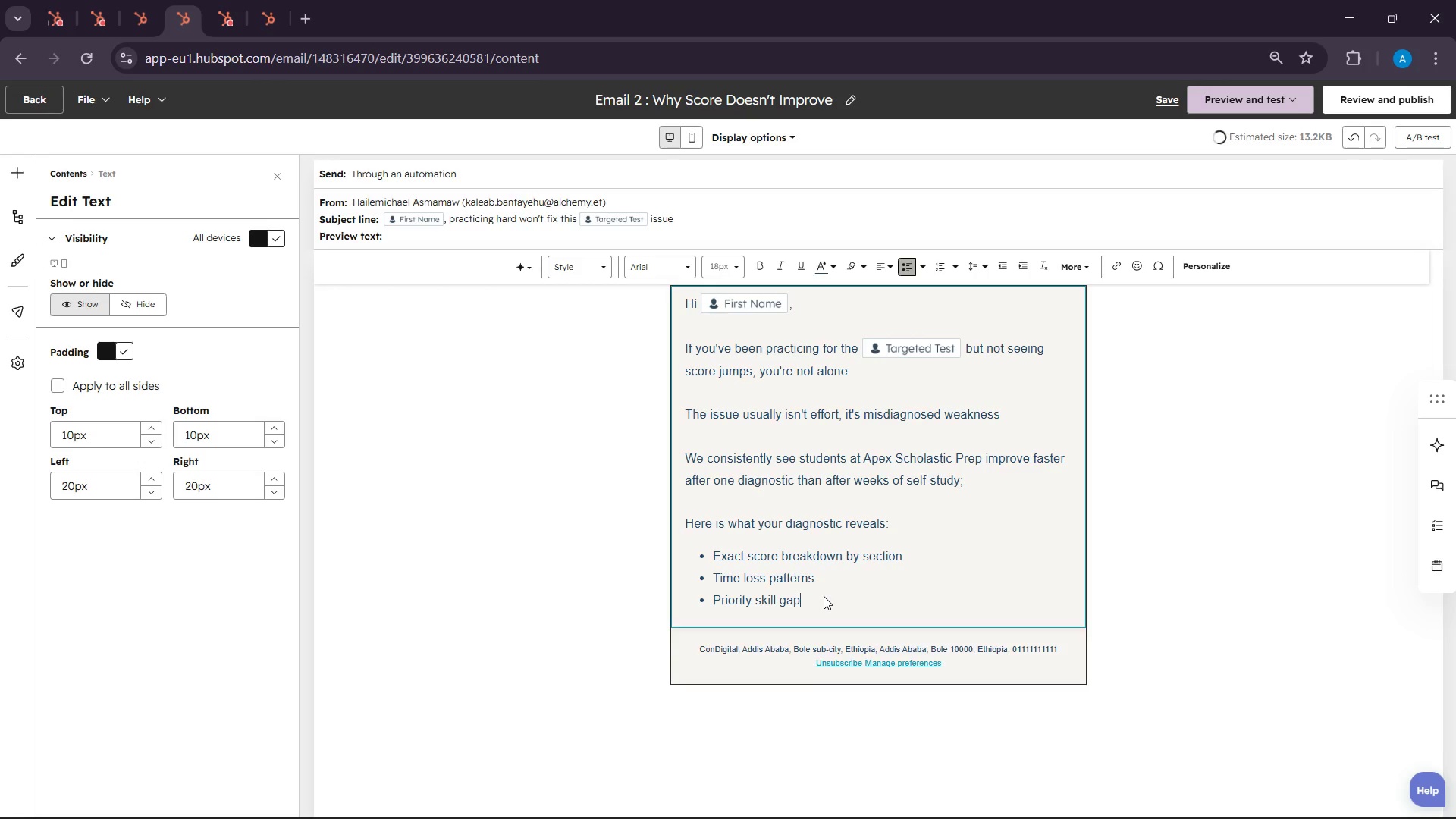 
key(Enter)
 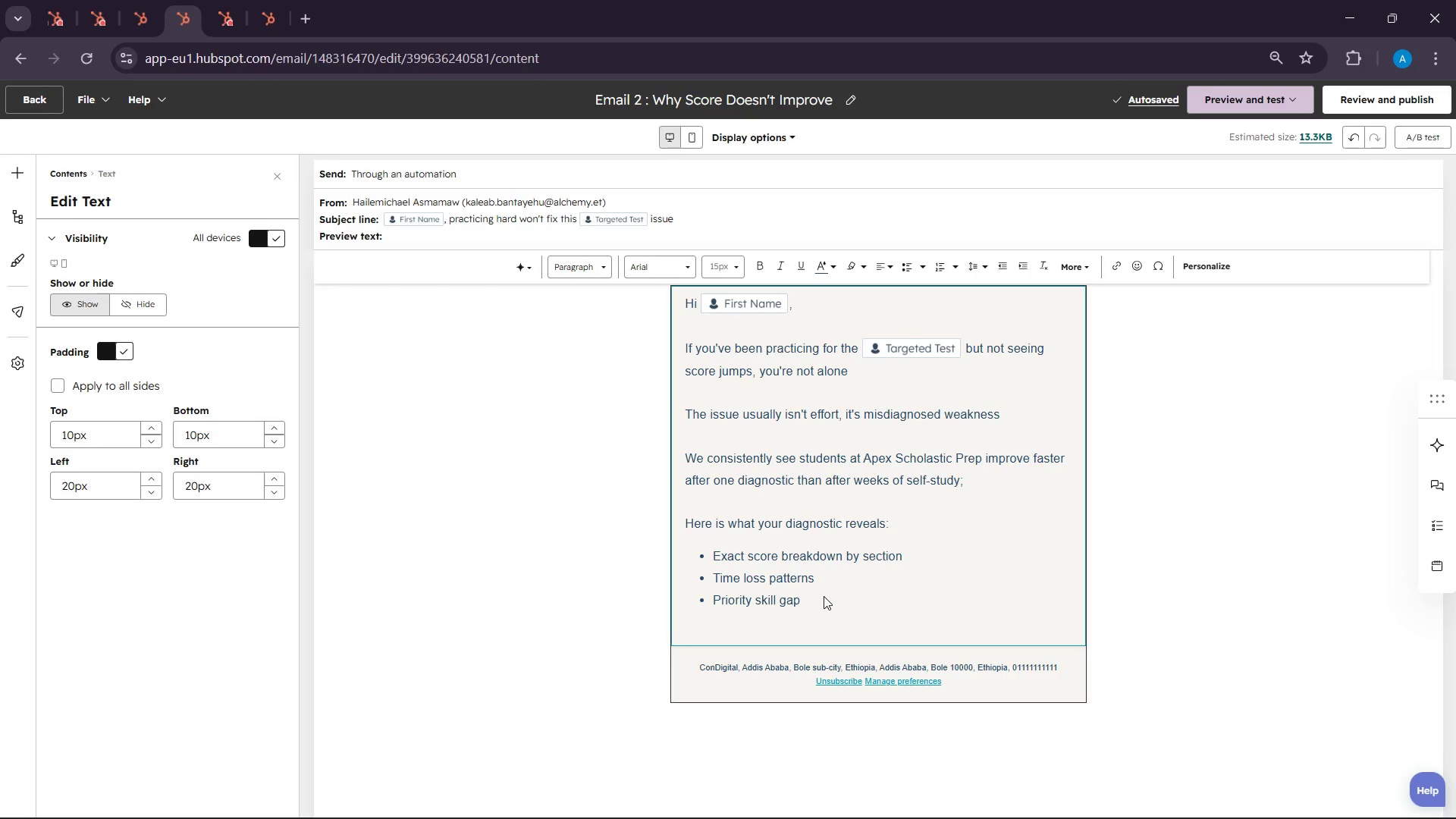 
wait(6.06)
 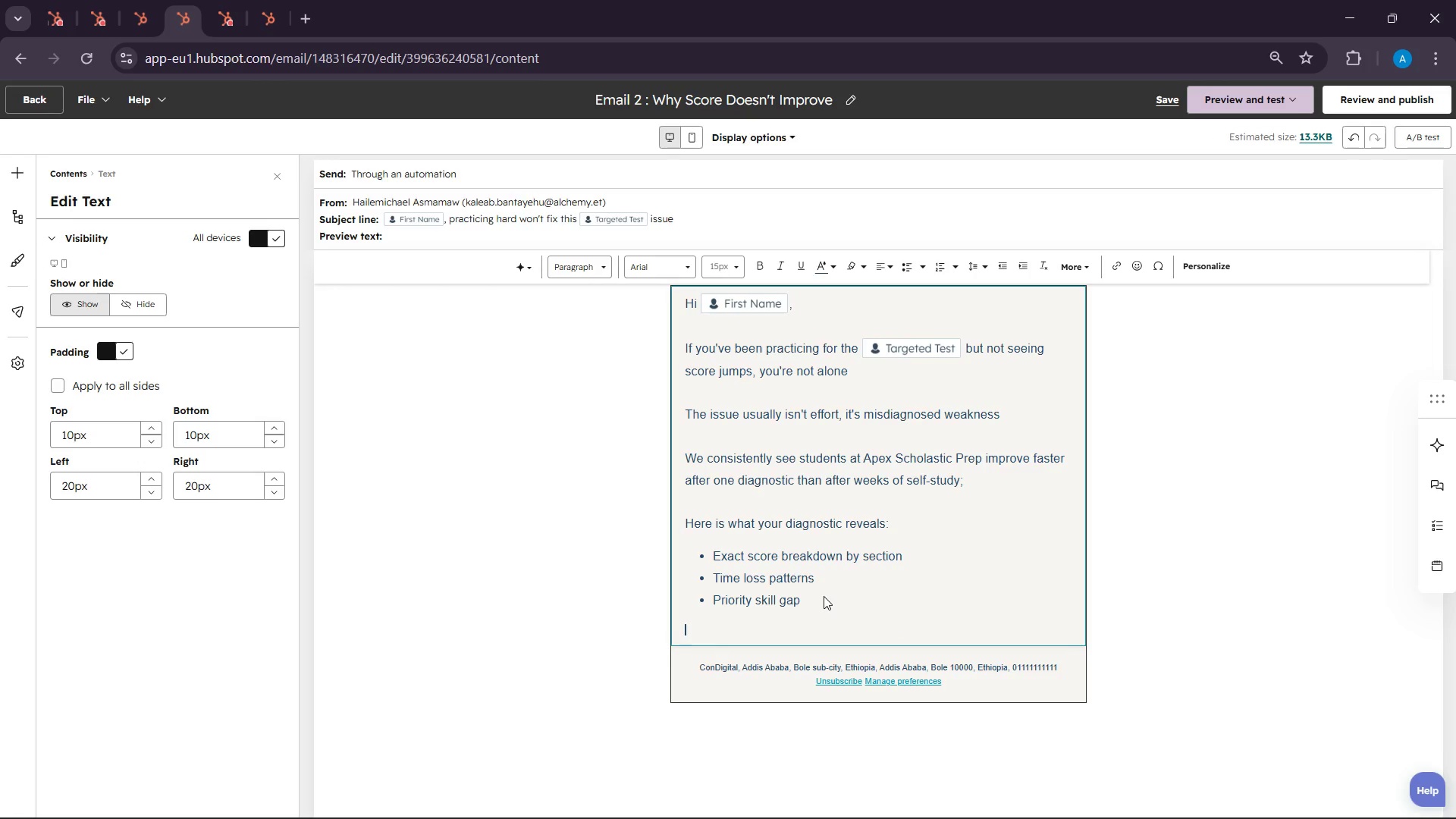 
type(Schedule )
key(Backspace)
key(Backspace)
key(Backspace)
key(Backspace)
key(Backspace)
key(Backspace)
key(Backspace)
key(Backspace)
key(Backspace)
 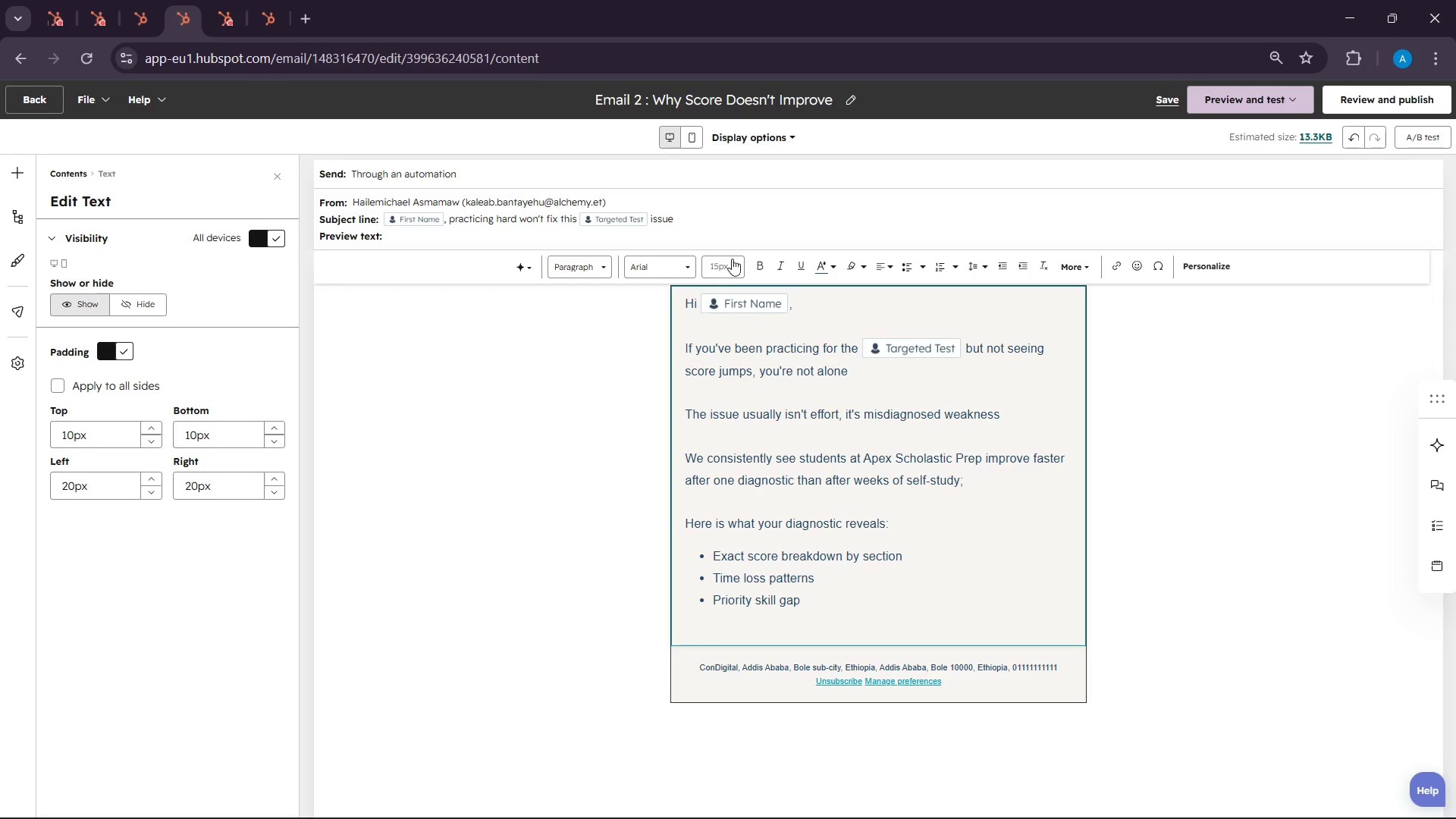 
left_click([734, 266])
 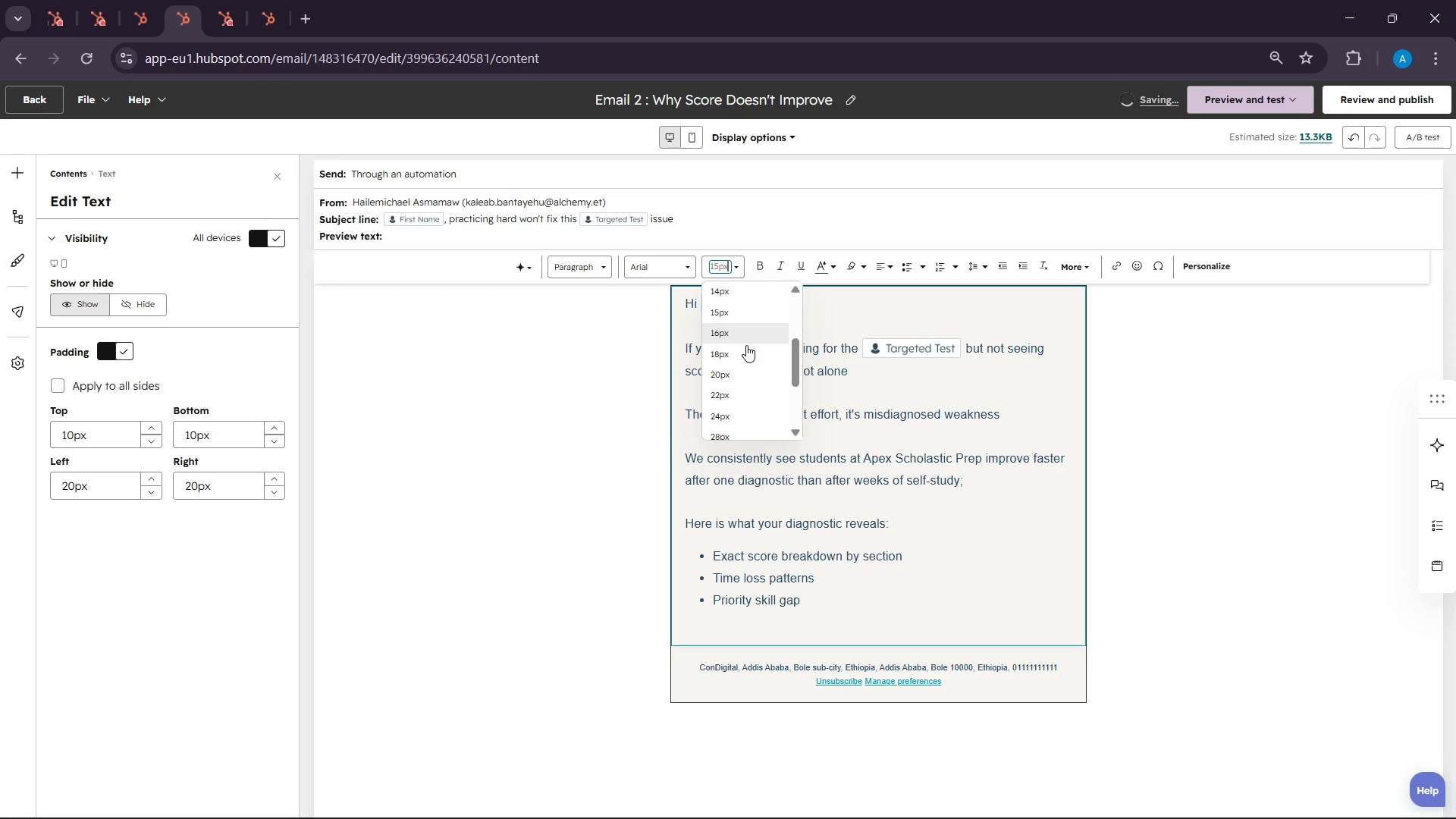 
left_click([745, 334])
 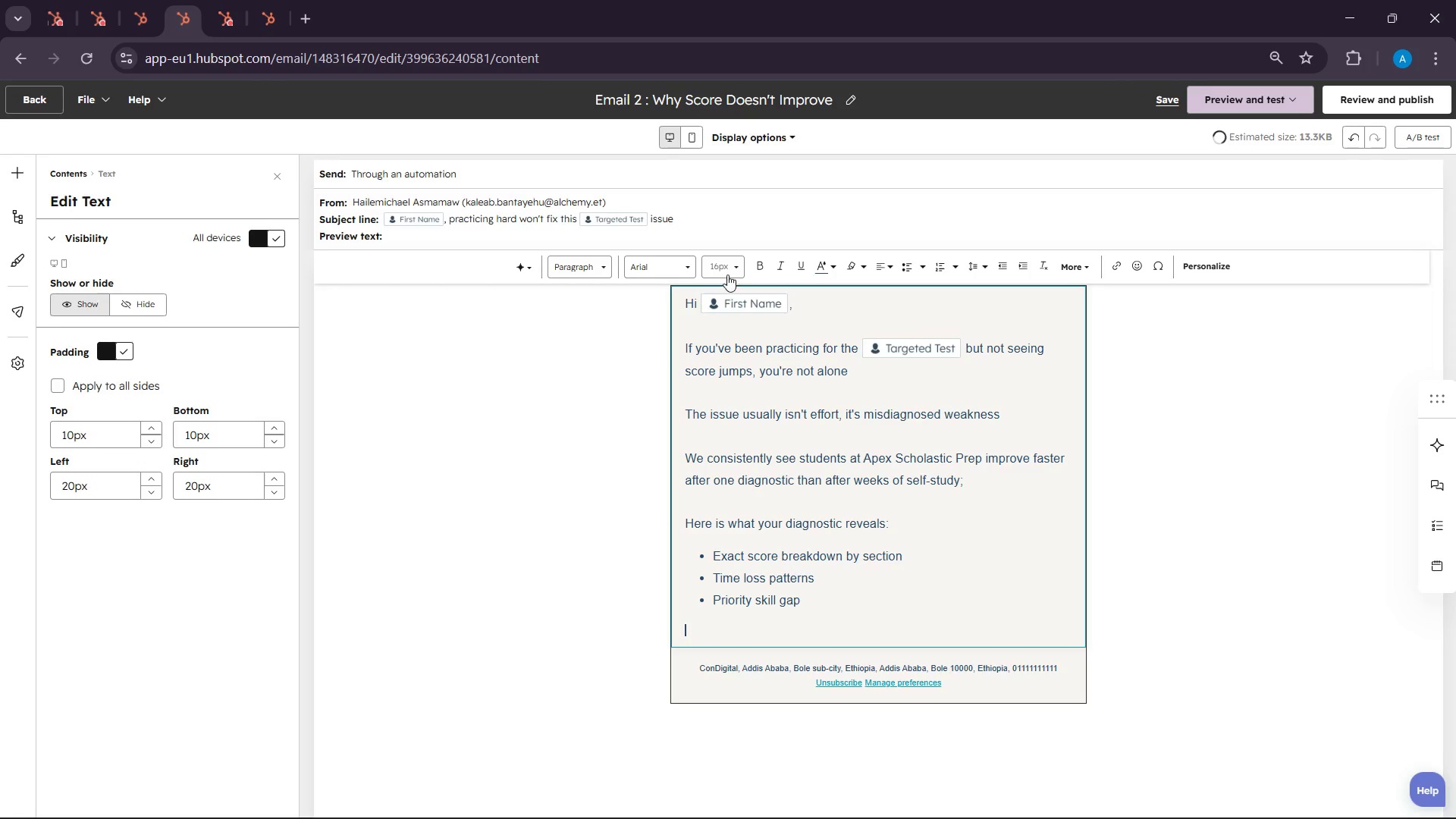 
left_click([727, 271])
 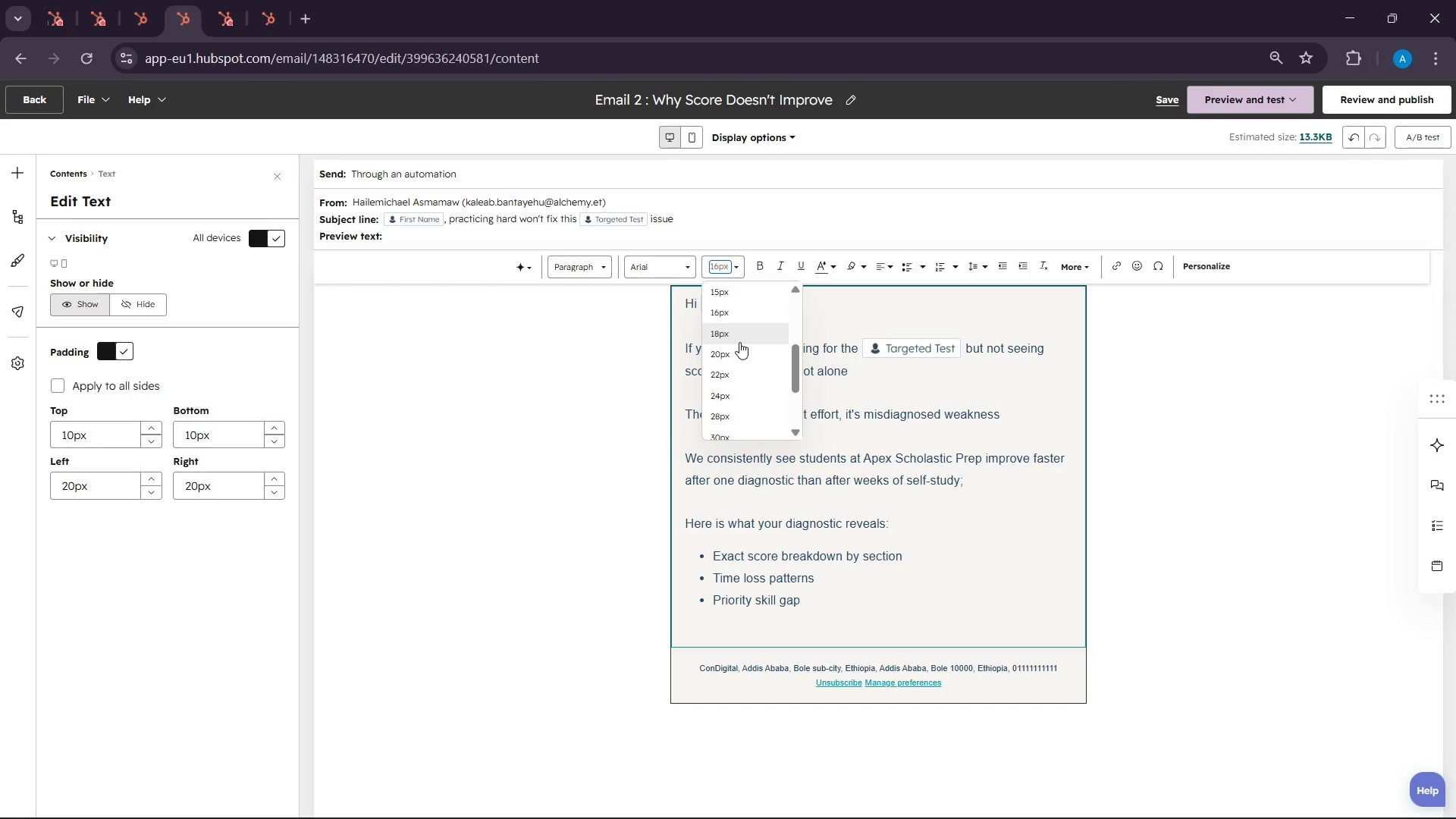 
left_click([739, 342])
 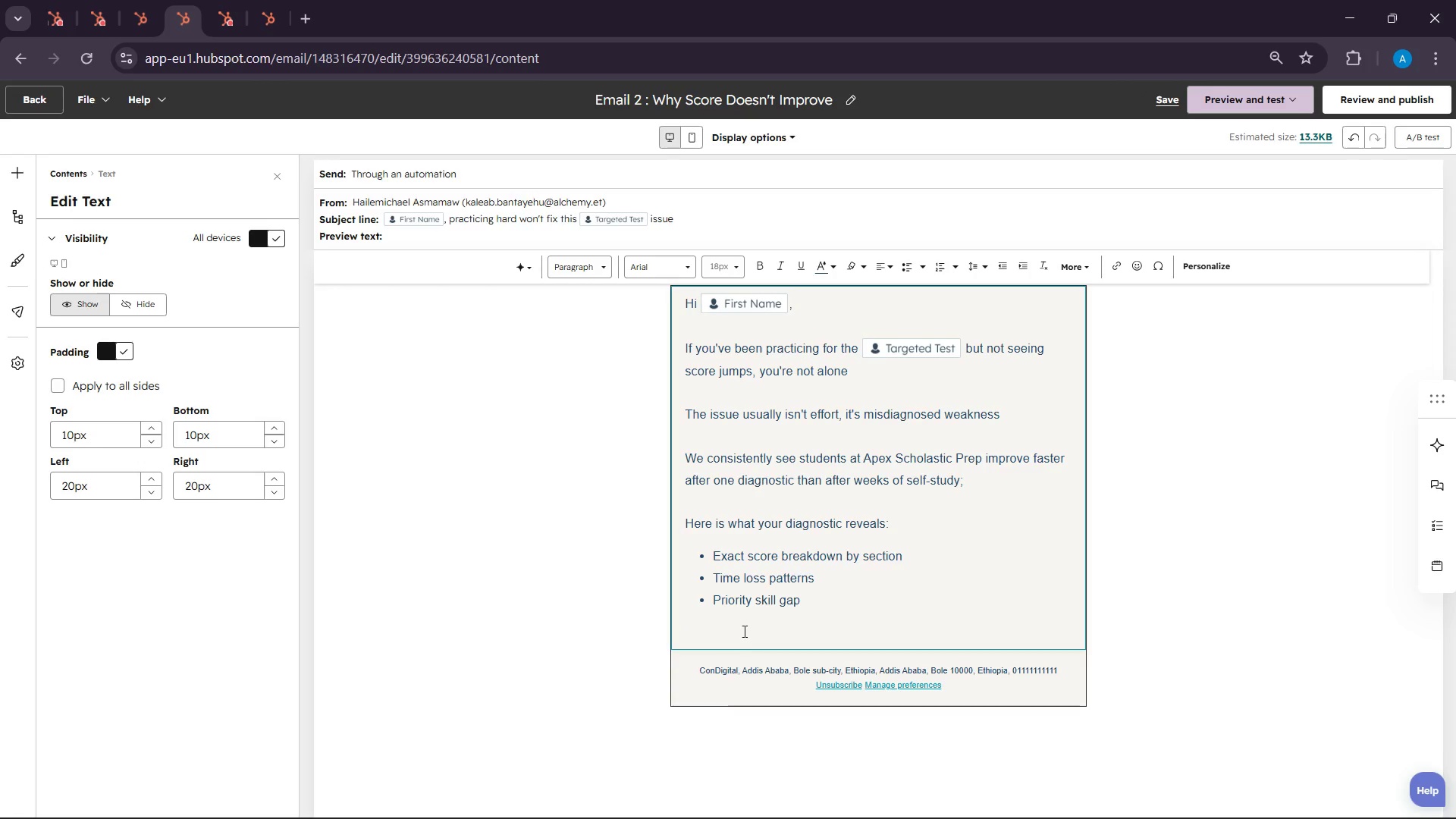 
left_click([743, 631])
 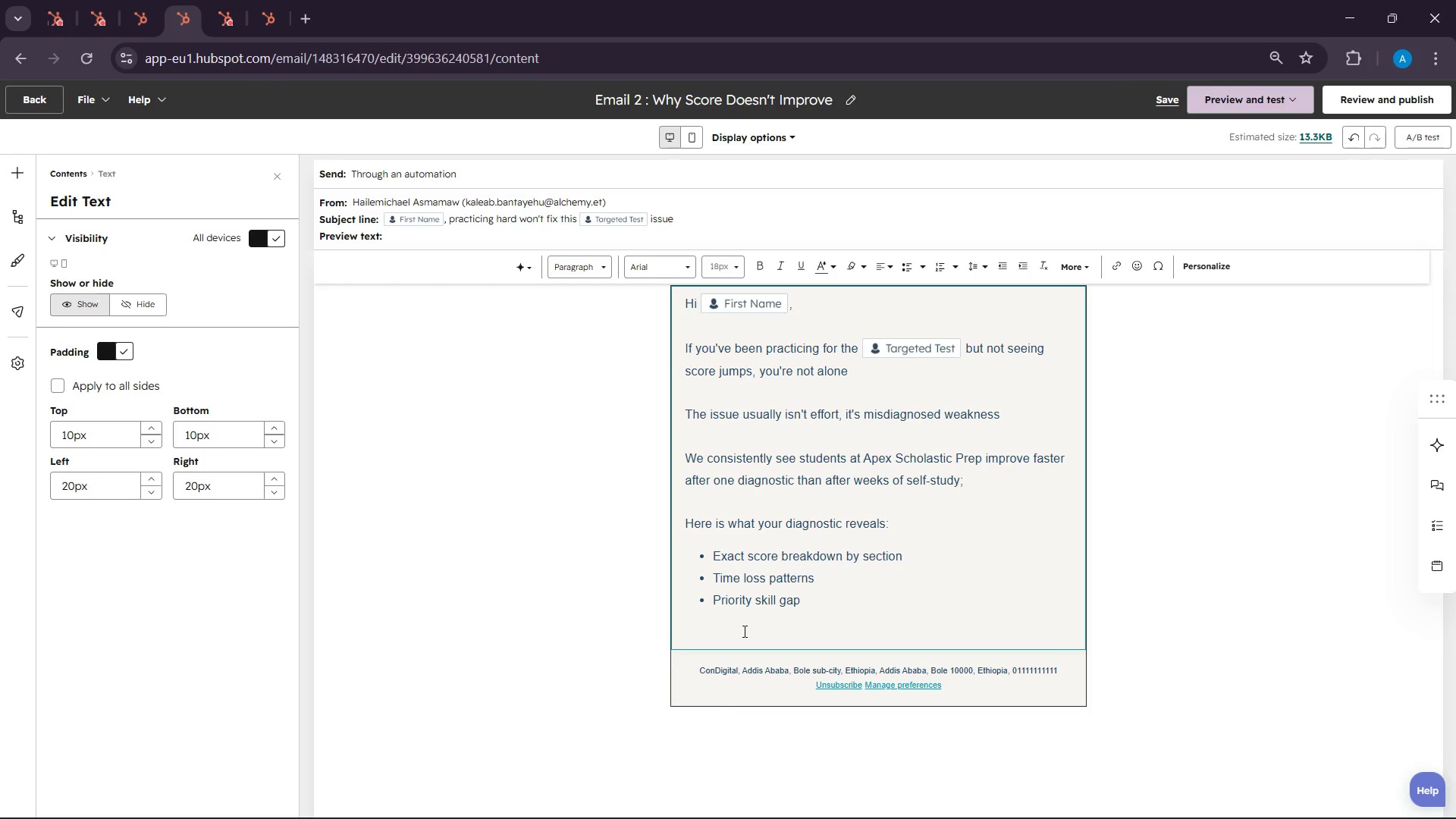 
hold_key(key=ShiftLeft, duration=0.34)
 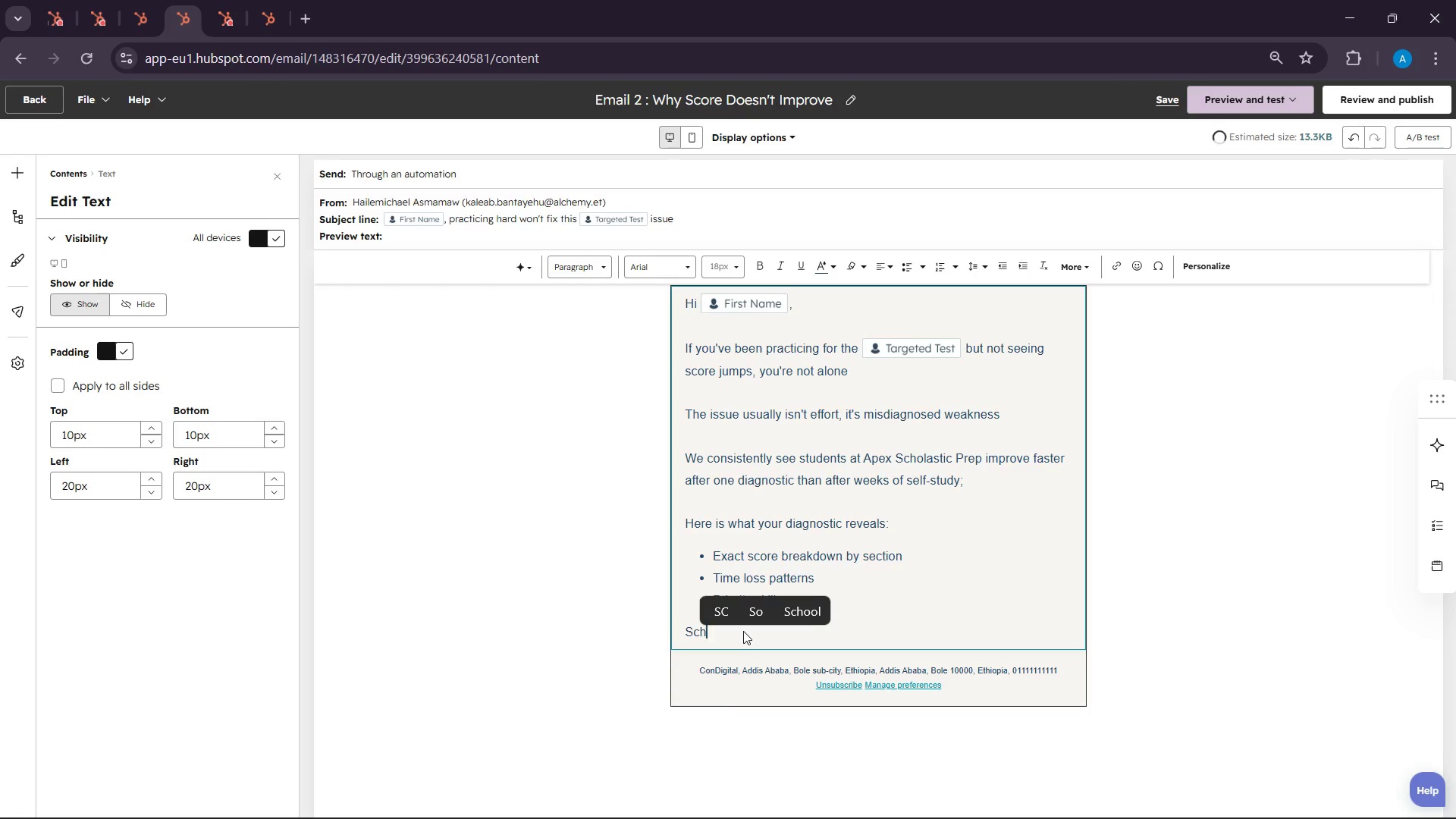 
type(chedule )
 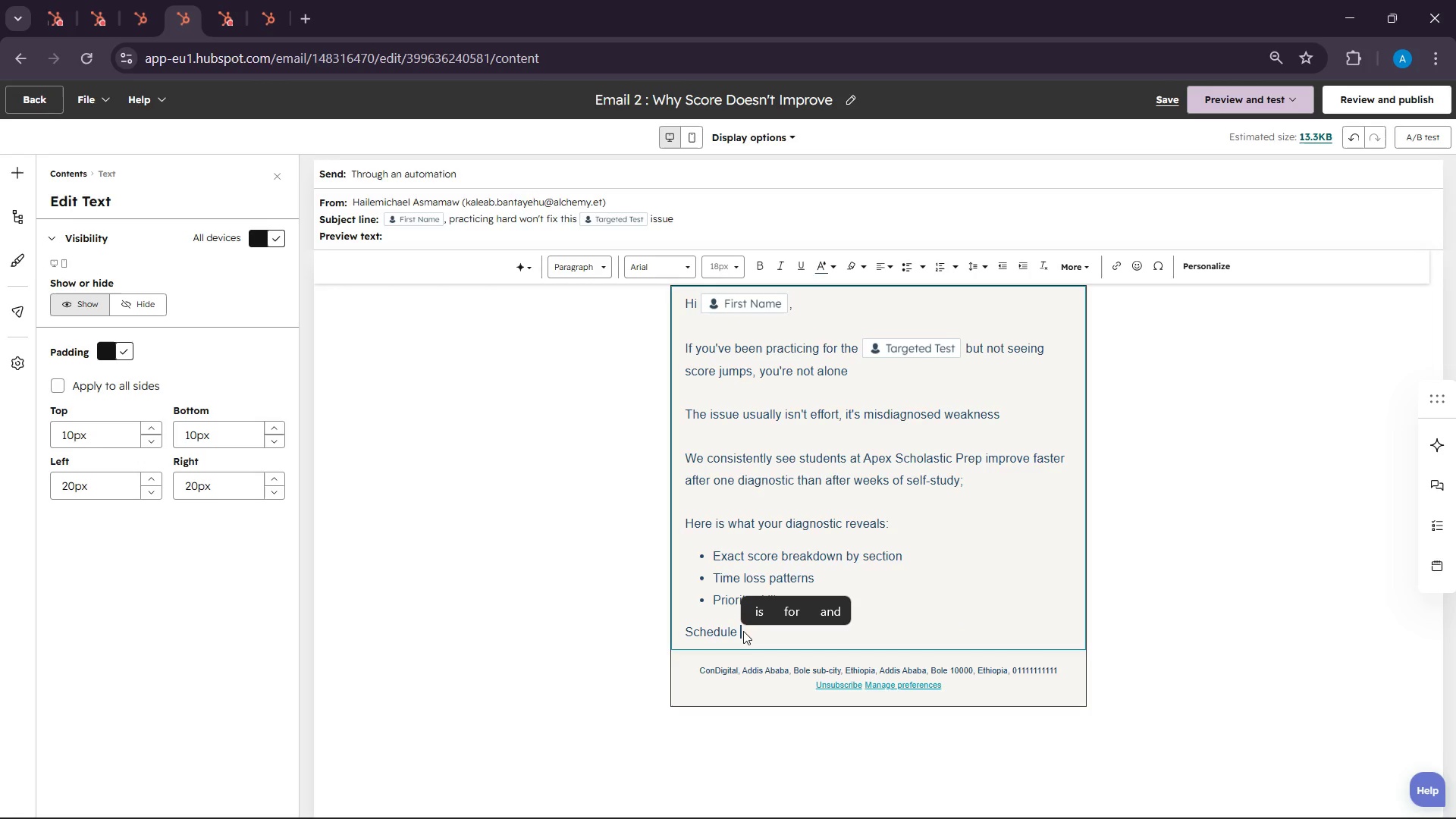 
hold_key(key=ShiftLeft, duration=0.39)
 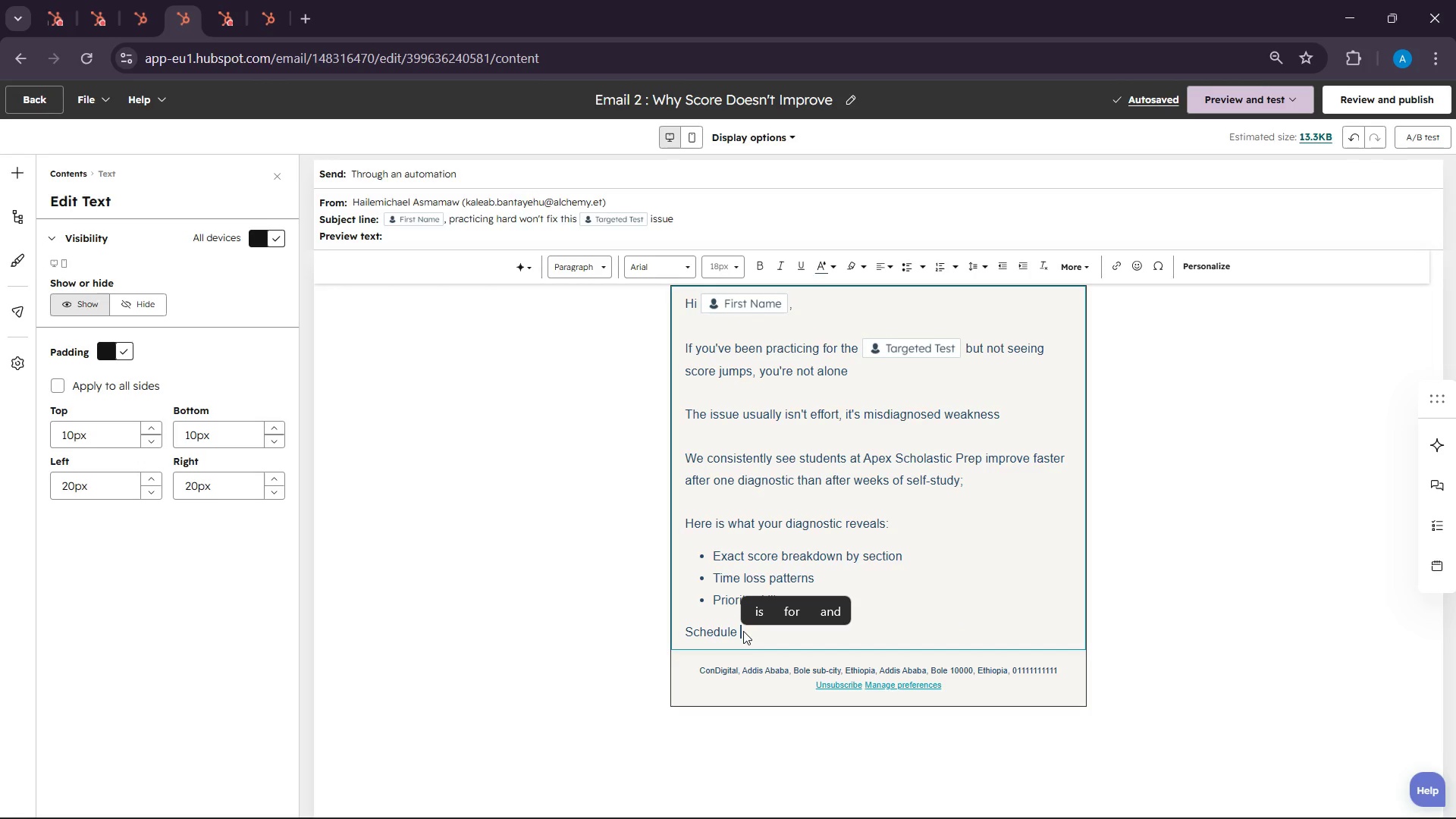 
type(Da)
key(Backspace)
type(iagno)
 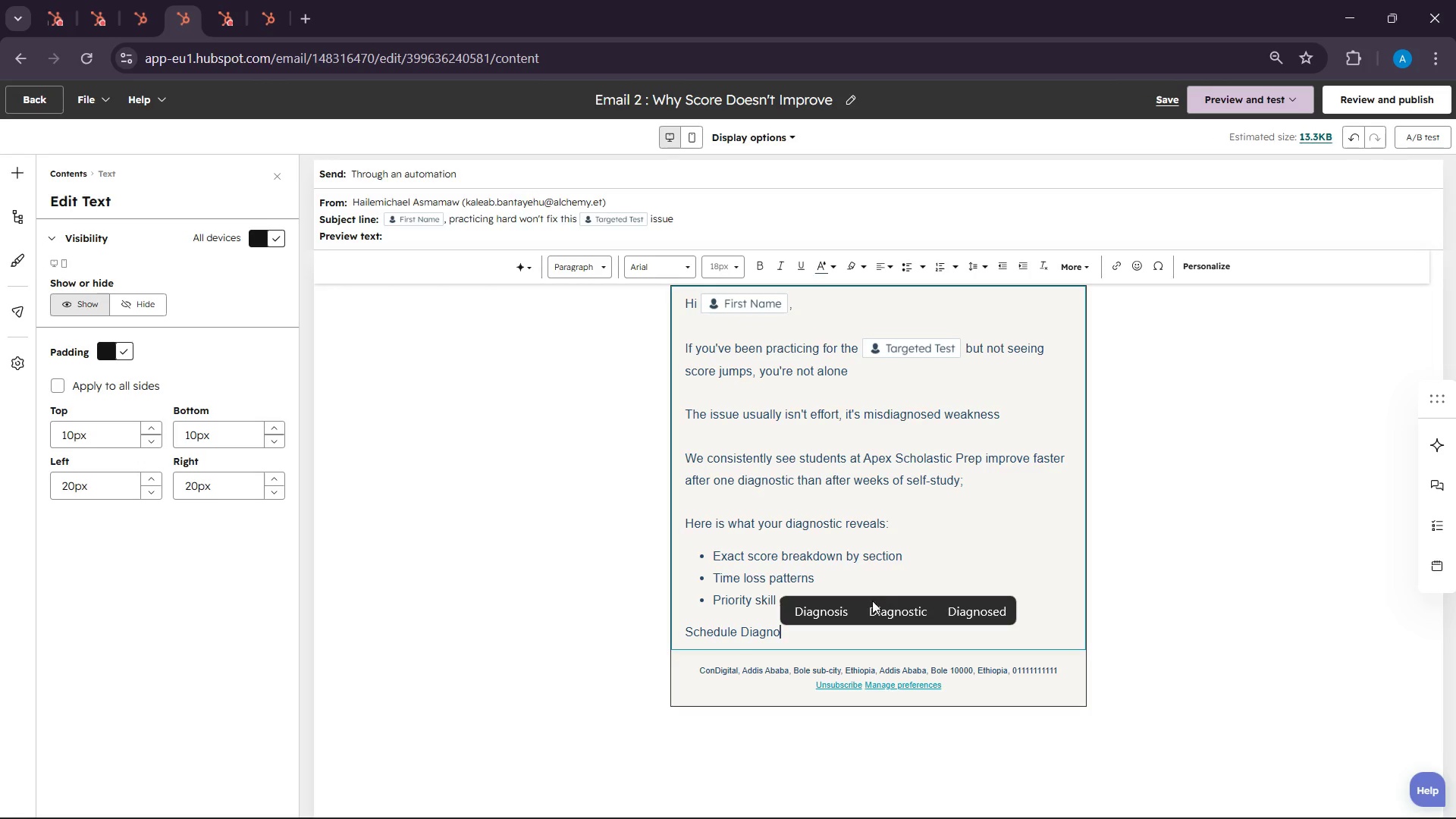 
left_click([873, 604])
 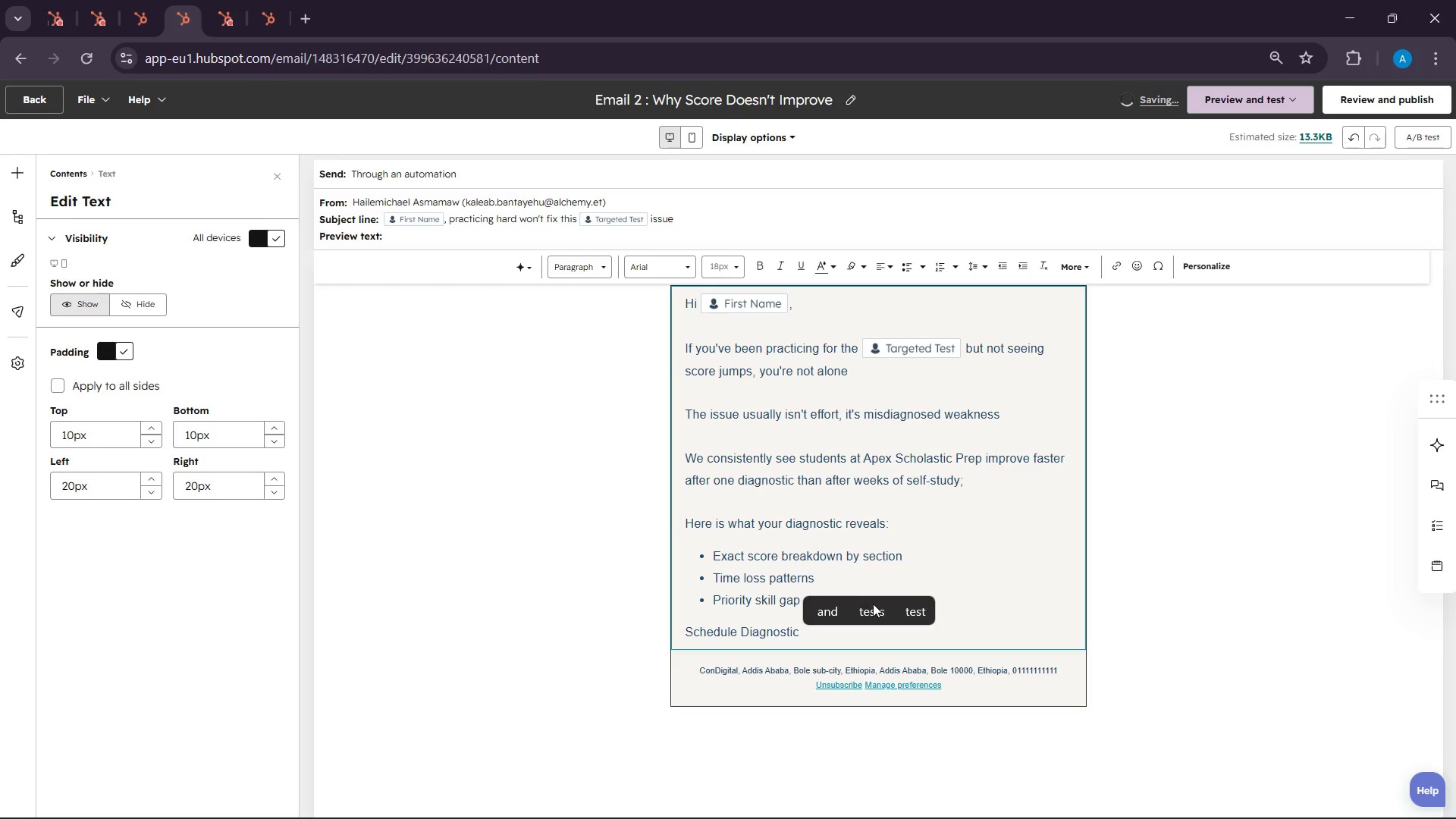 
hold_key(key=ShiftLeft, duration=0.52)
 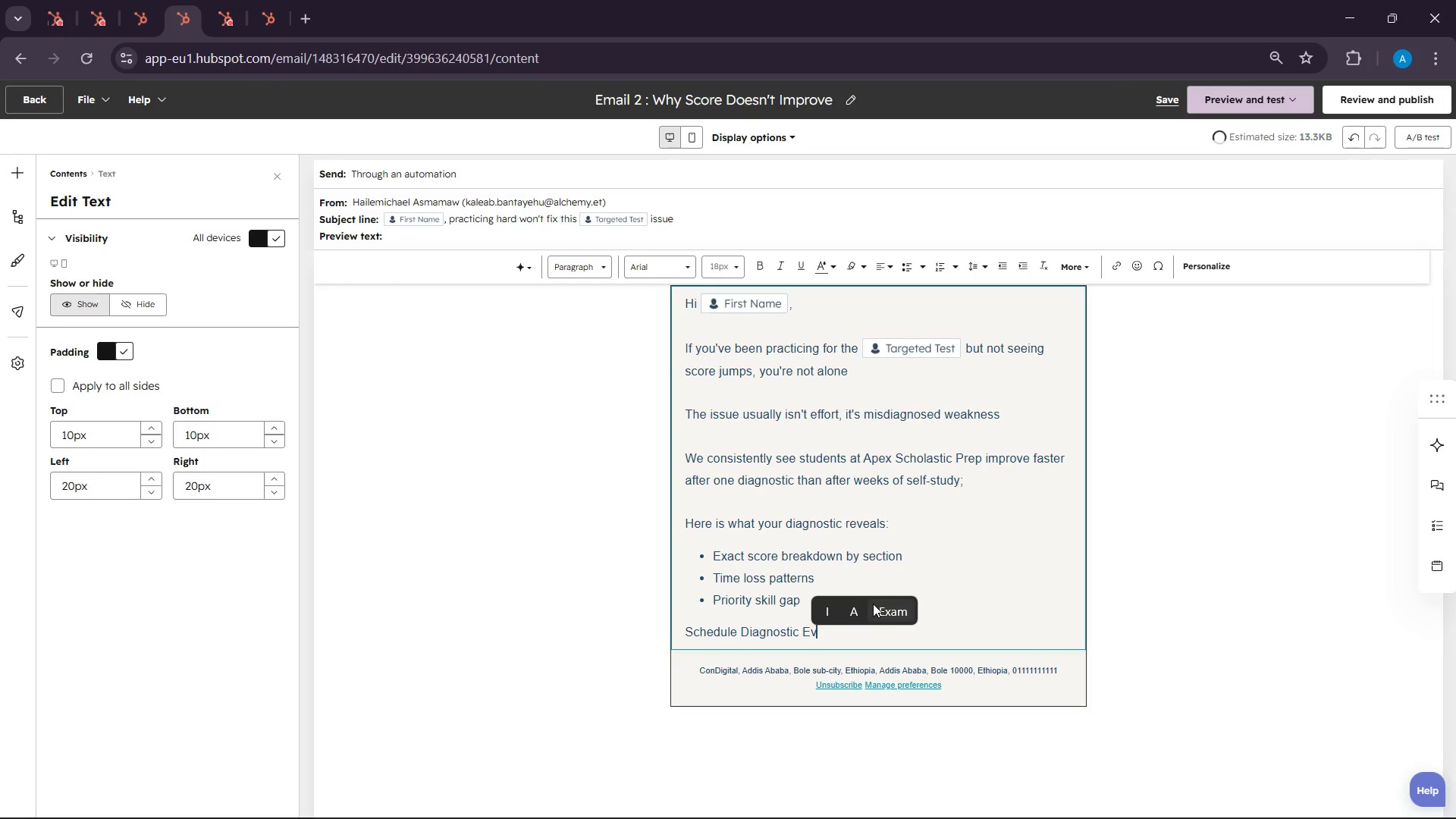 
type(valuation utton)
 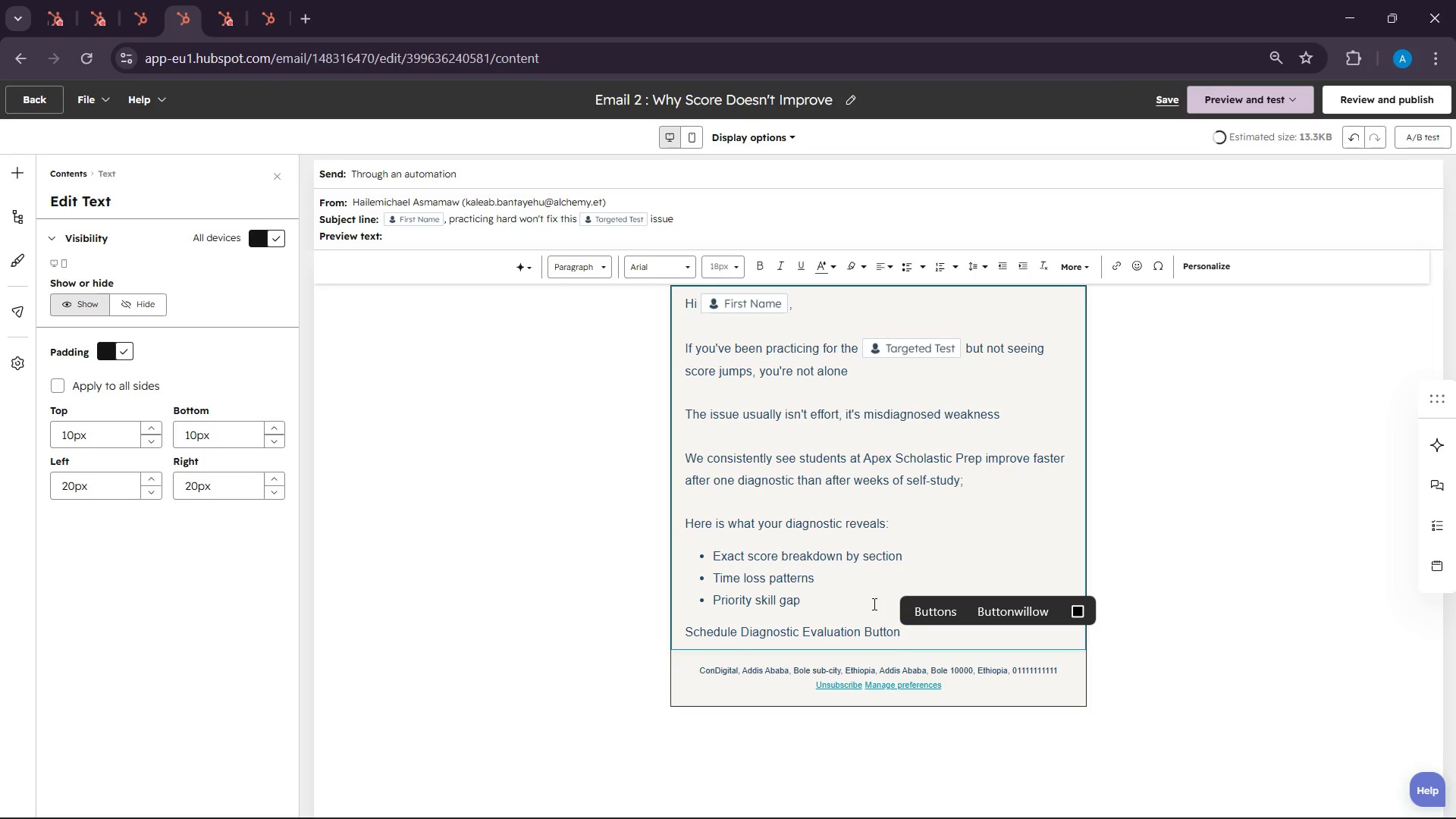 
double_click([852, 616])
 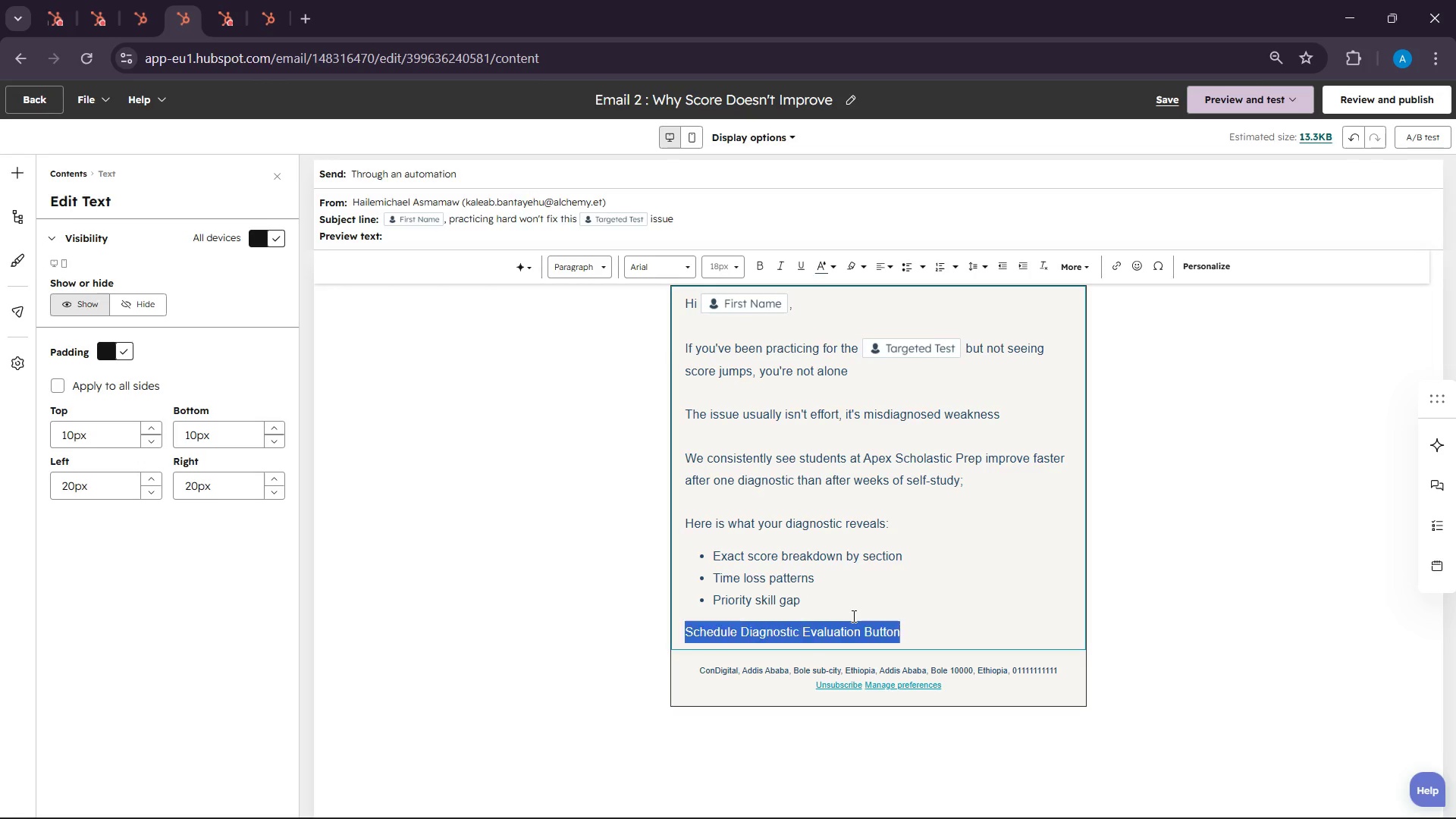 
triple_click([852, 616])
 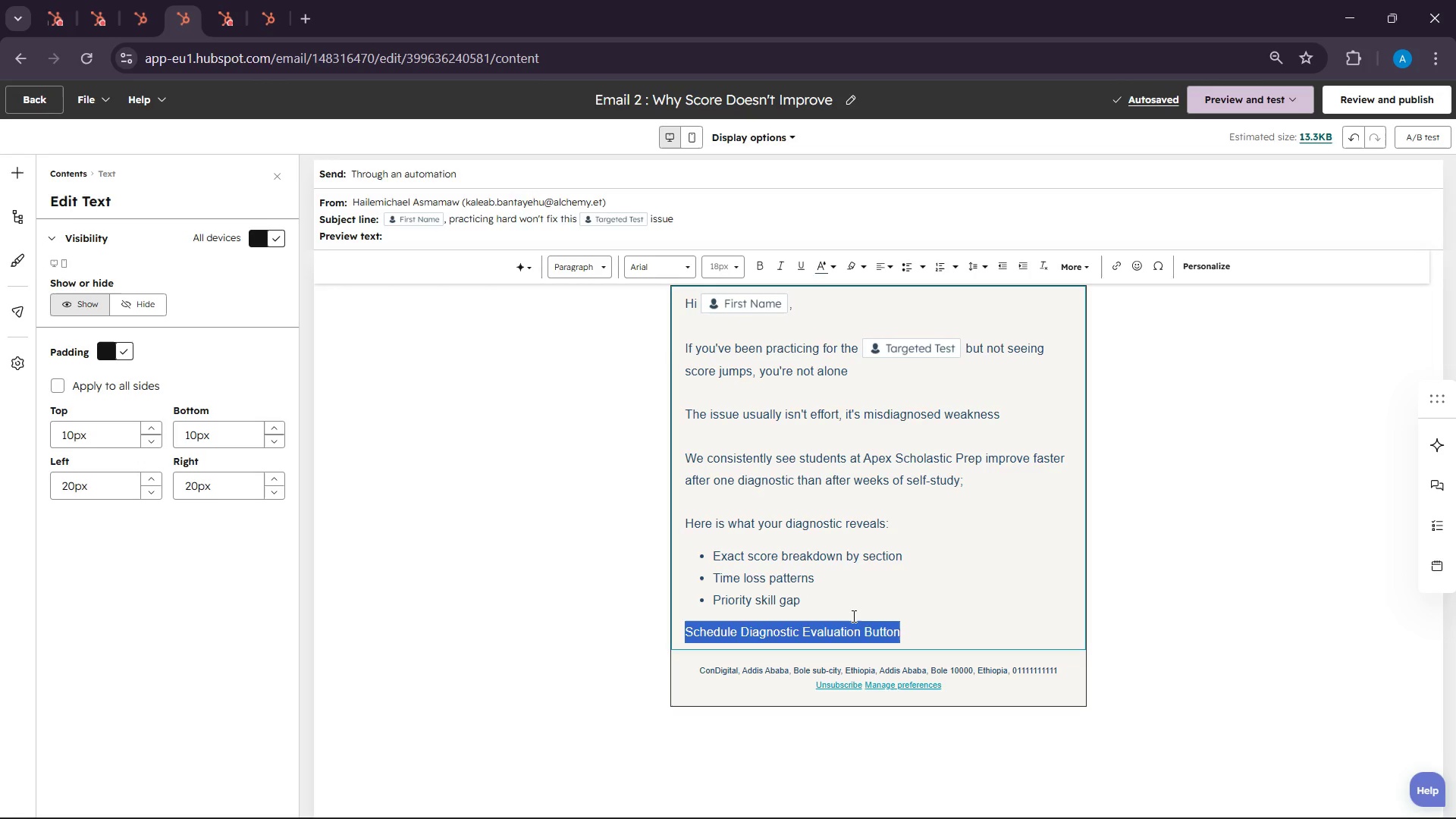 
key(Control+C)
 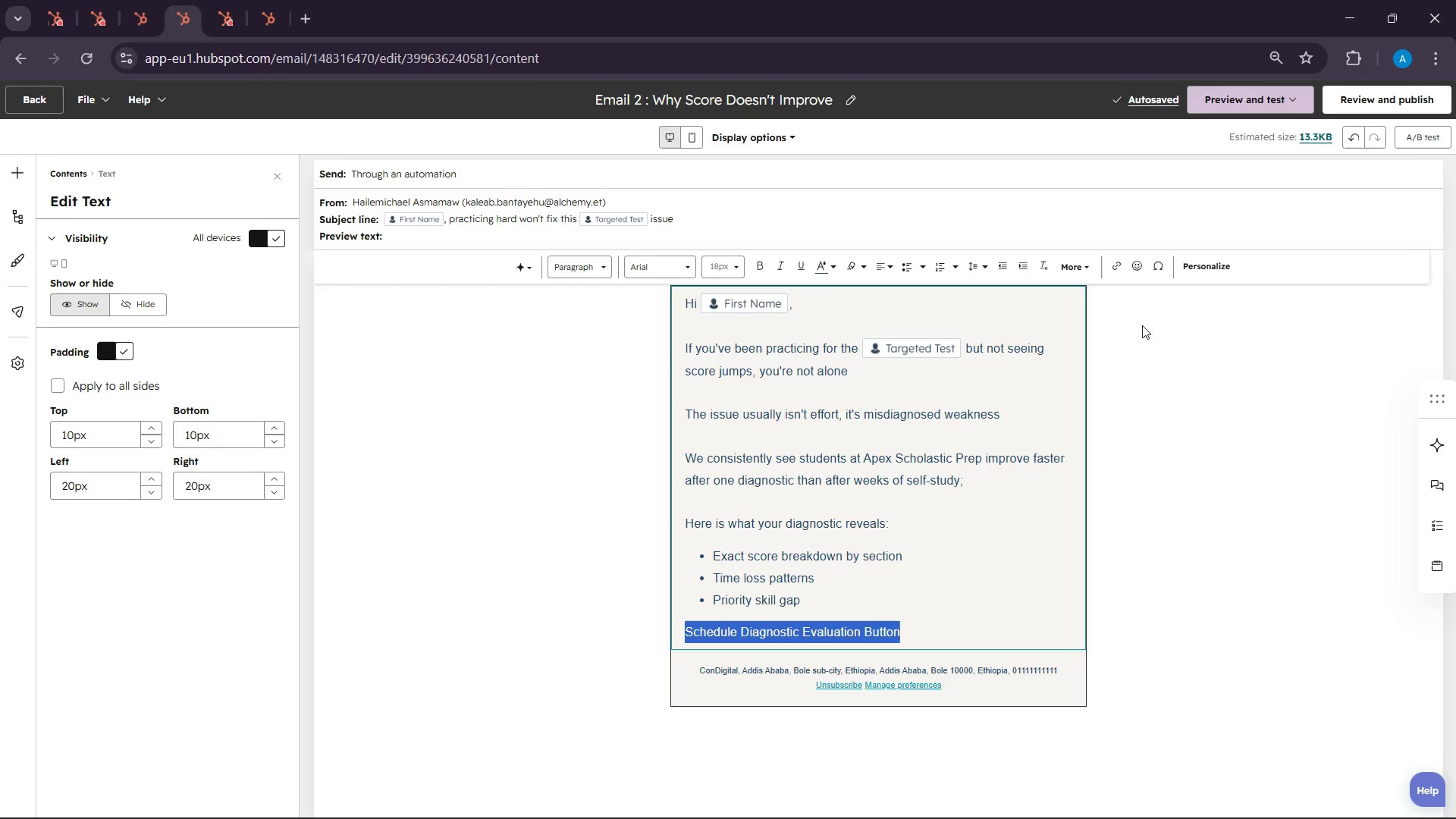 
left_click([1122, 262])
 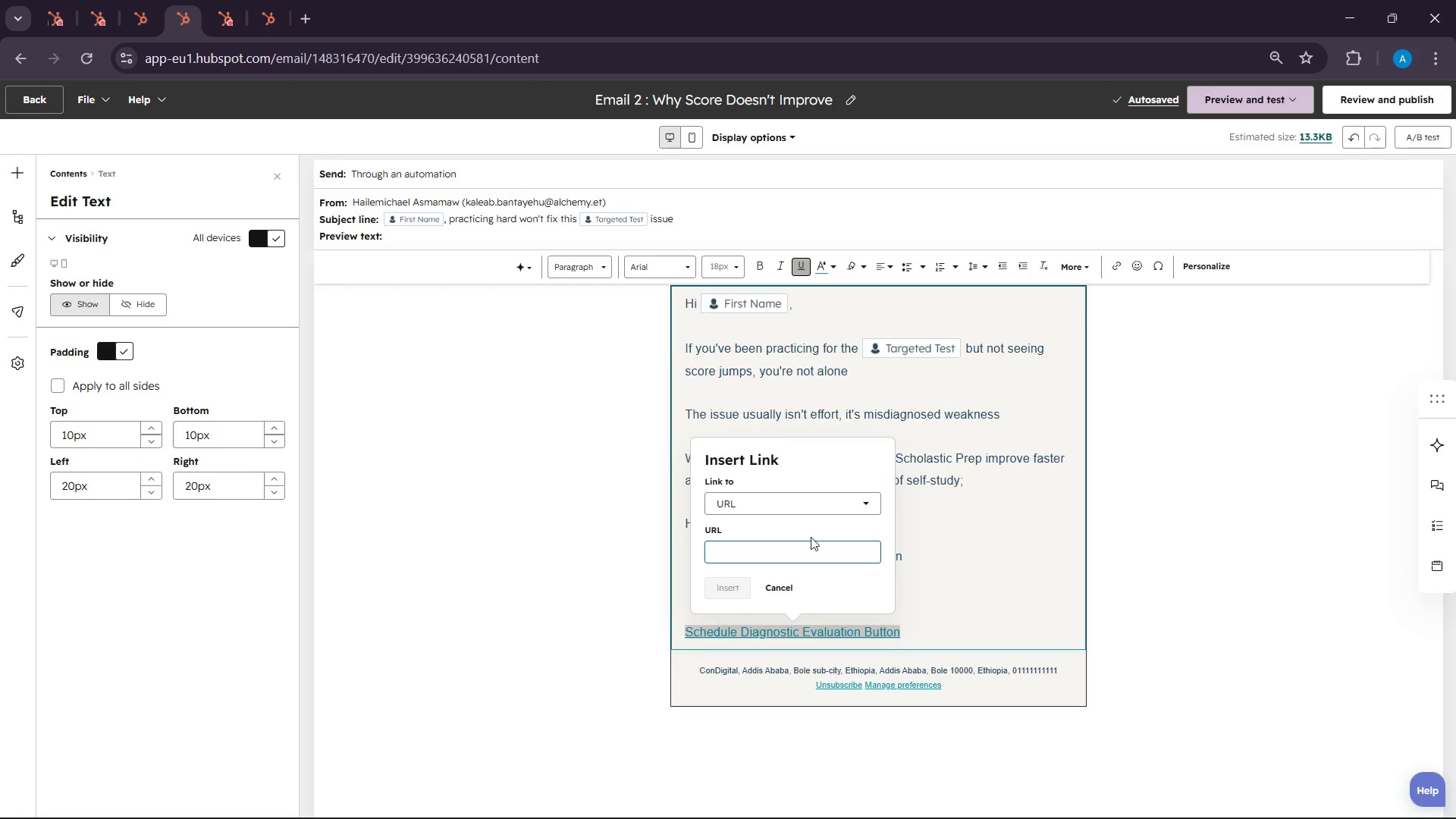 
left_click([789, 551])
 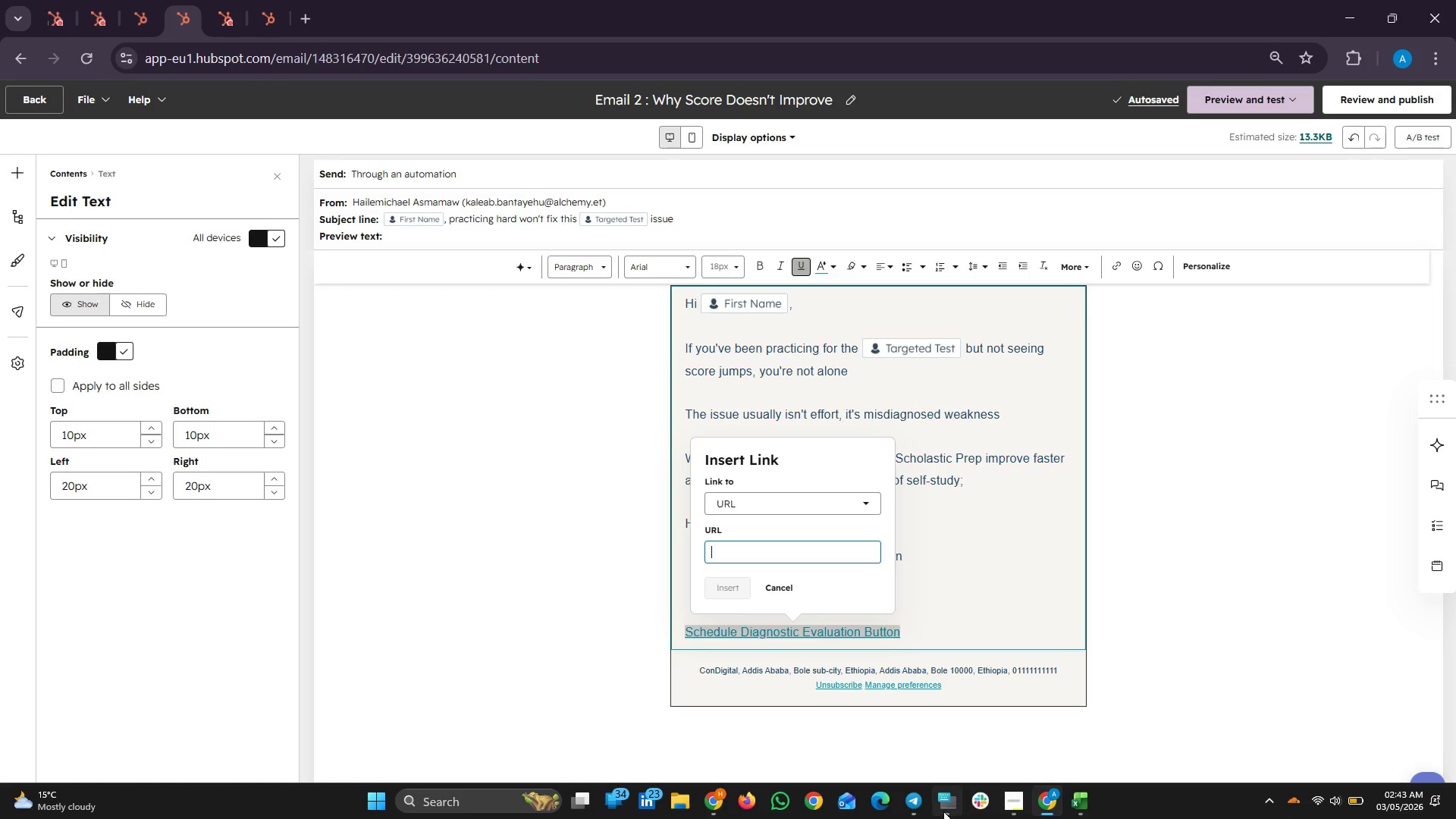 
left_click([915, 800])
 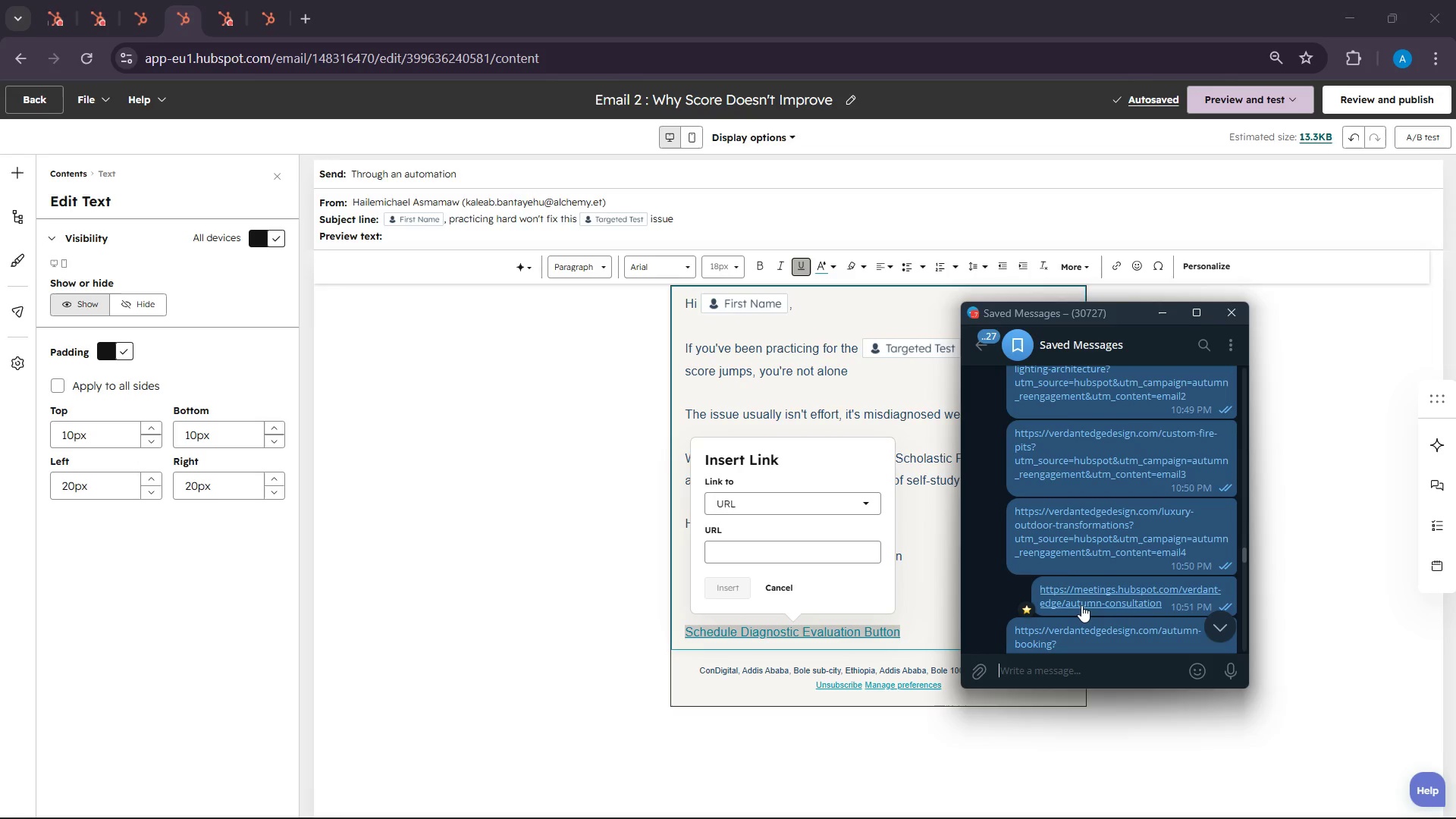 
right_click([1081, 605])
 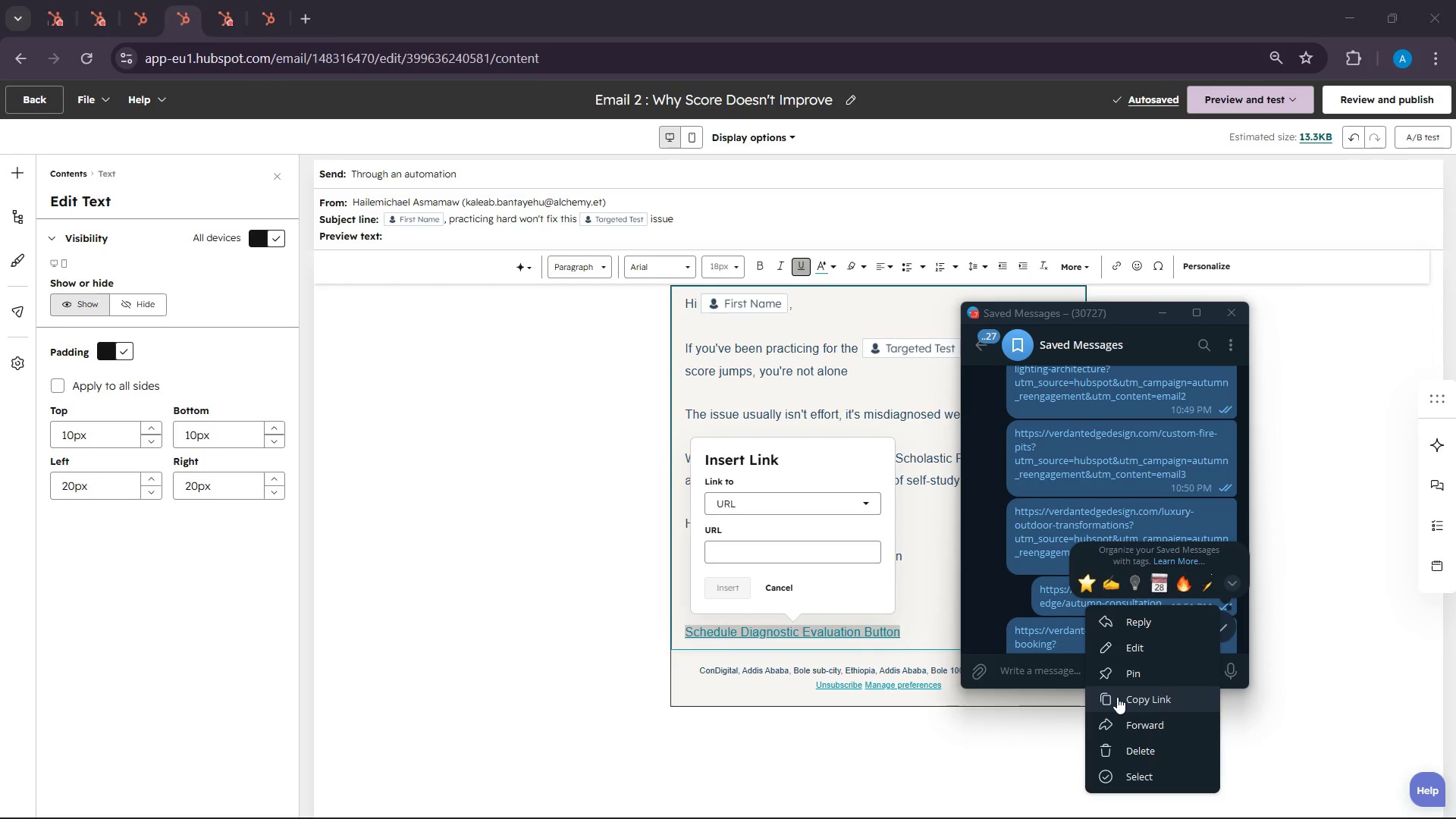 
left_click([1117, 697])
 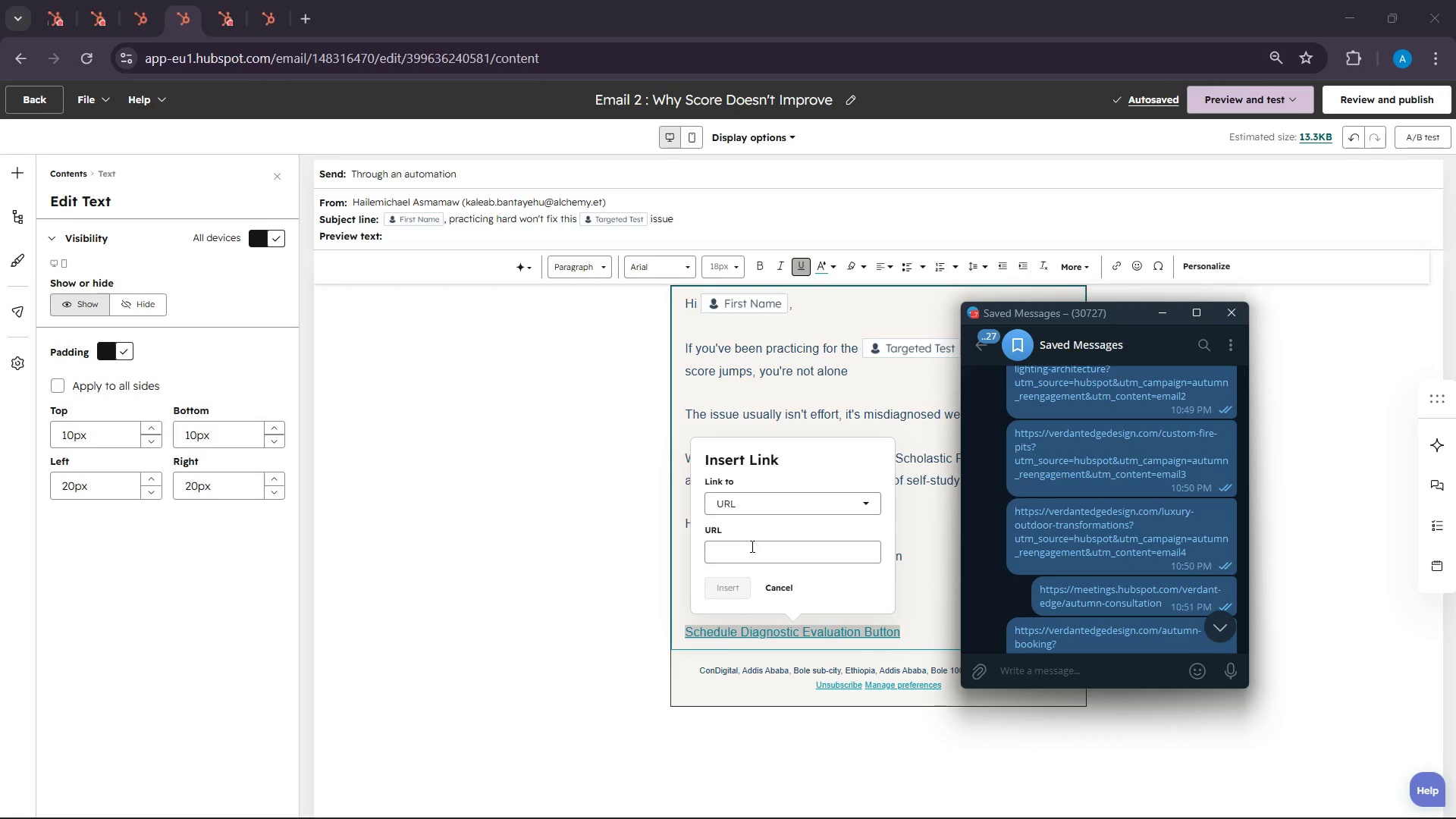 
left_click([751, 546])
 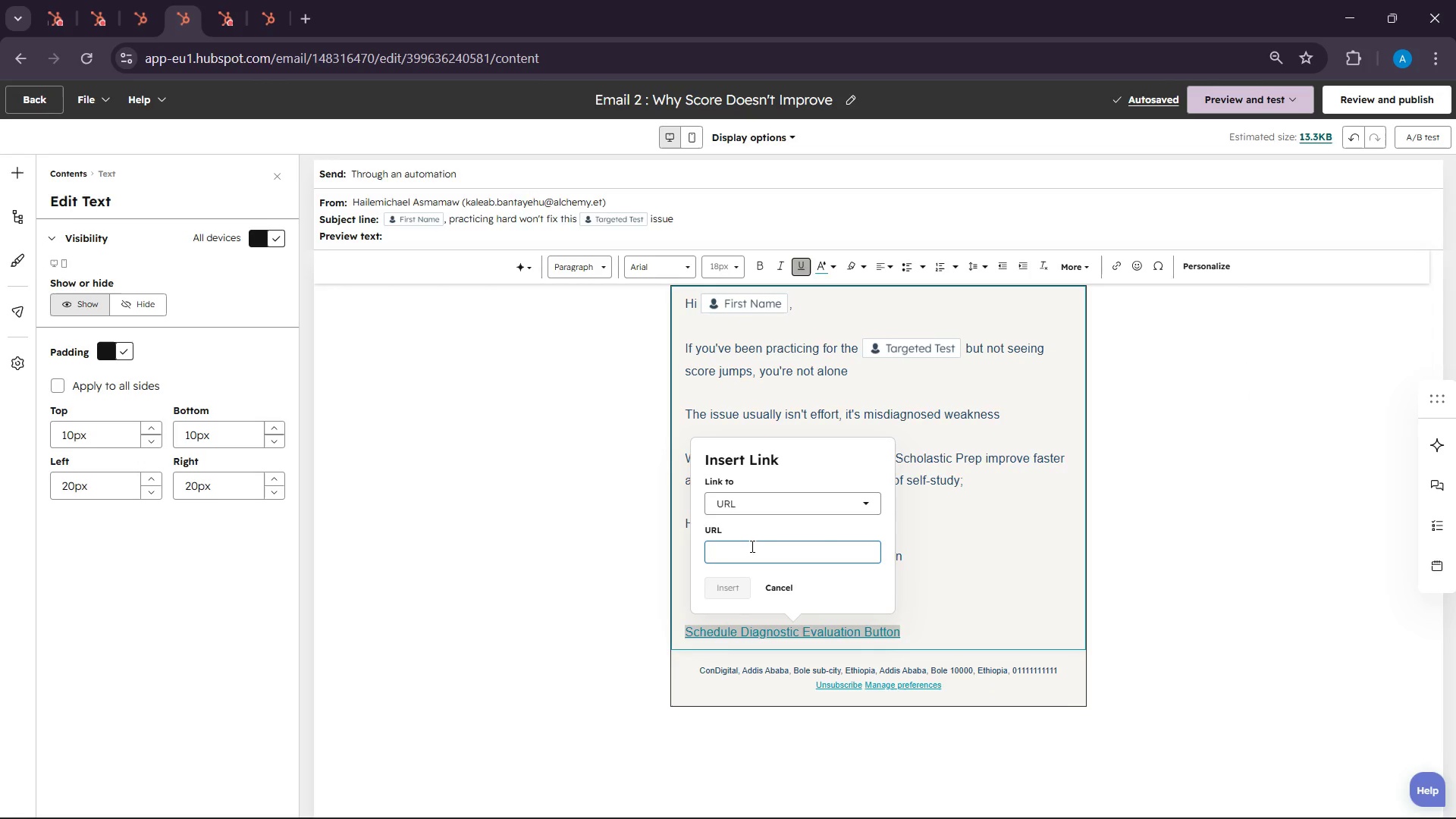 
key(Control+V)
 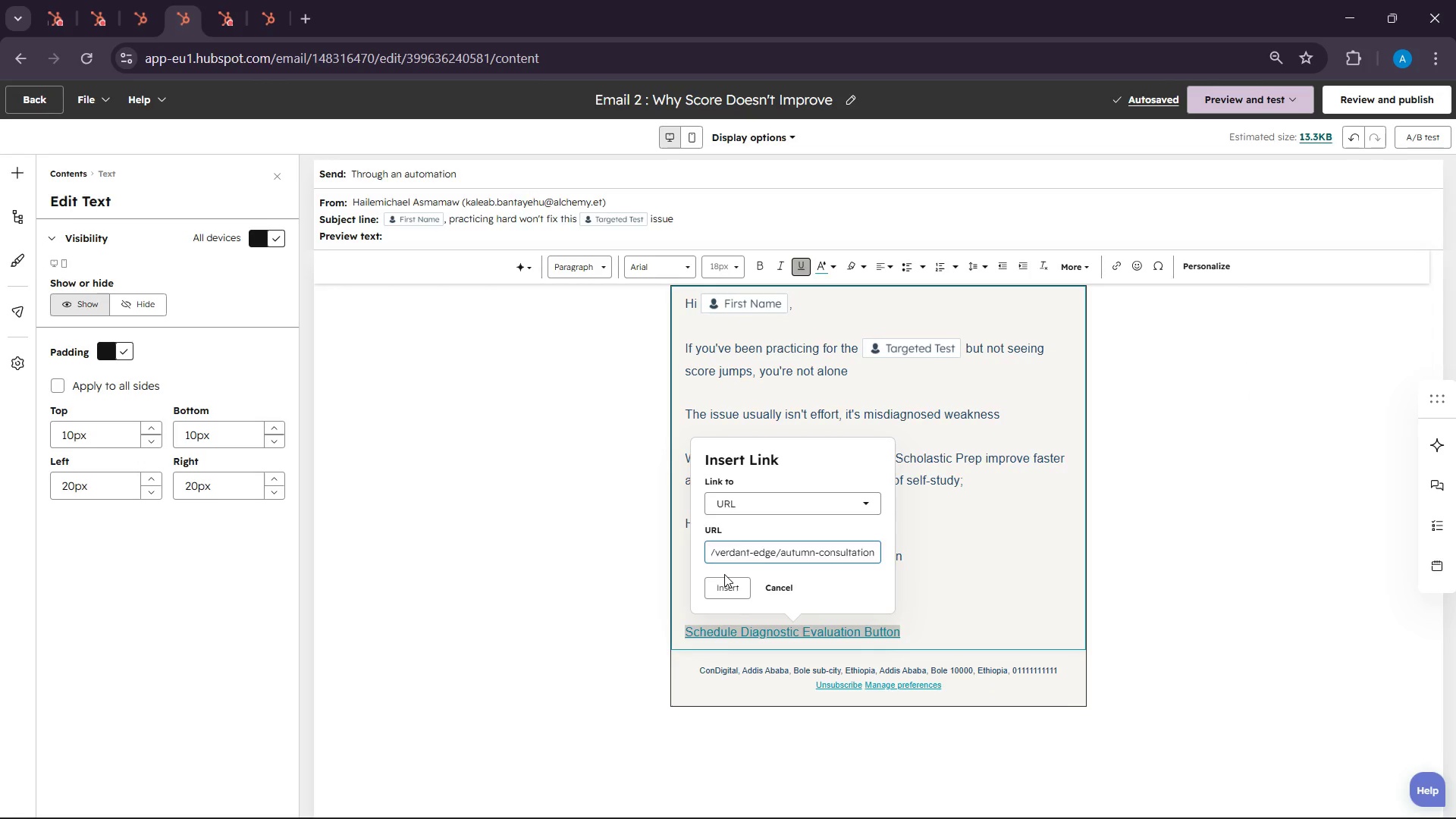 
left_click([724, 574])
 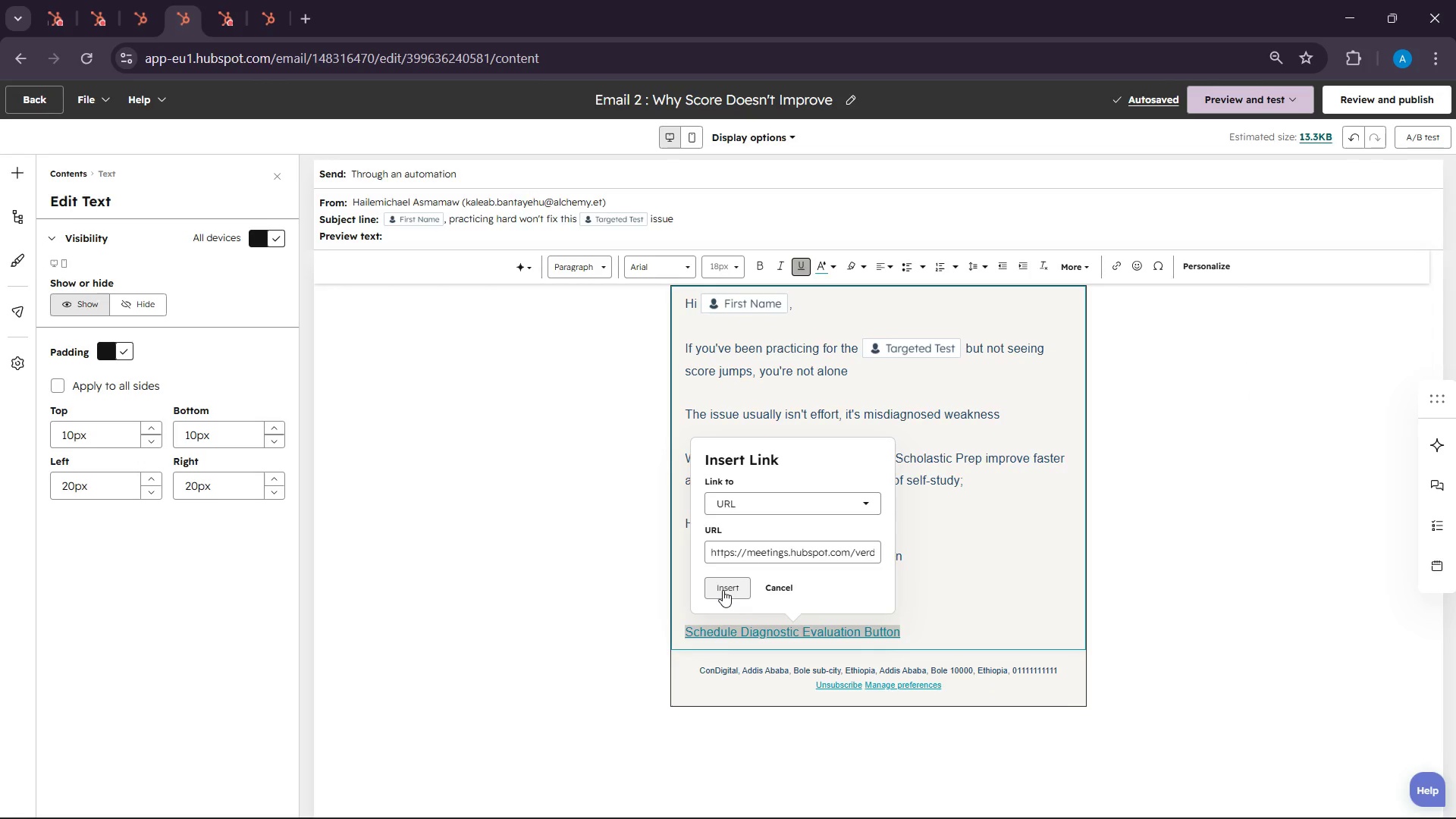 
left_click([723, 590])
 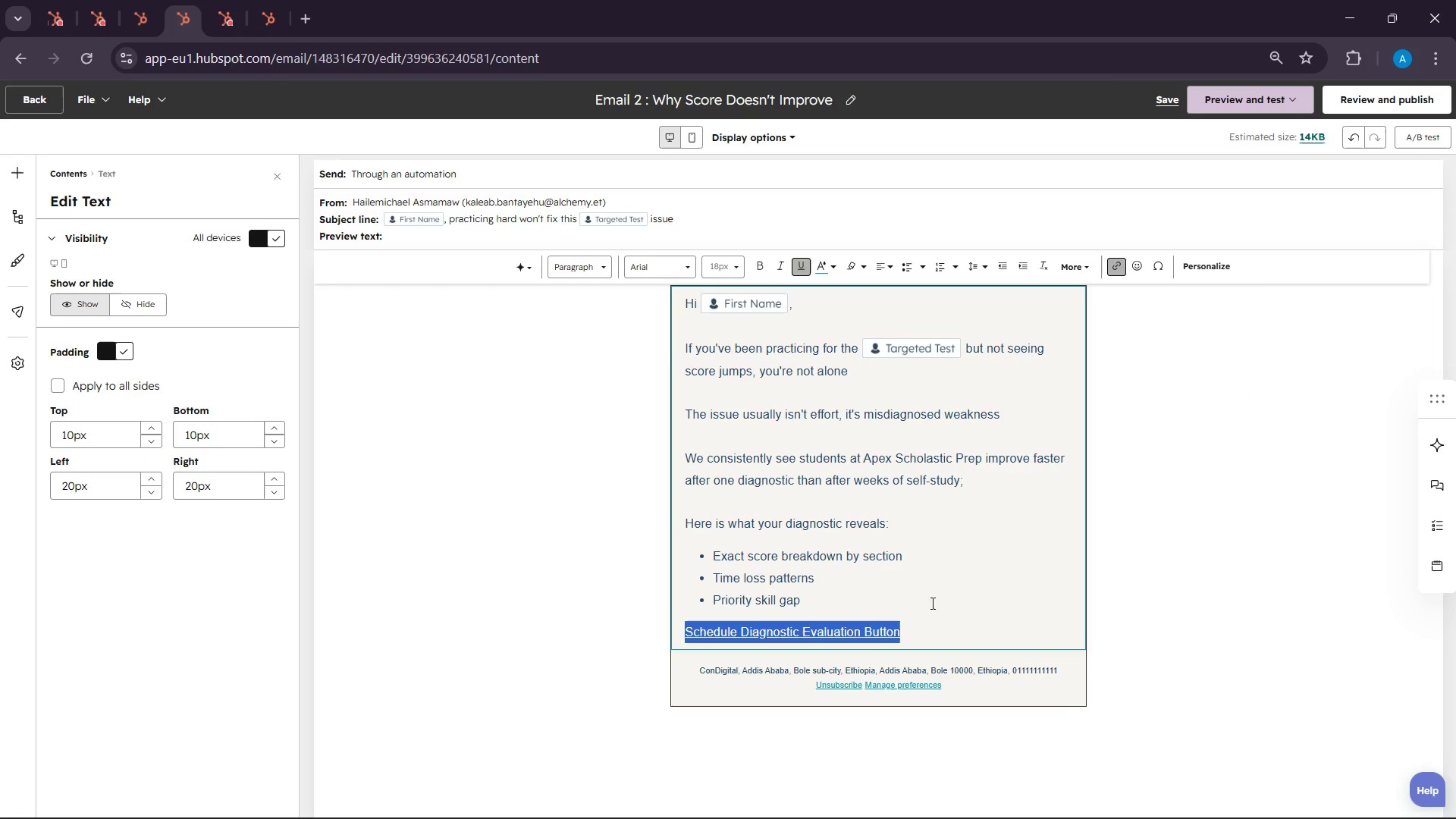 
left_click([927, 614])
 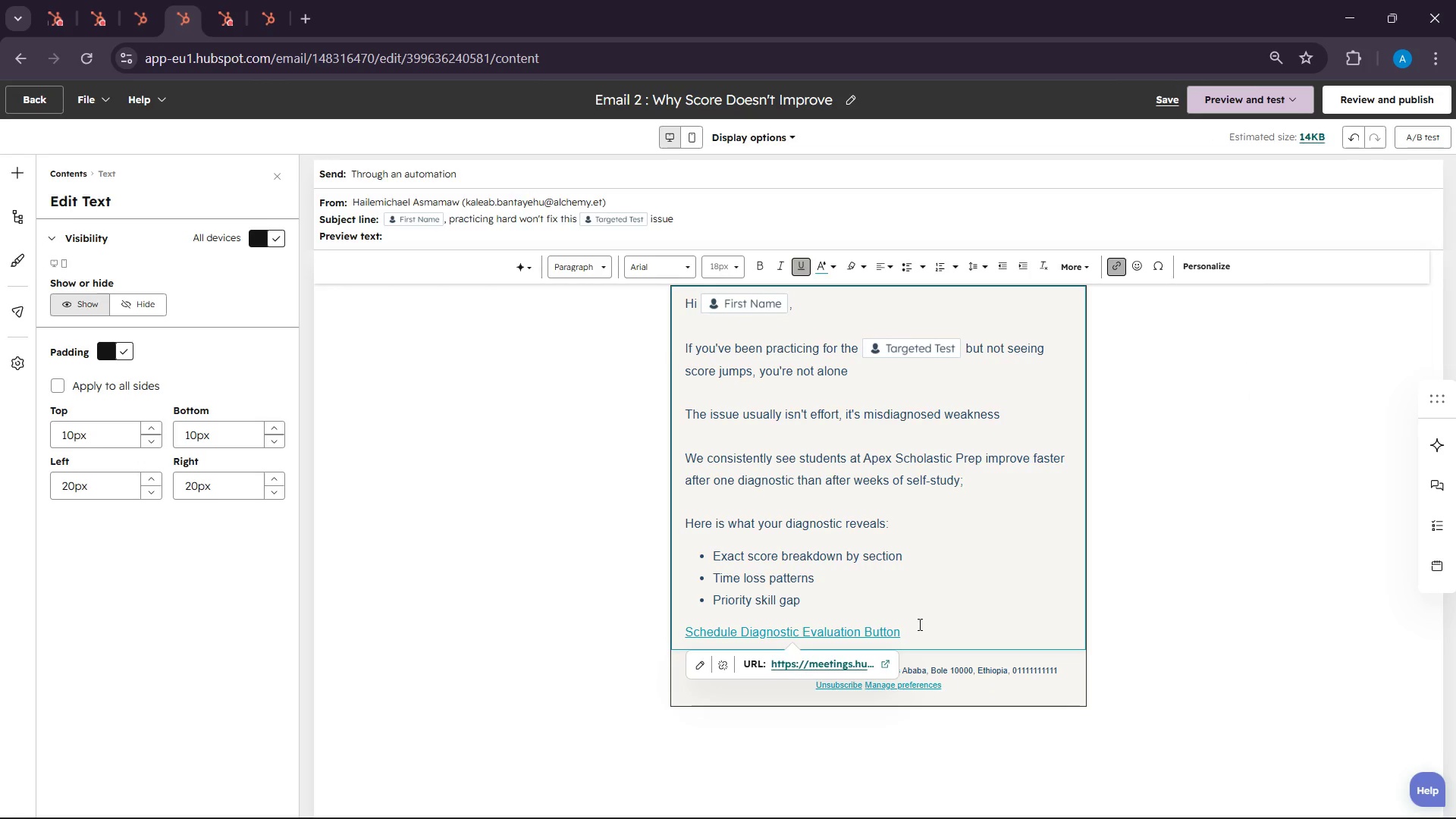 
double_click([918, 624])
 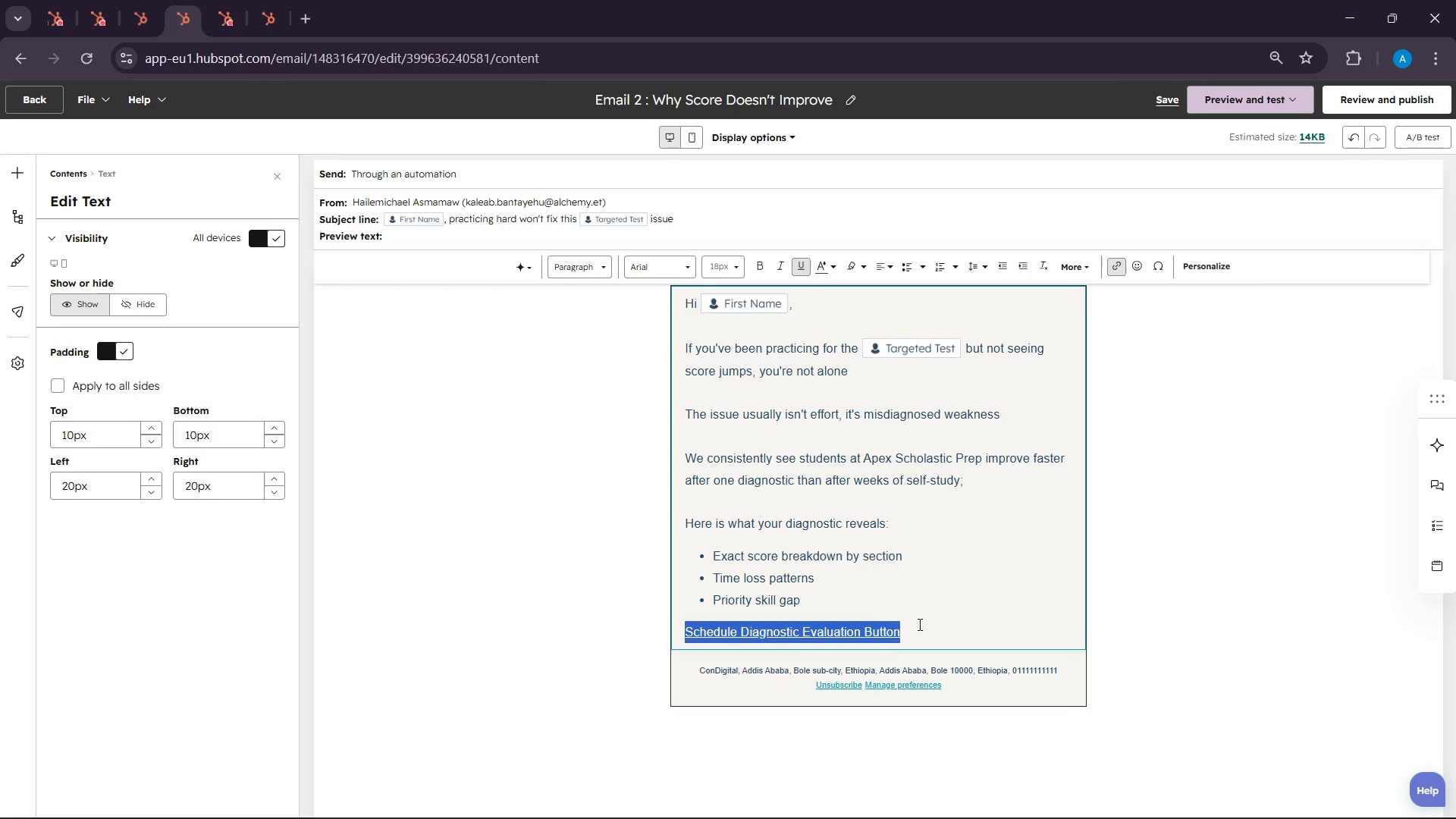 
triple_click([918, 624])
 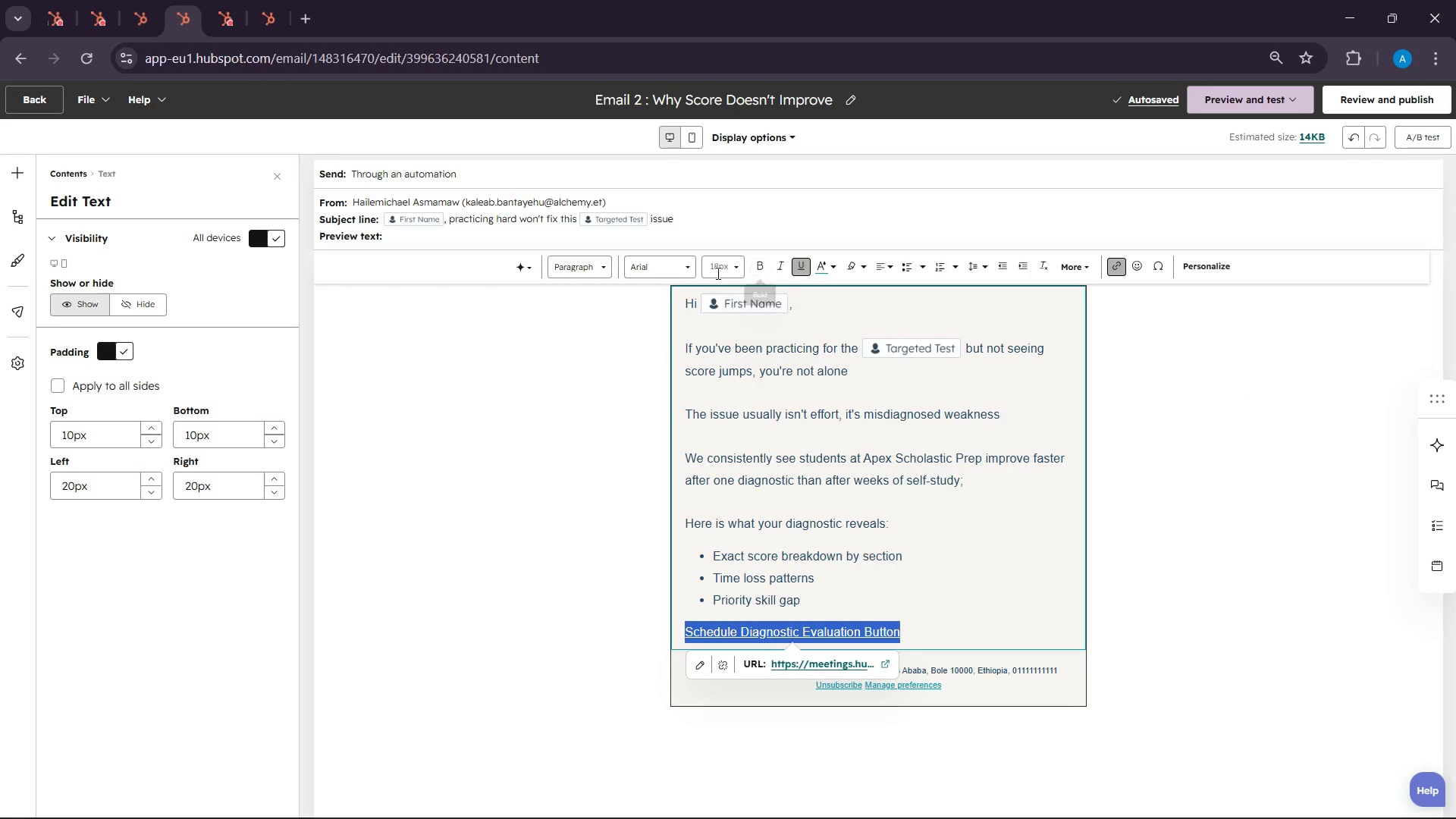 
left_click([644, 265])
 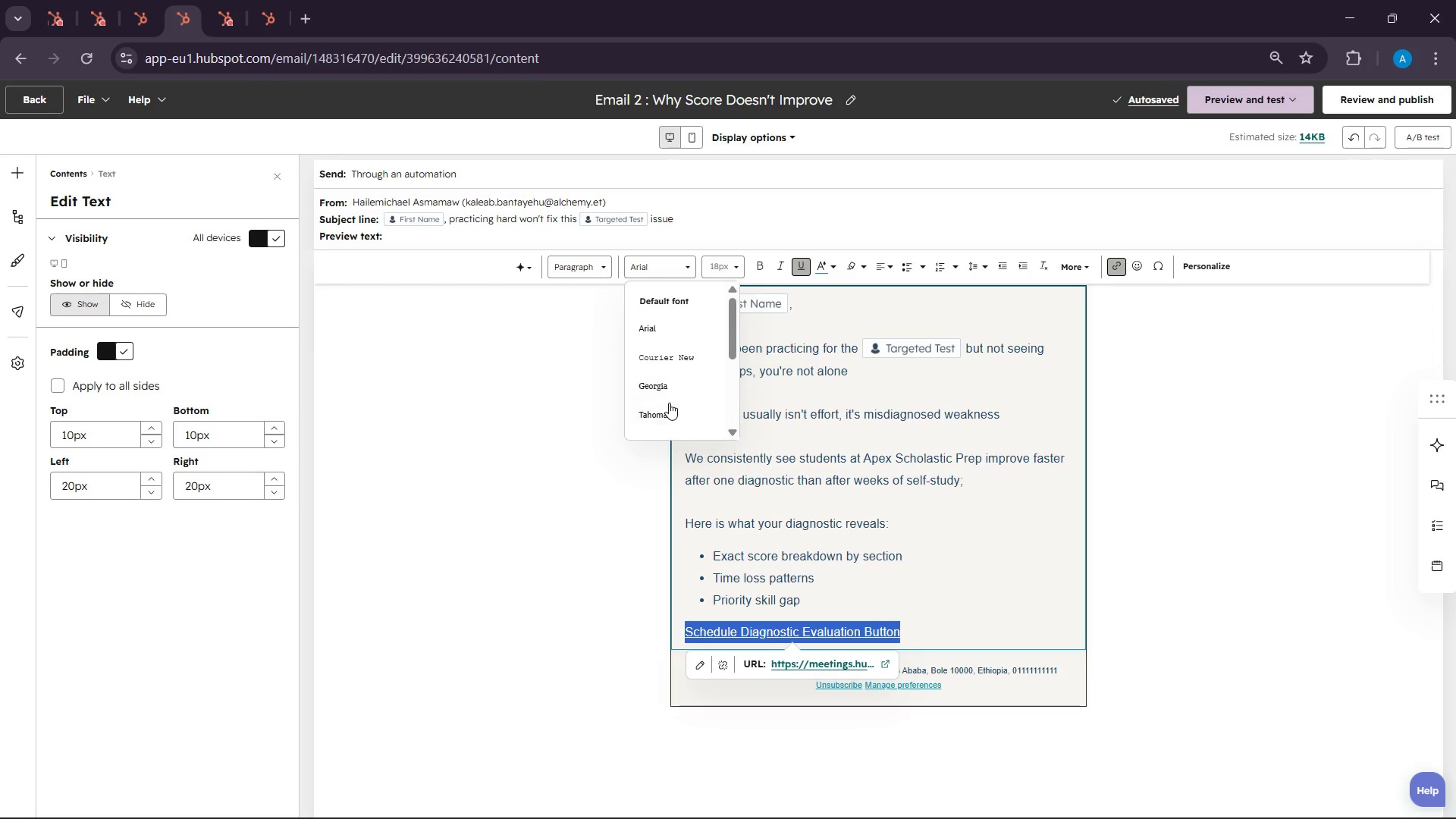 
left_click([667, 389])
 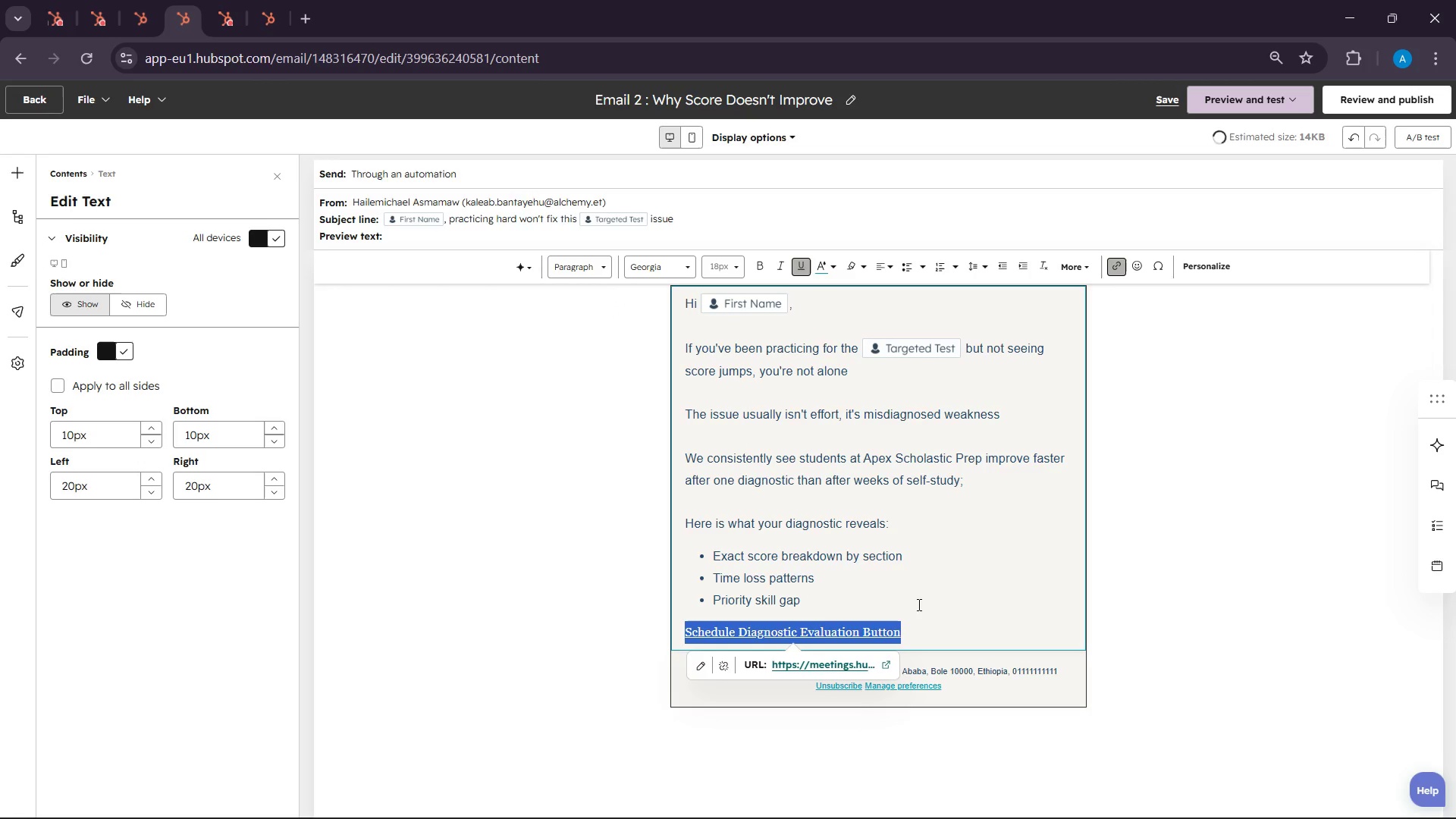 
left_click([909, 624])
 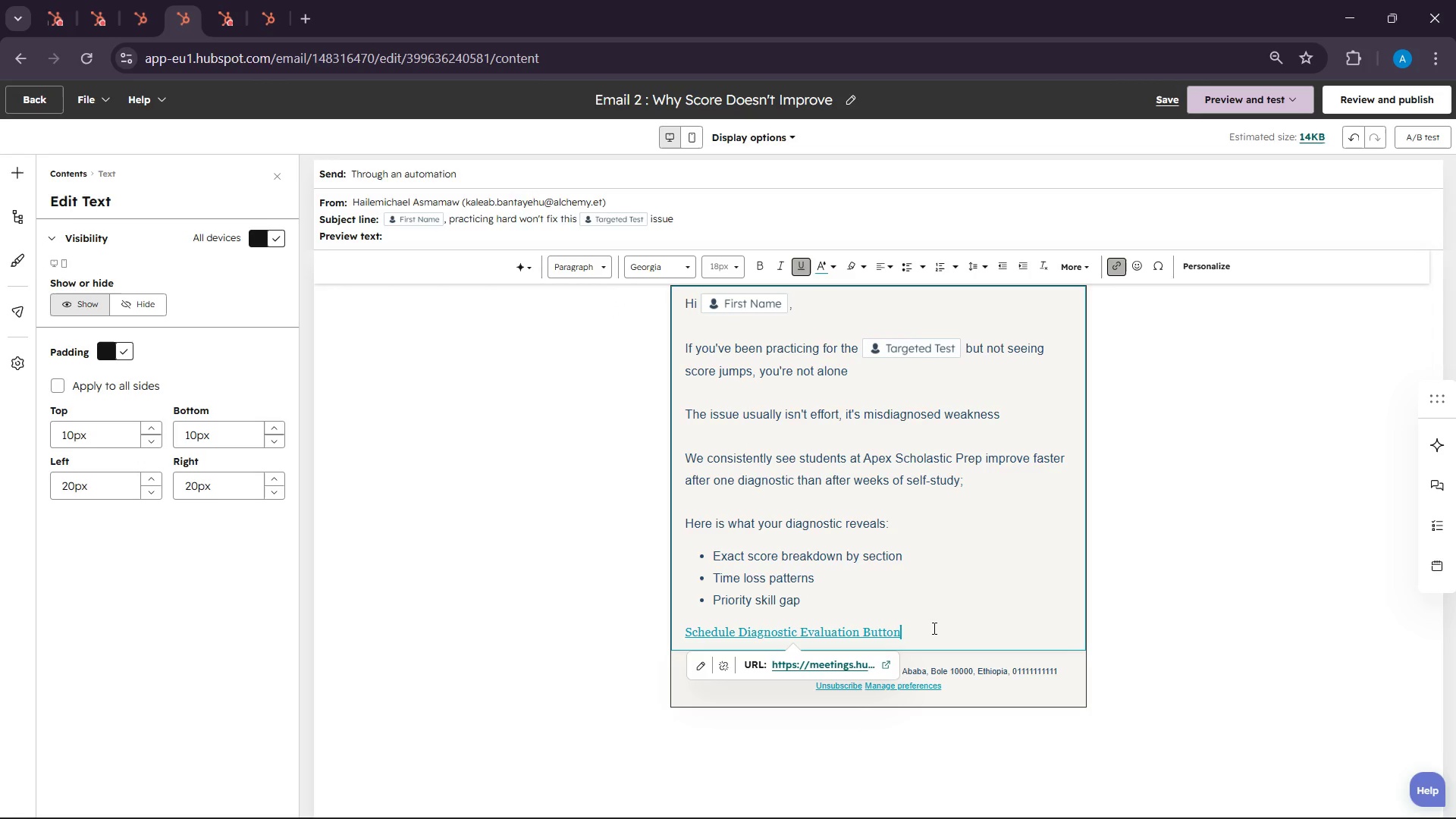 
key(Enter)
 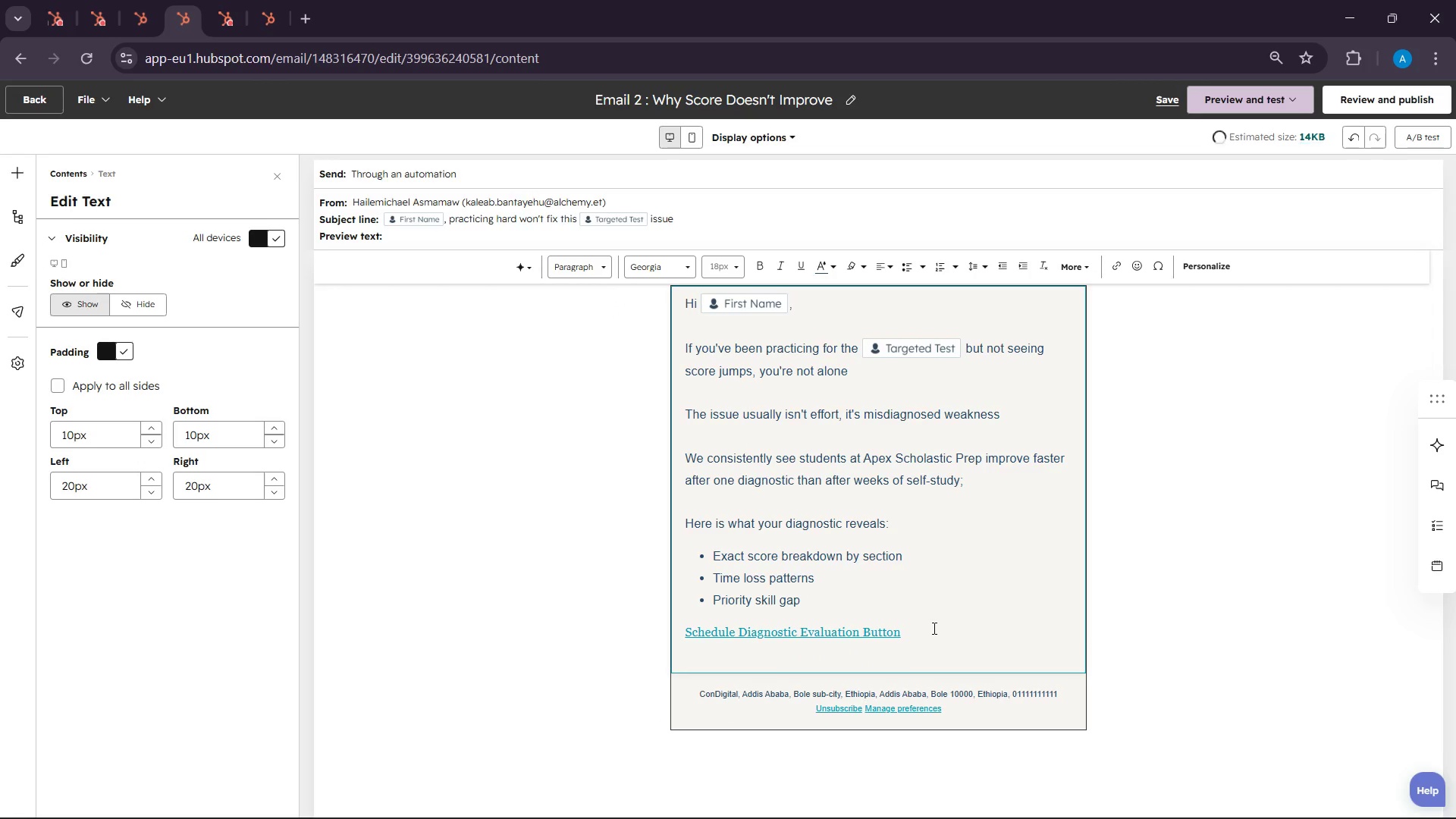 
key(Enter)
 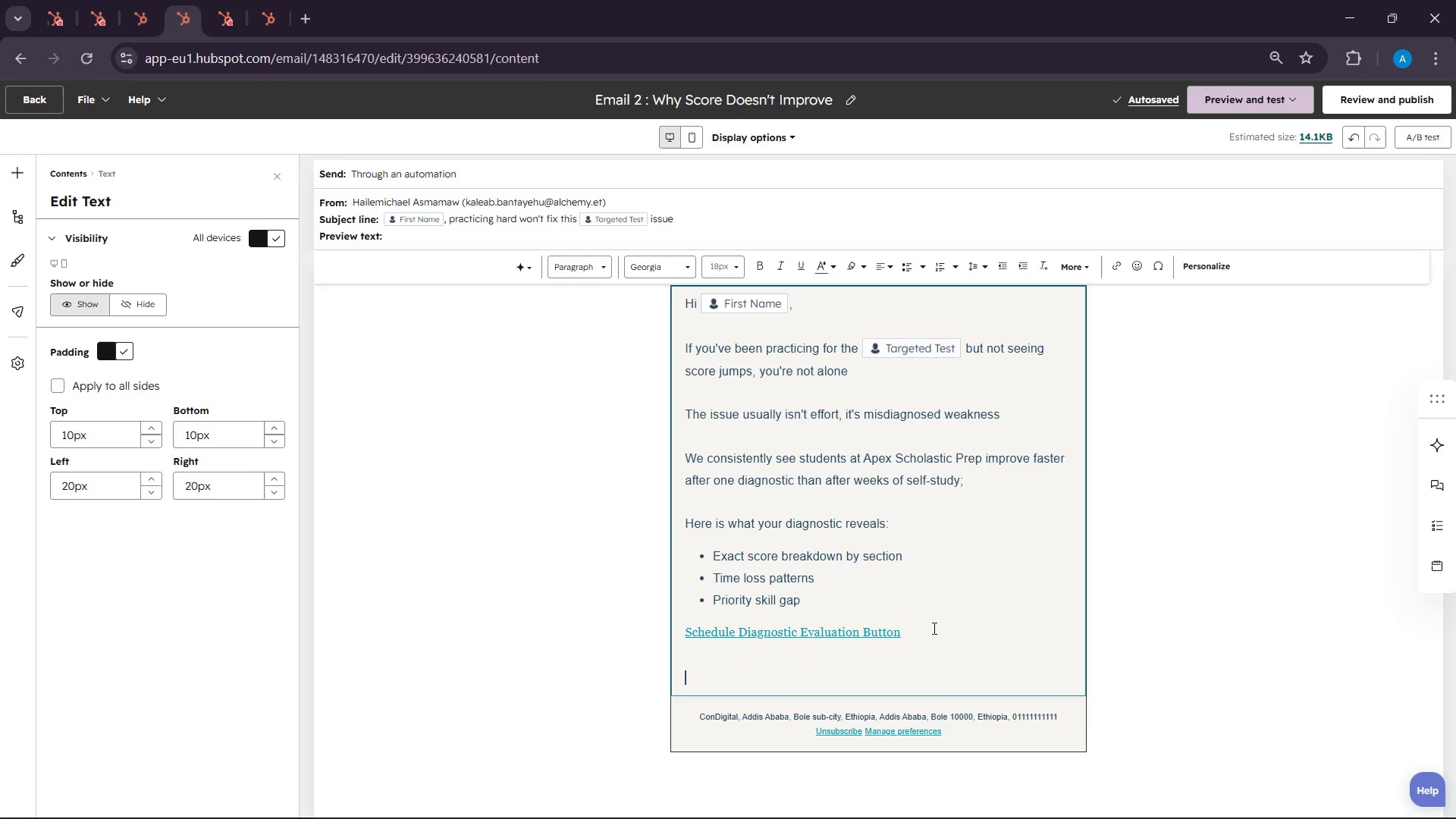 
wait(10.45)
 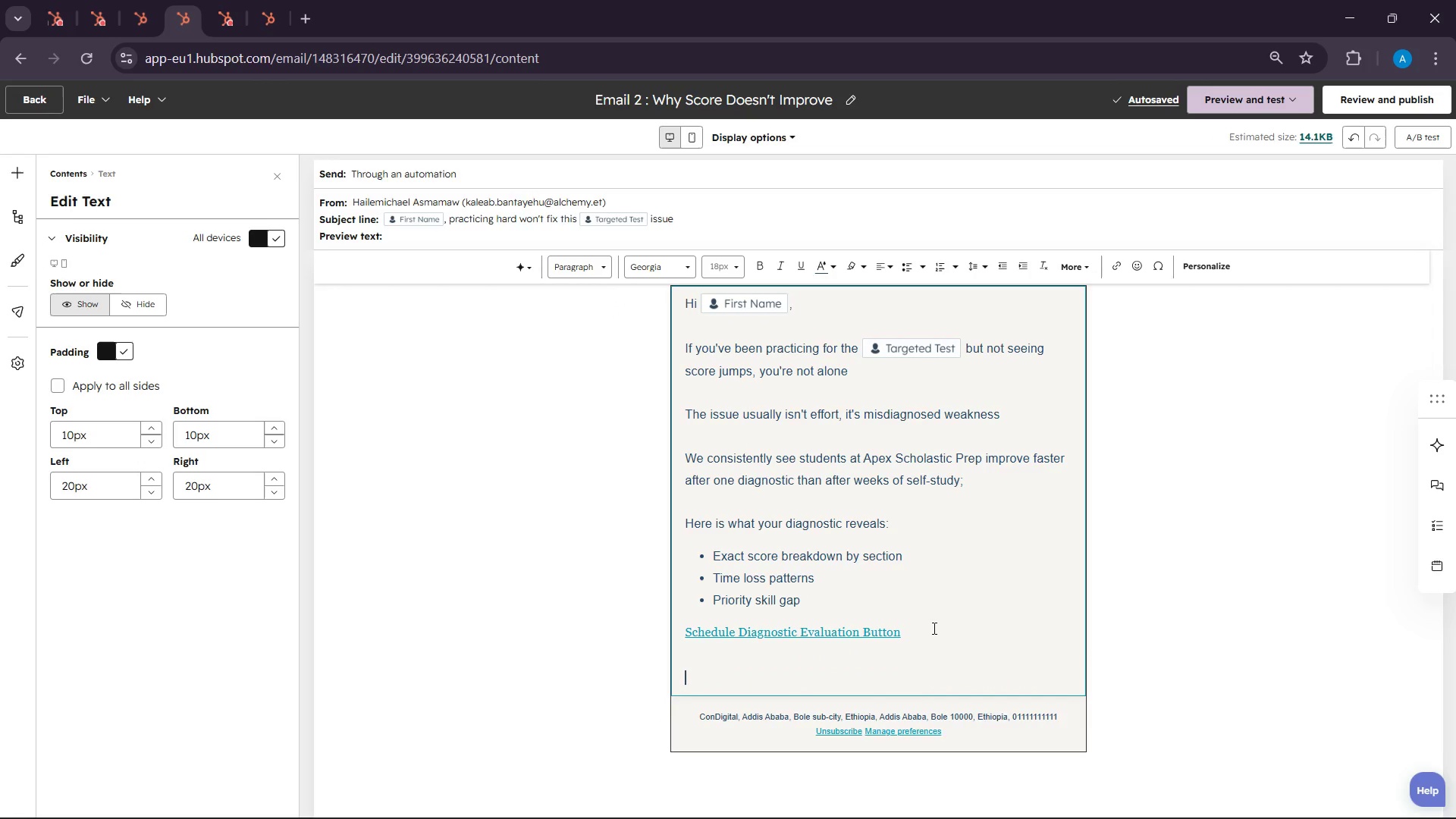 
key(Backspace)
 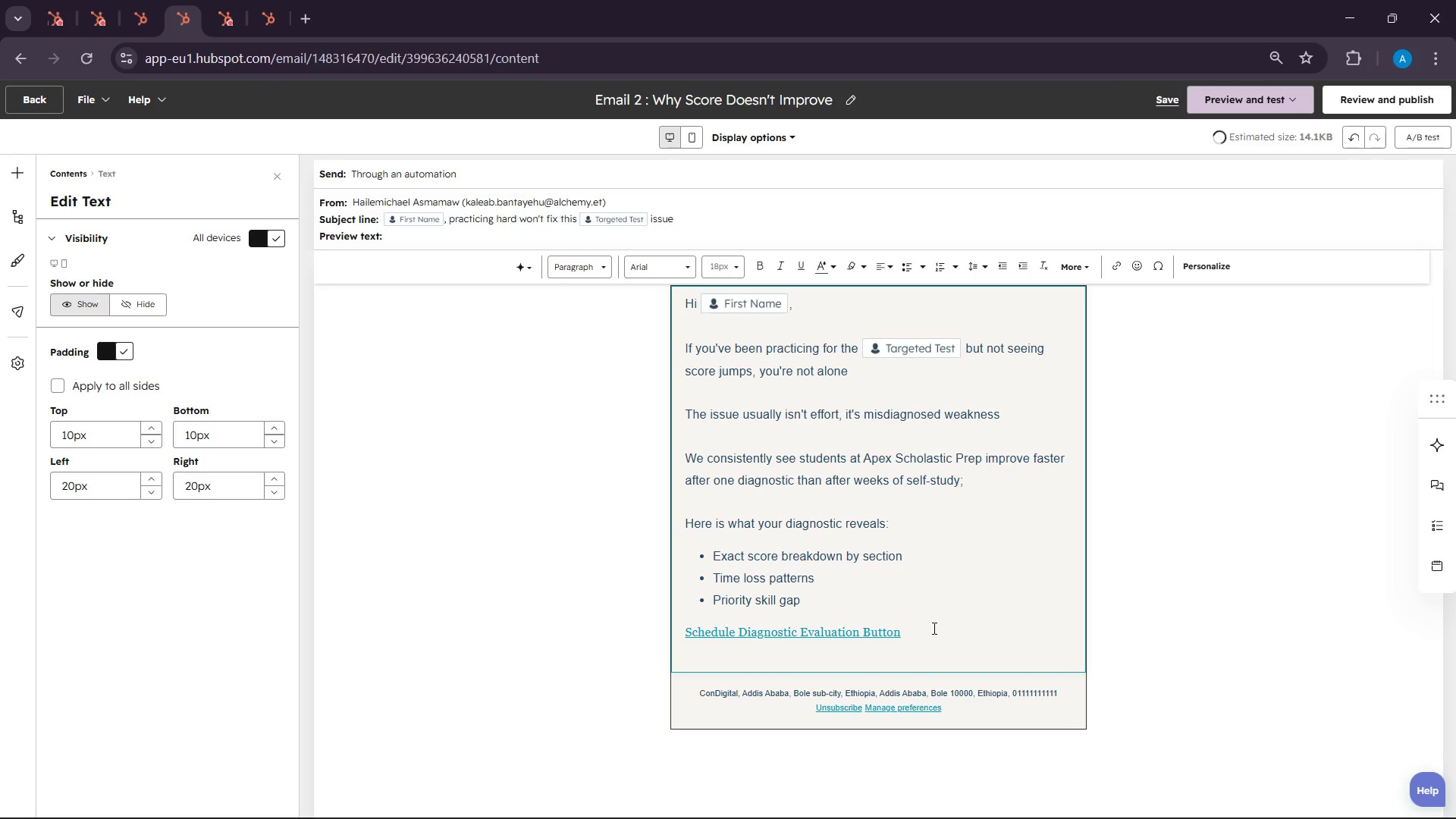 
key(Enter)
 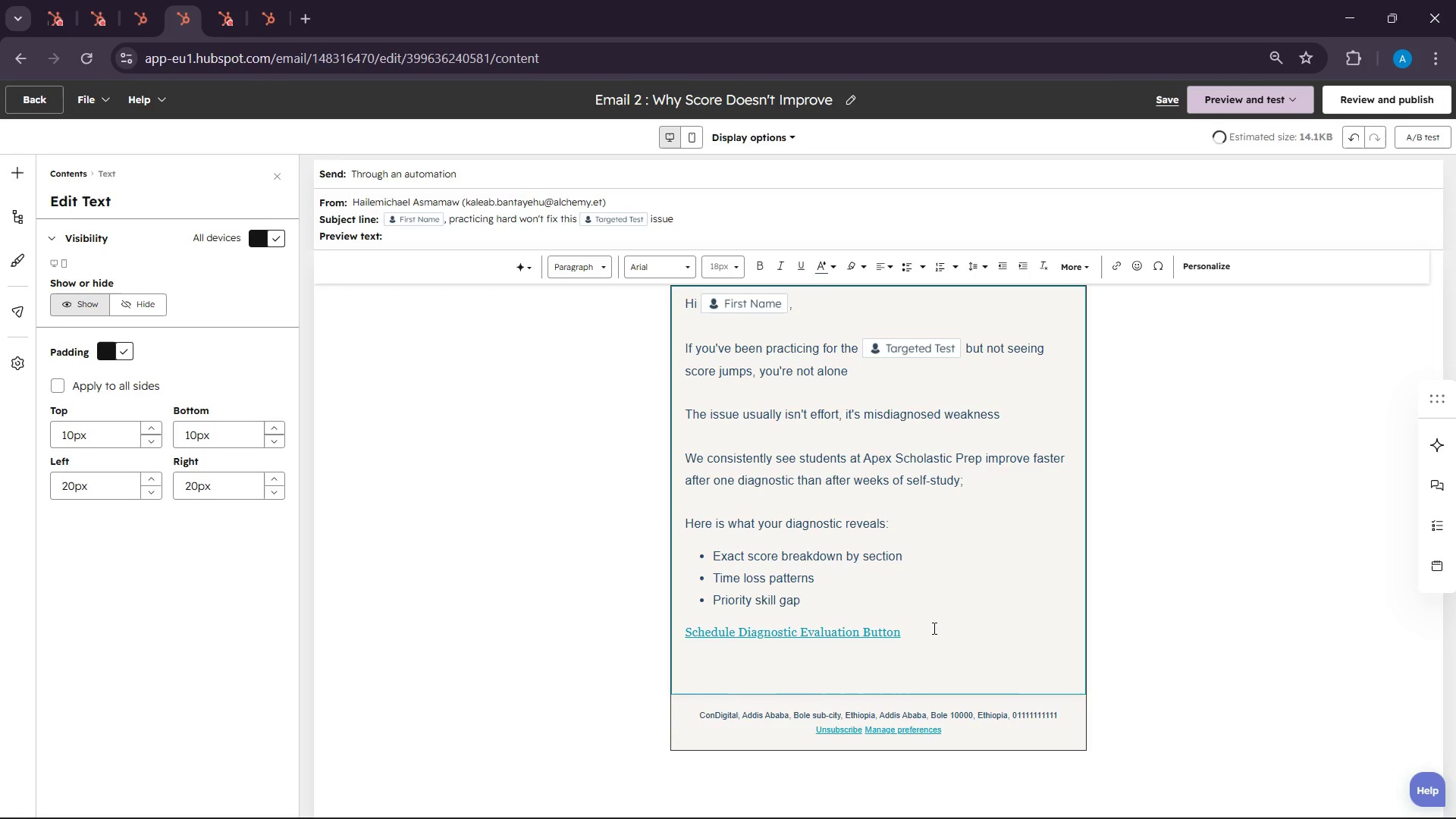 
type(See where you stand and )
 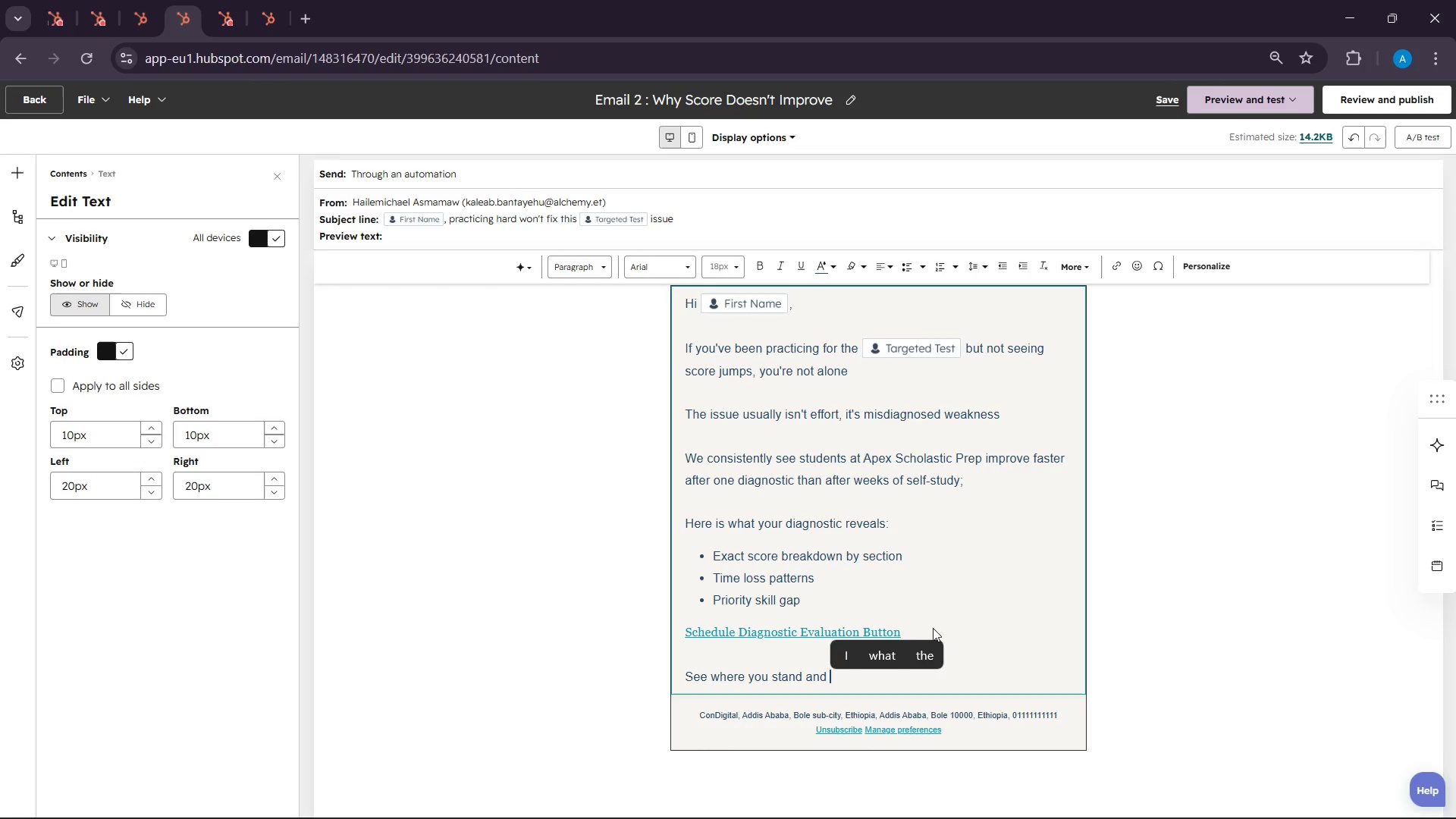 
key(Backspace)
type(m )
key(Backspace)
key(Backspace)
type(, then build the right plan)
 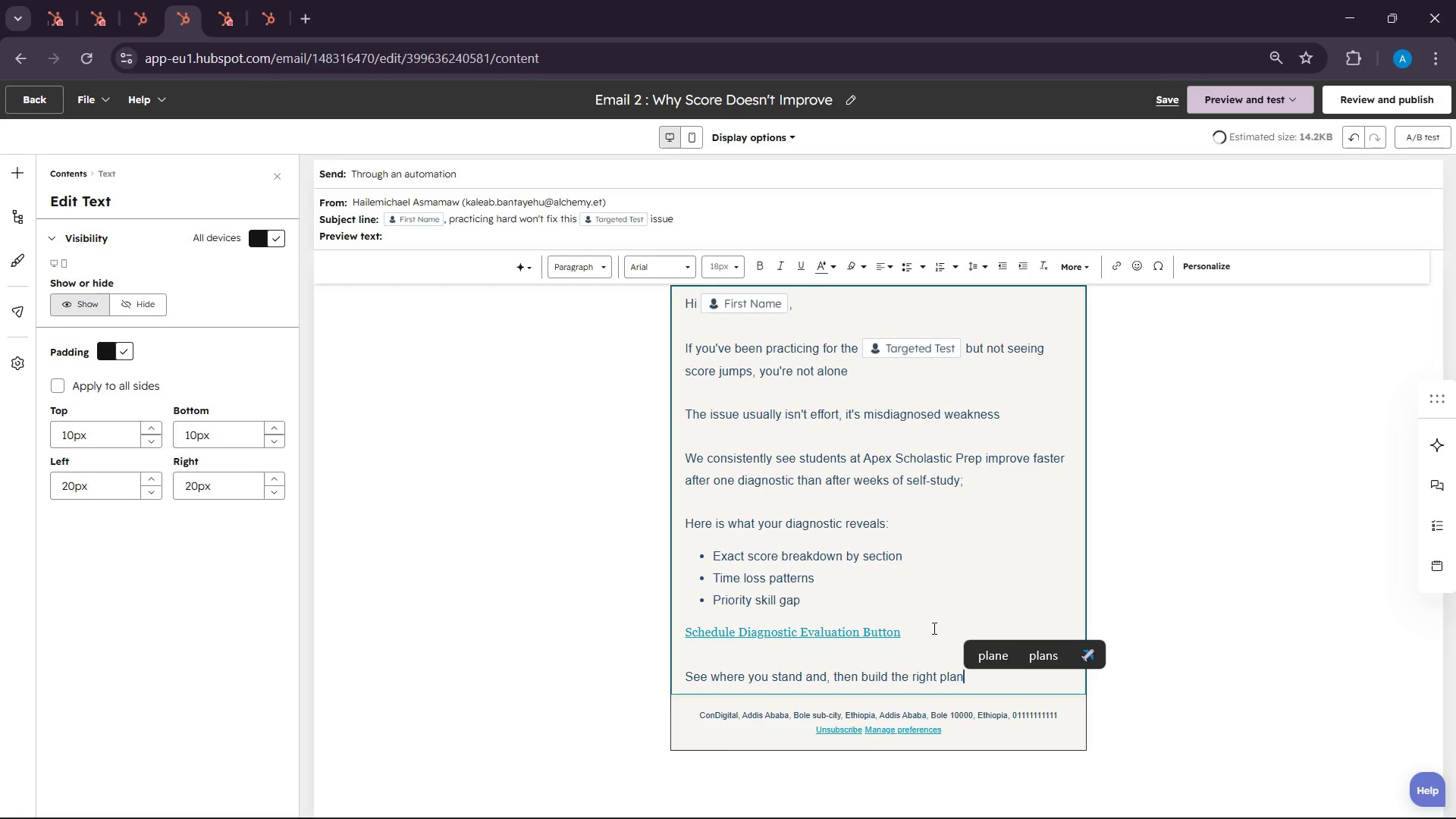 
key(Enter)
 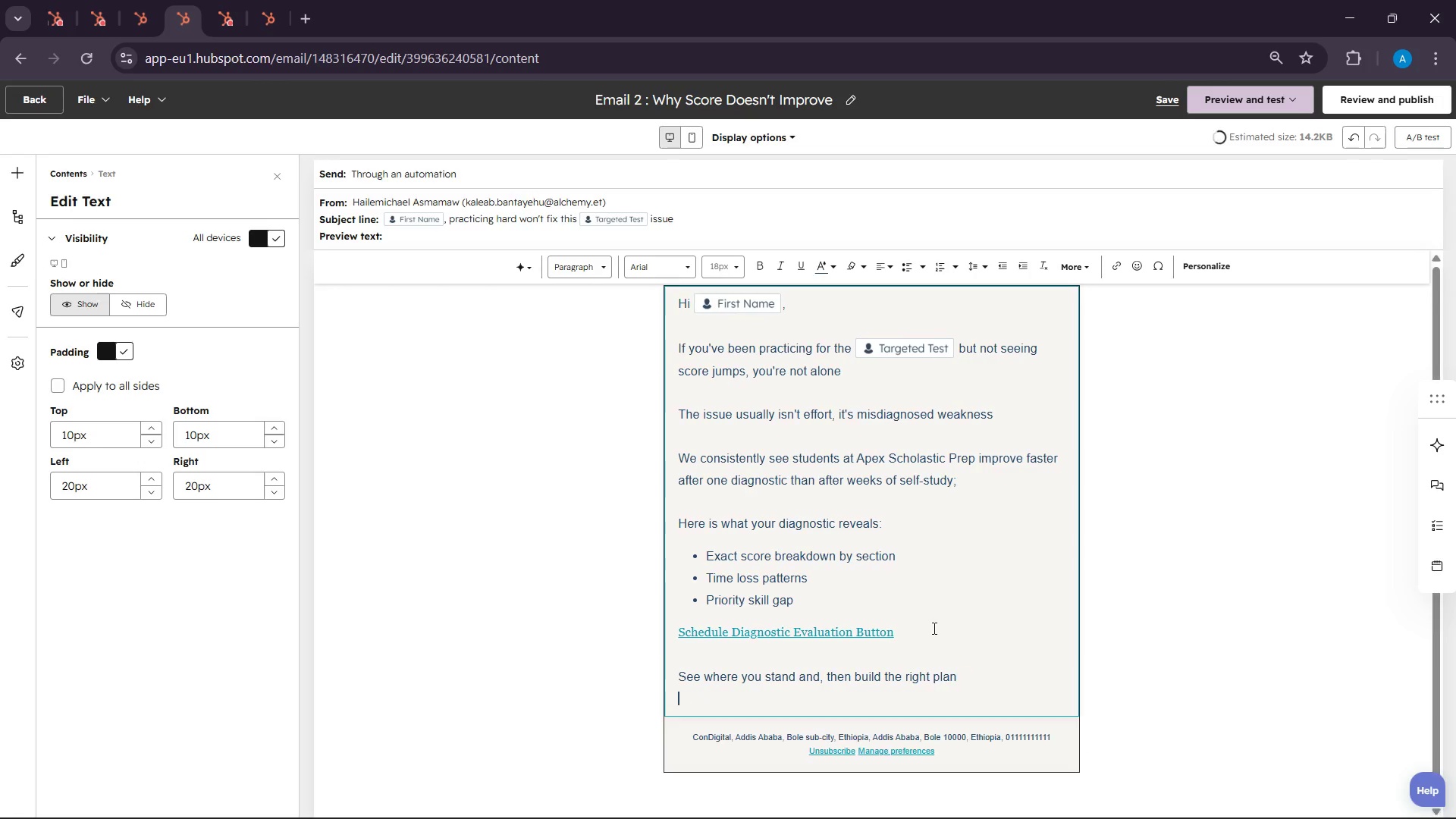 
key(Enter)
 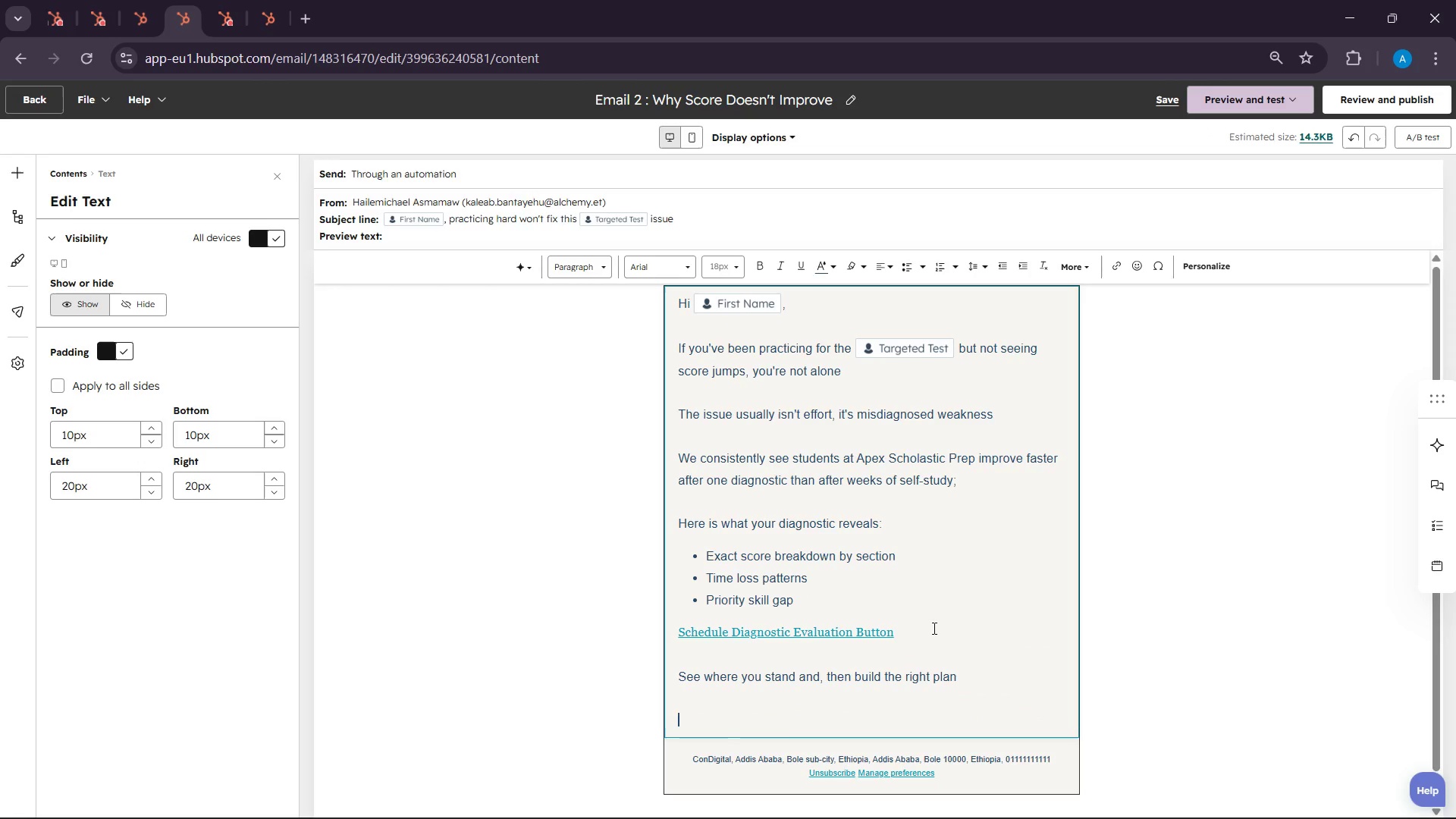 
type(Apex sch)
 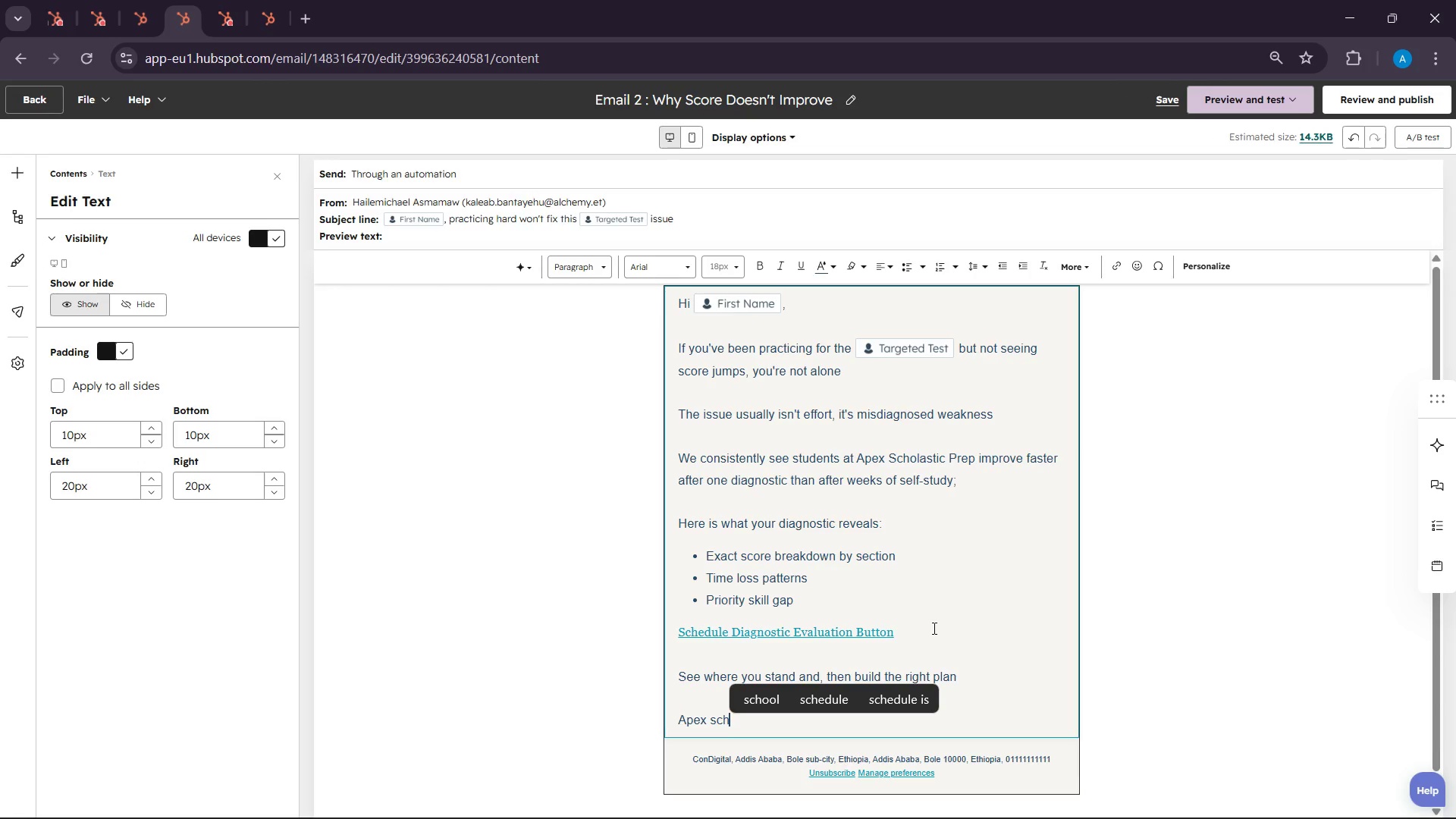 
type(olastic )
 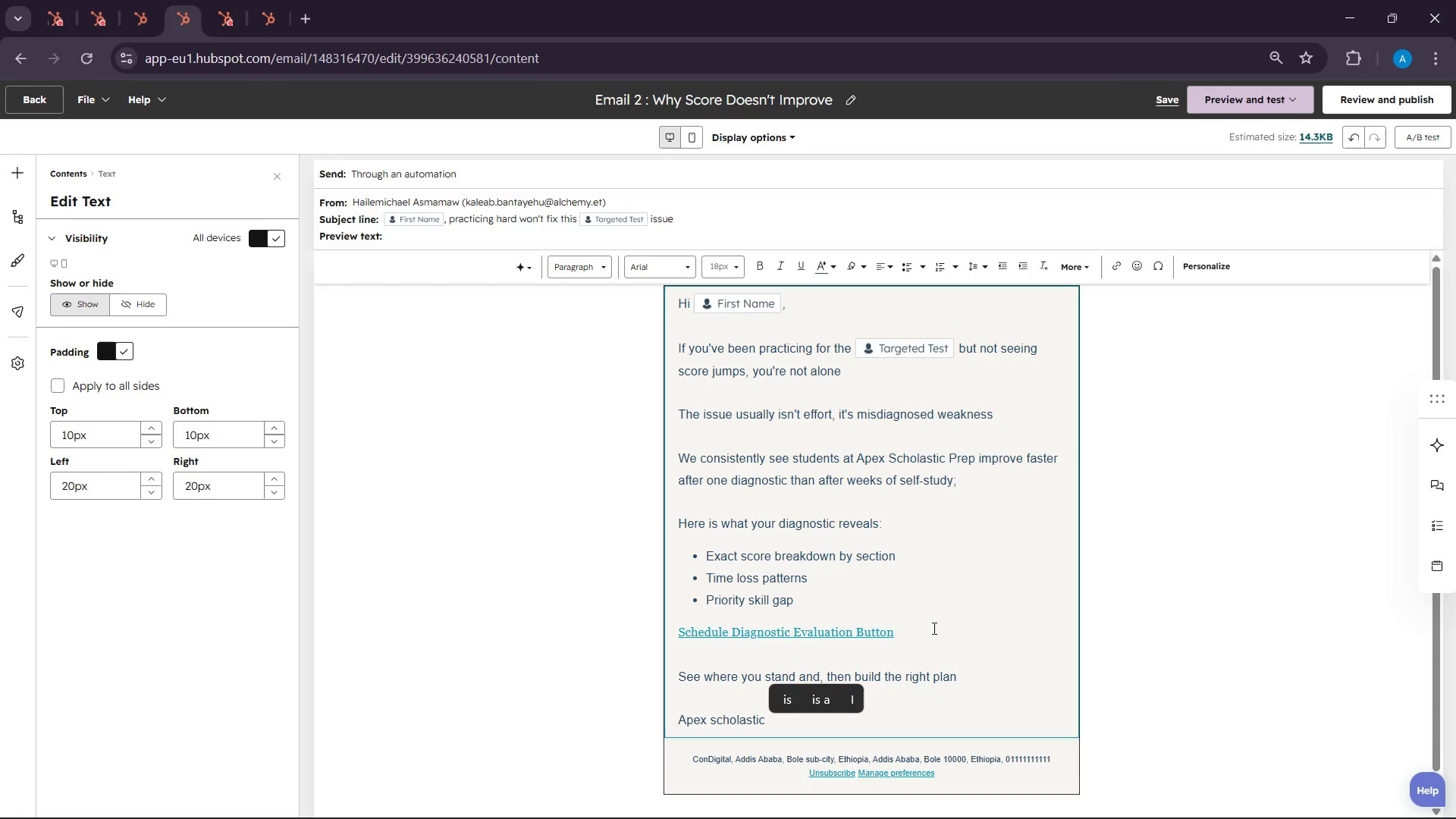 
hold_key(key=ShiftLeft, duration=0.31)
 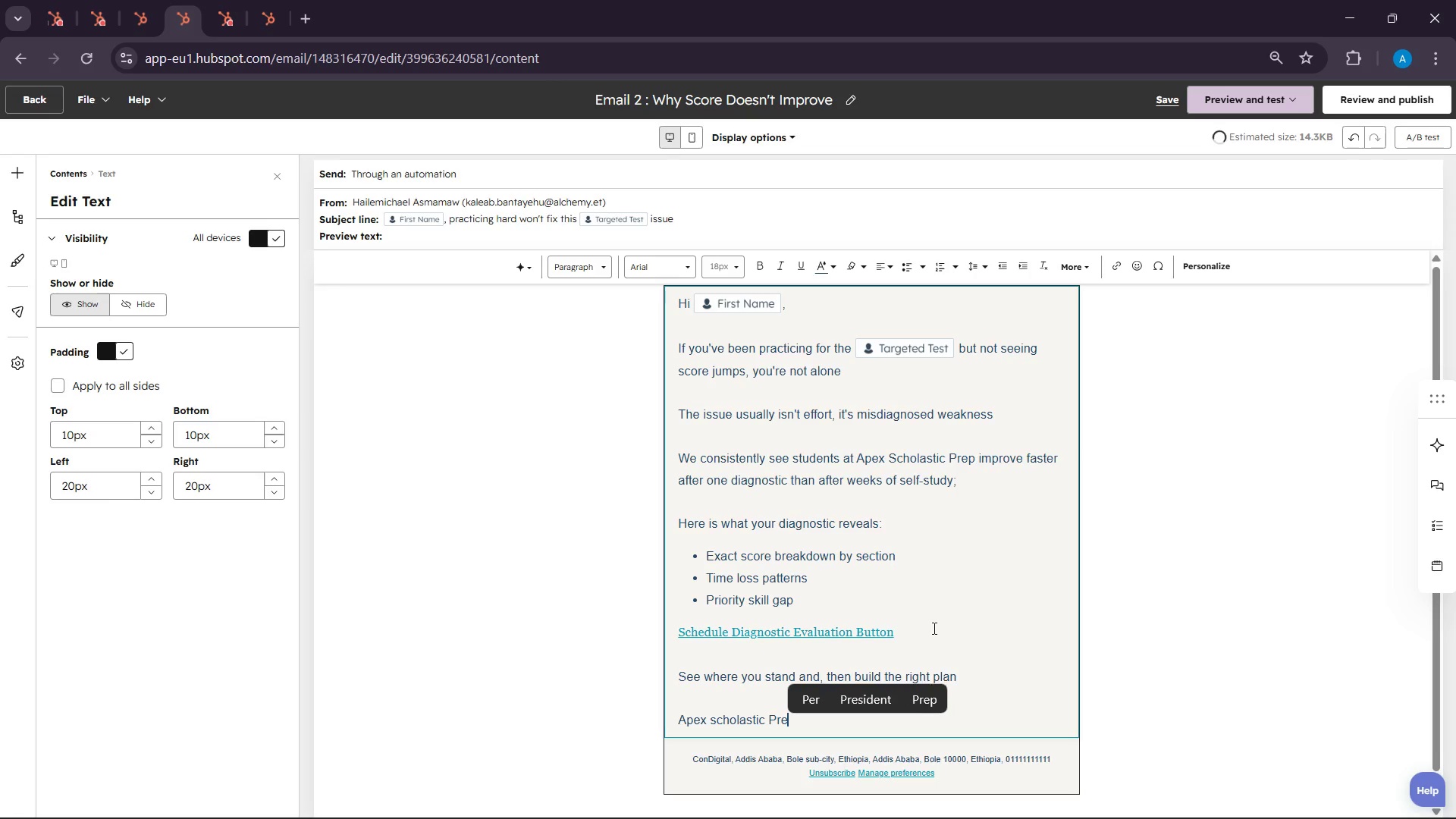 
hold_key(key=P, duration=1.41)
 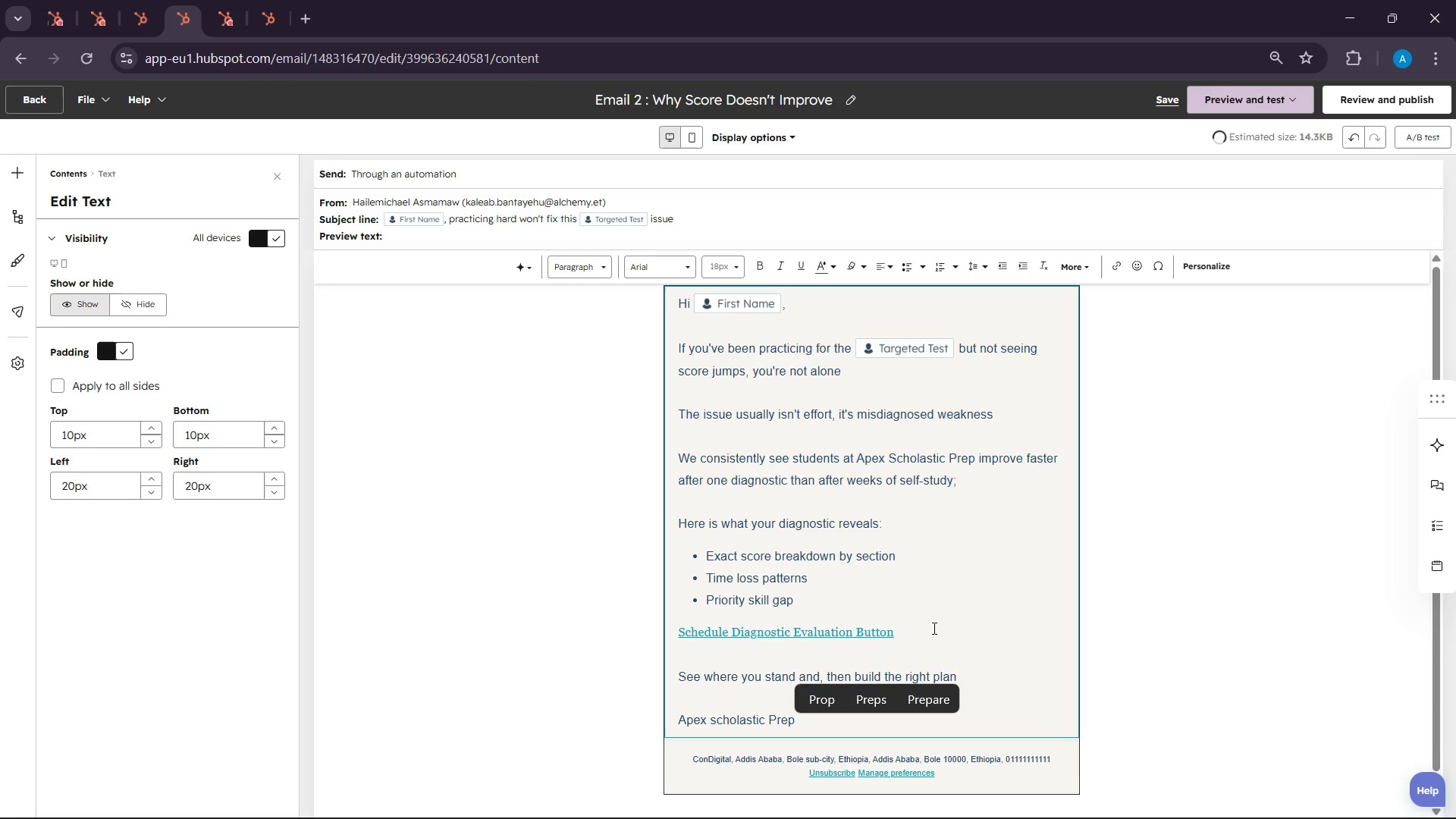 
type(re)
 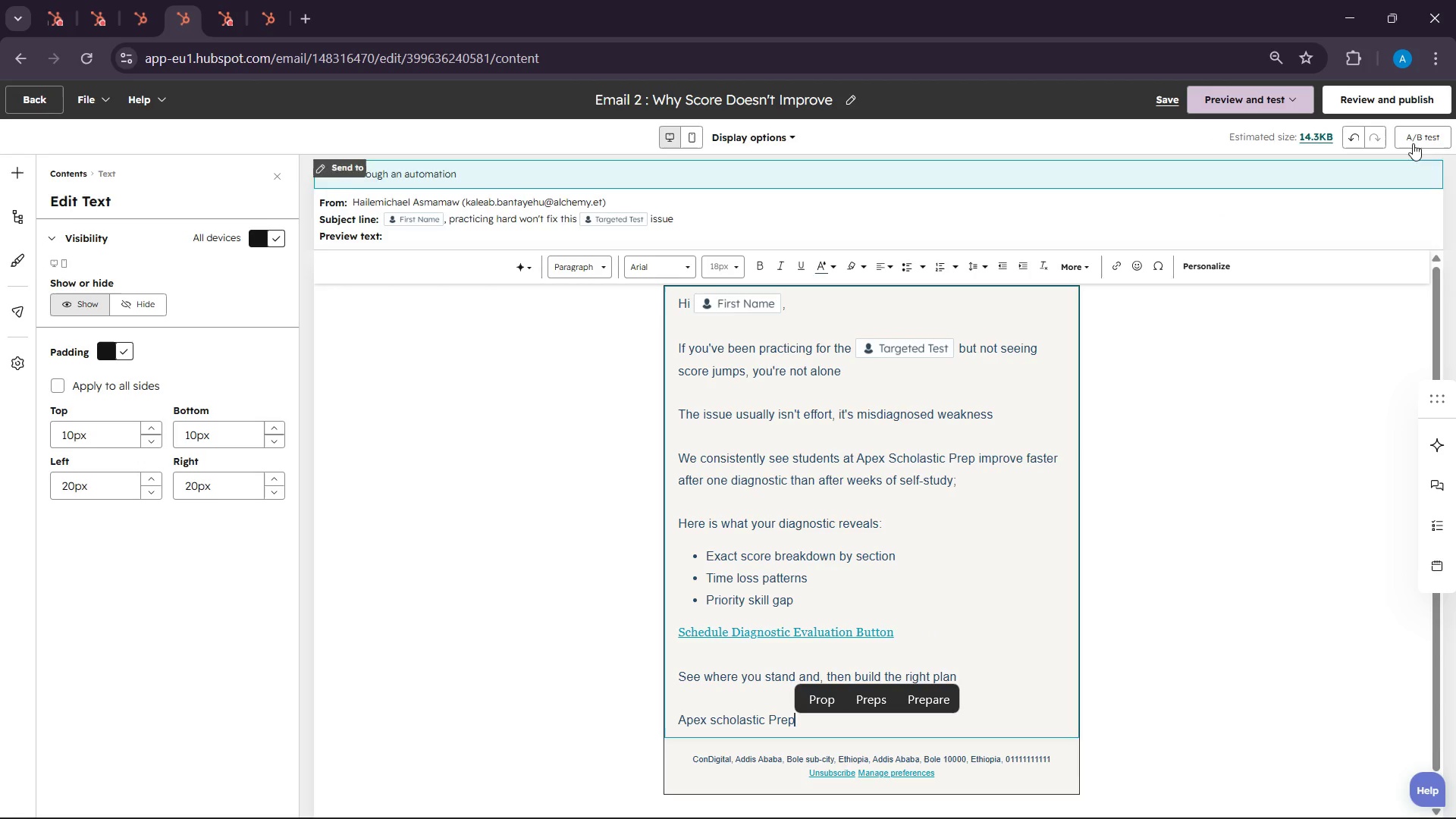 
left_click([1370, 104])
 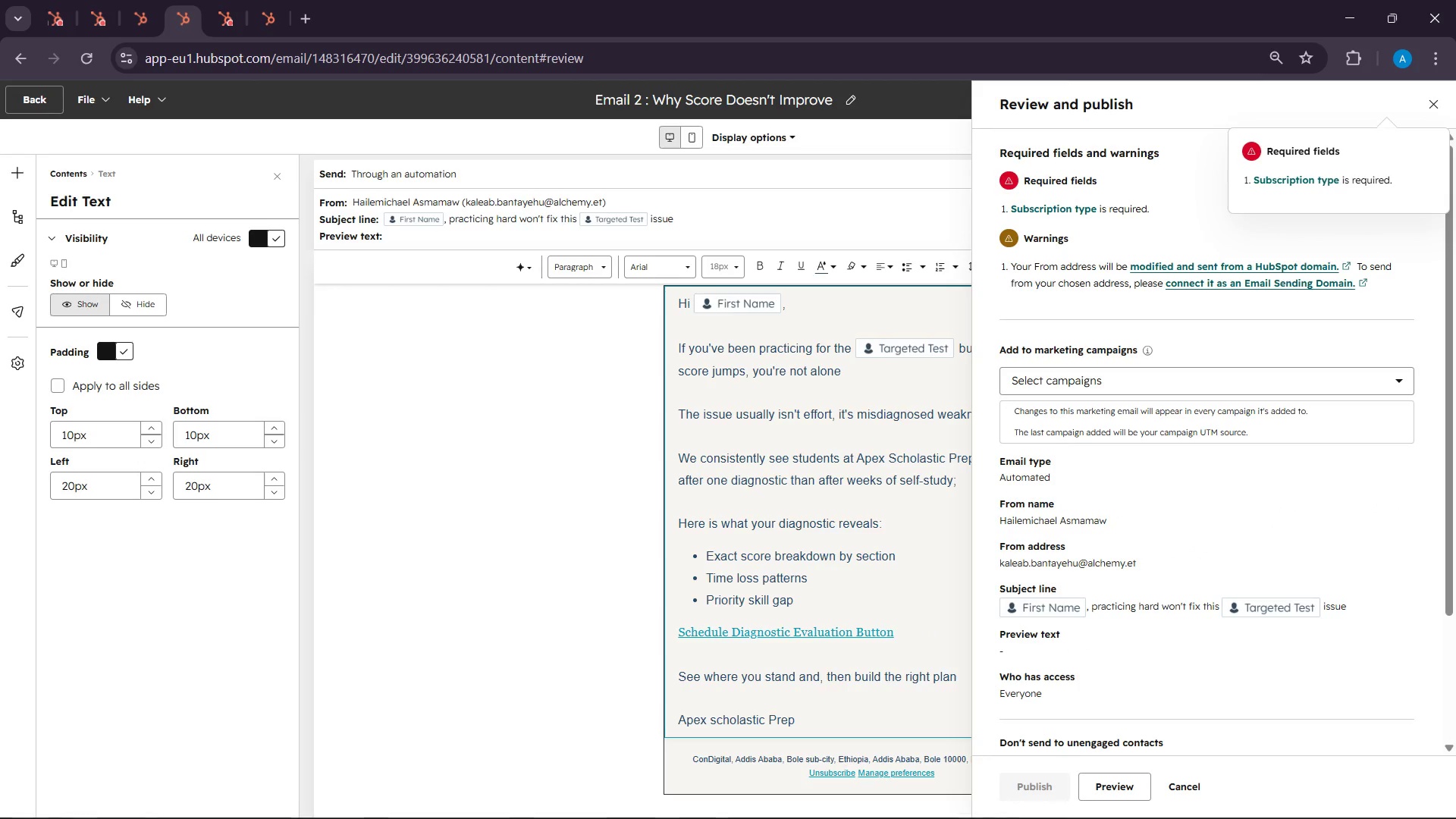 
left_click([1019, 803])